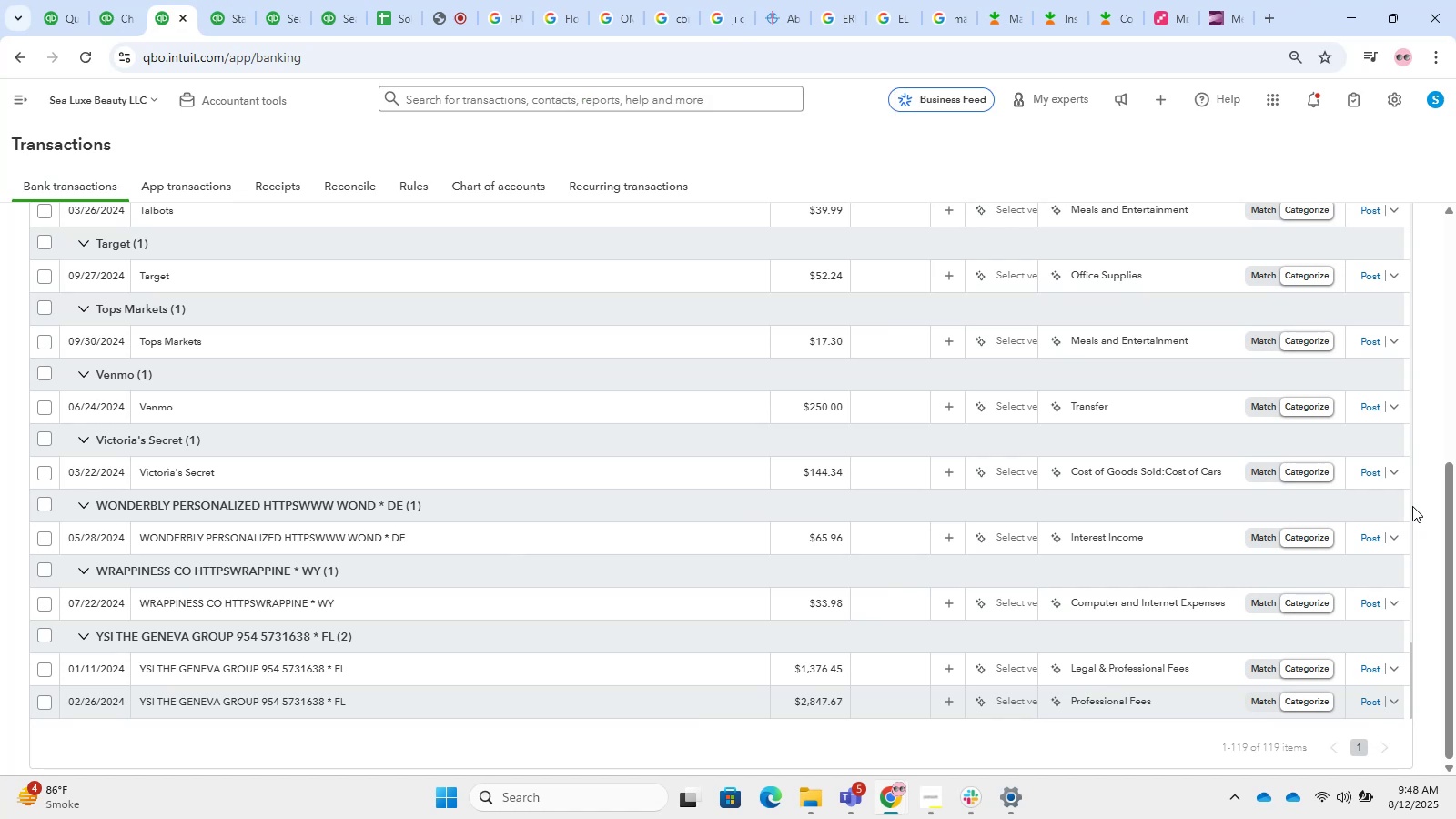 
wait(19.35)
 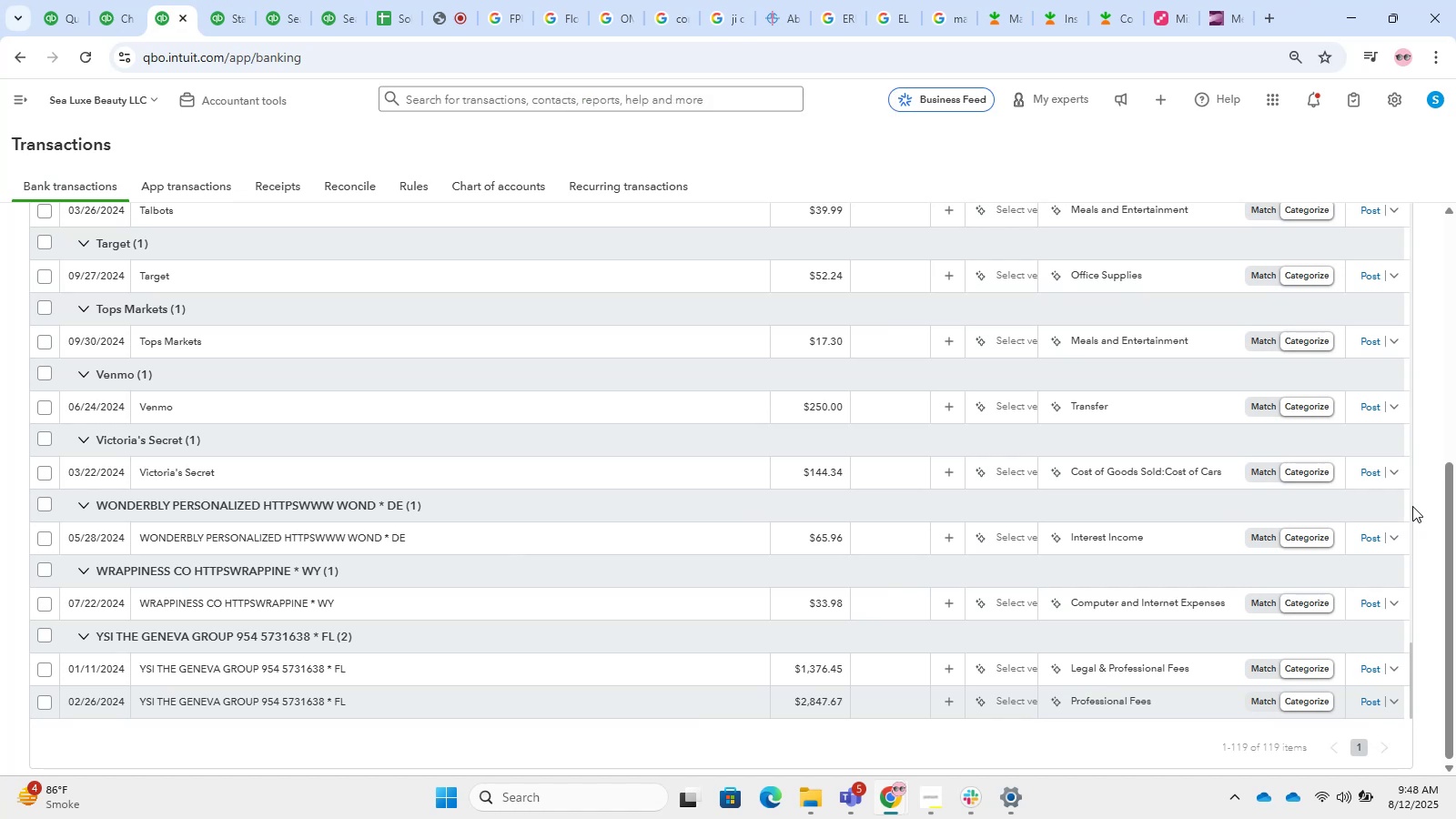 
double_click([305, 669])
 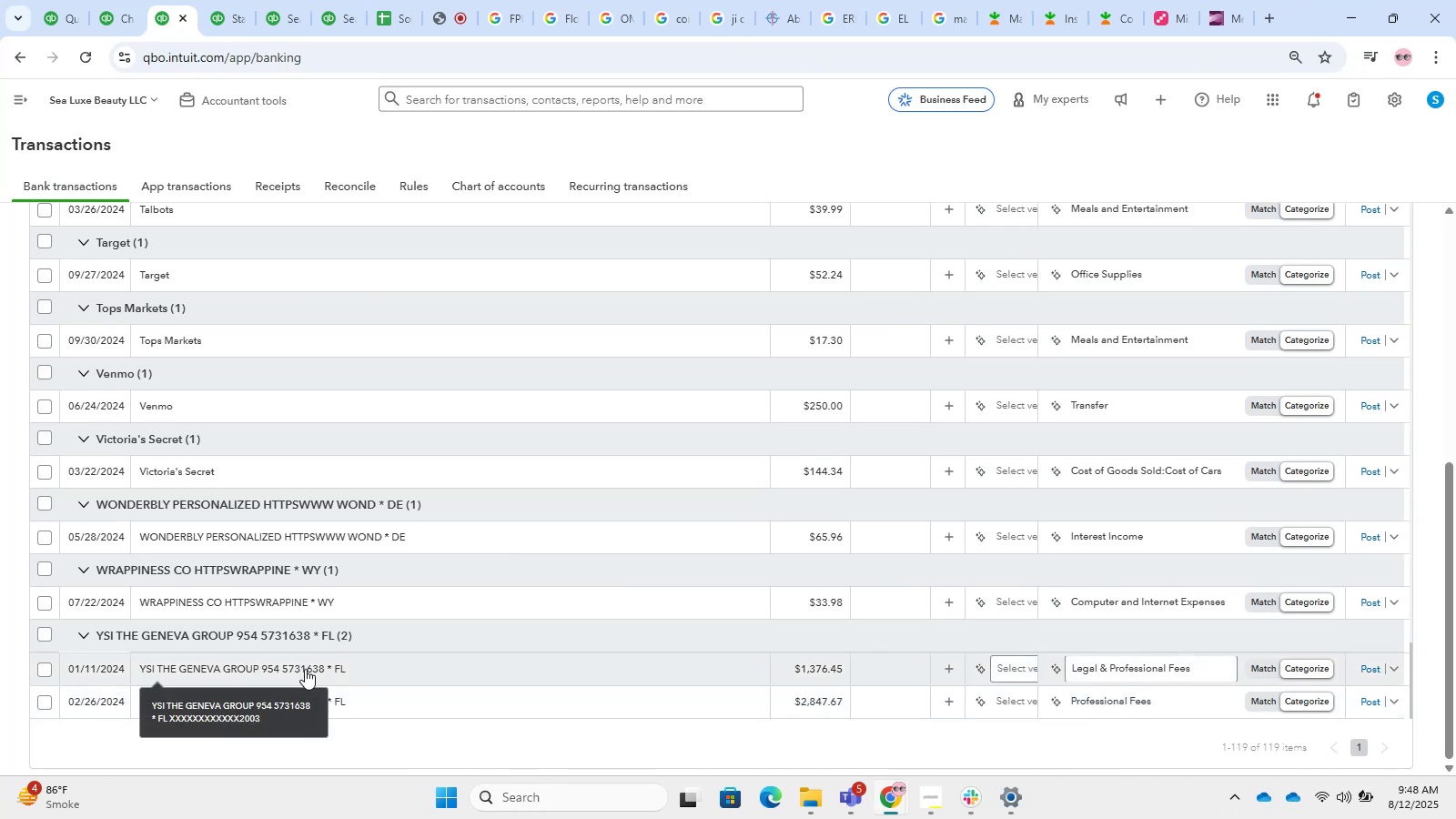 
scroll: coordinate [419, 557], scroll_direction: down, amount: 3.0
 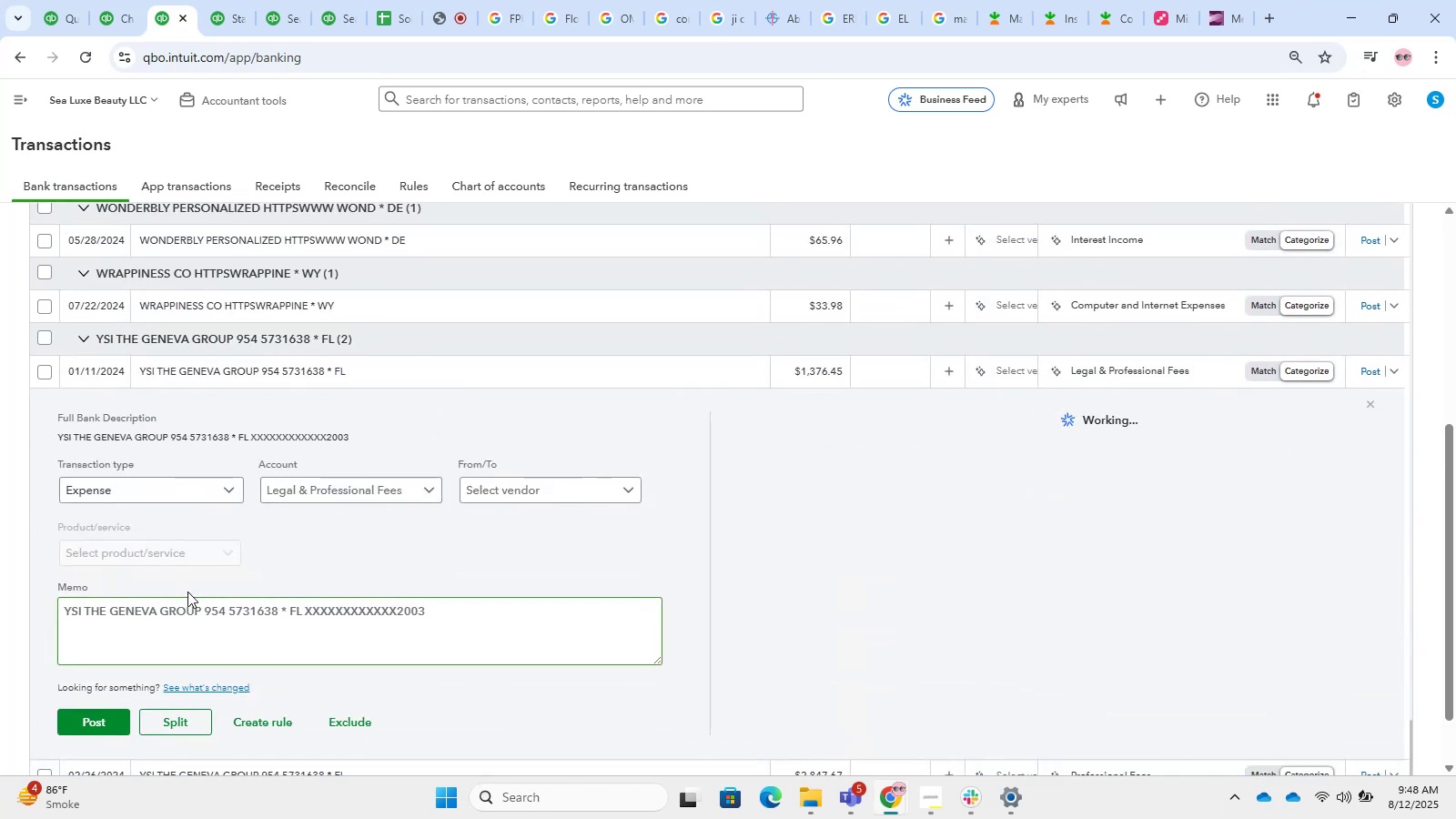 
left_click_drag(start_coordinate=[202, 603], to_coordinate=[0, 530])
 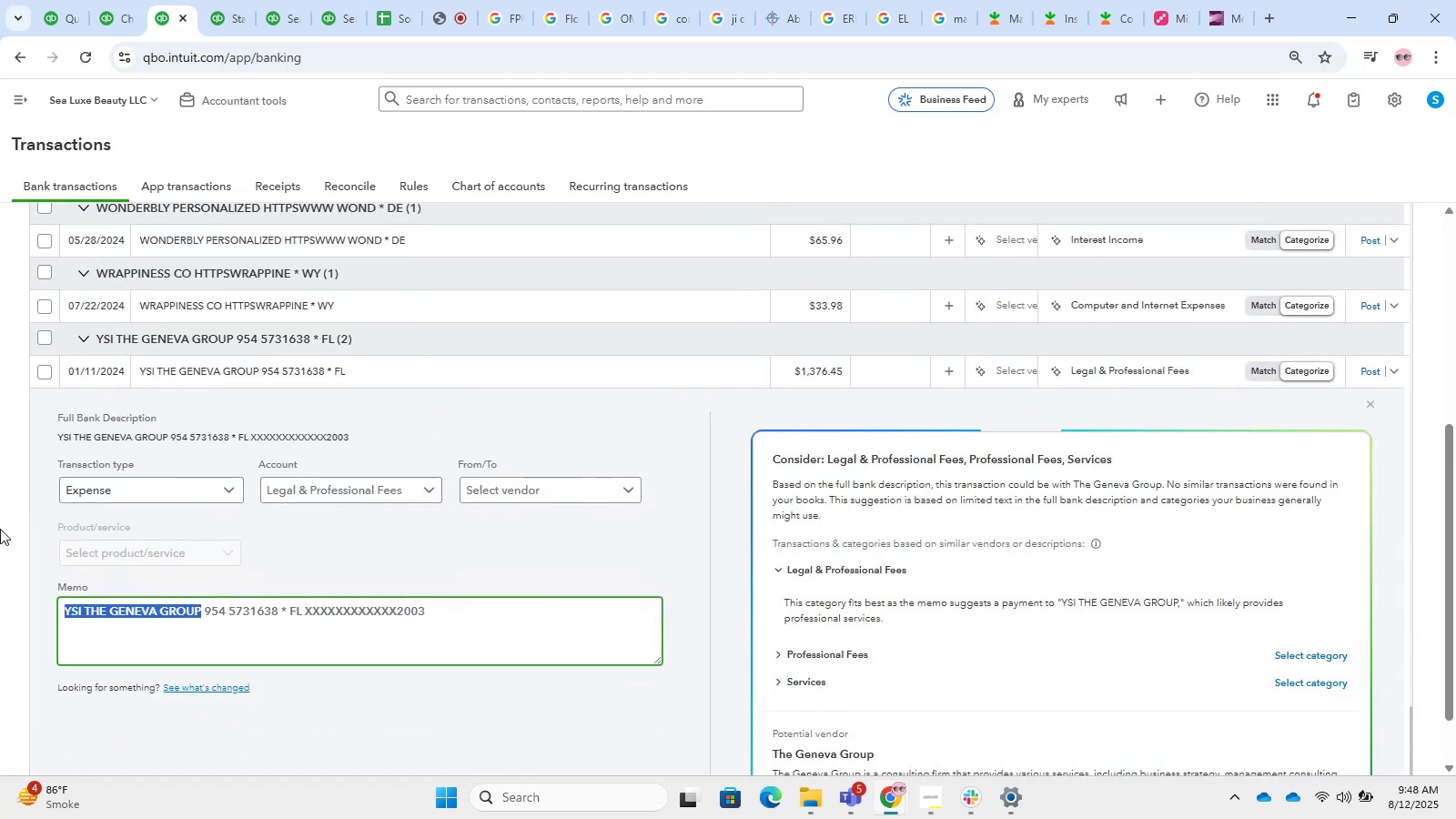 
key(Control+C)
 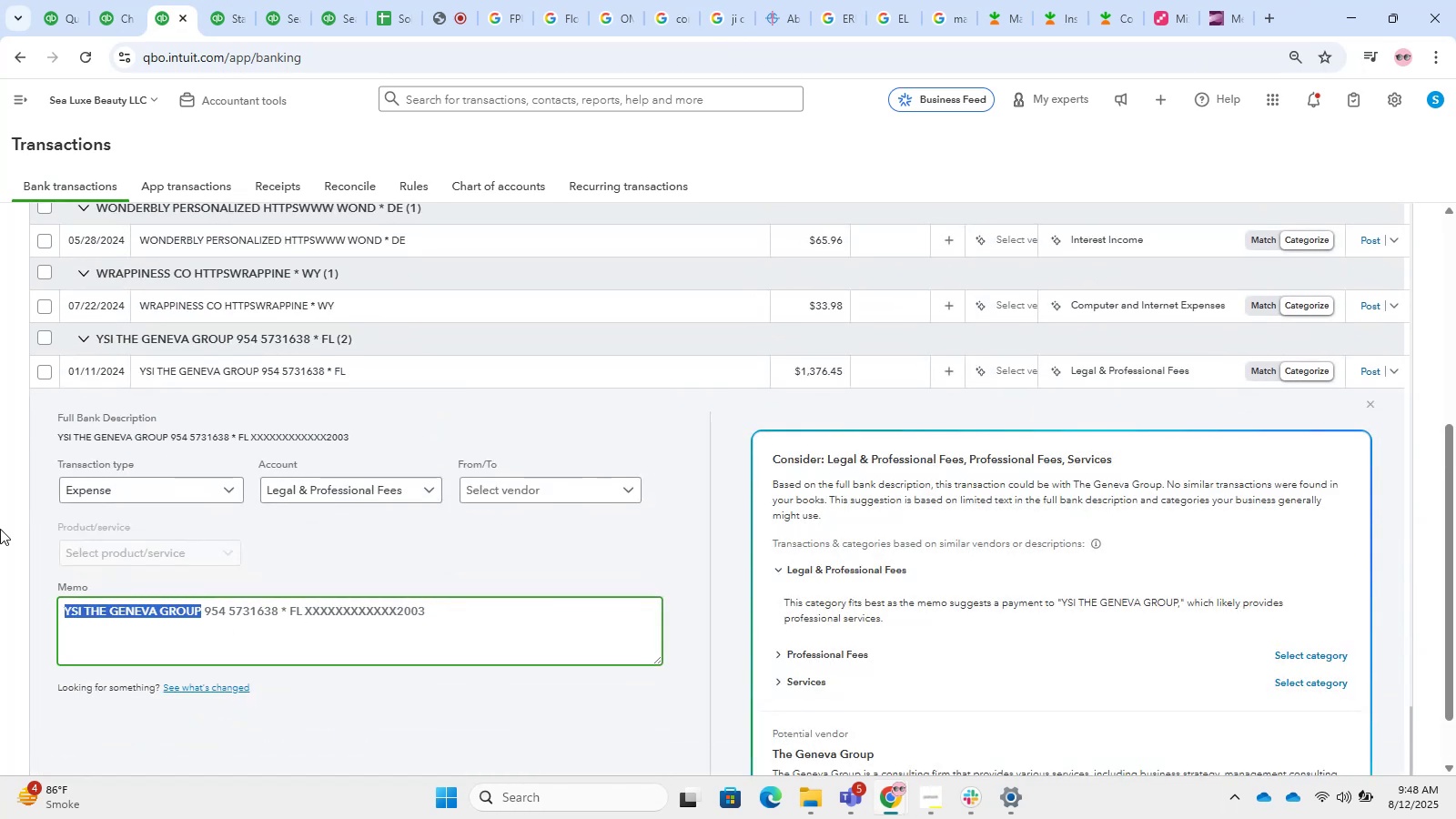 
key(Control+T)
 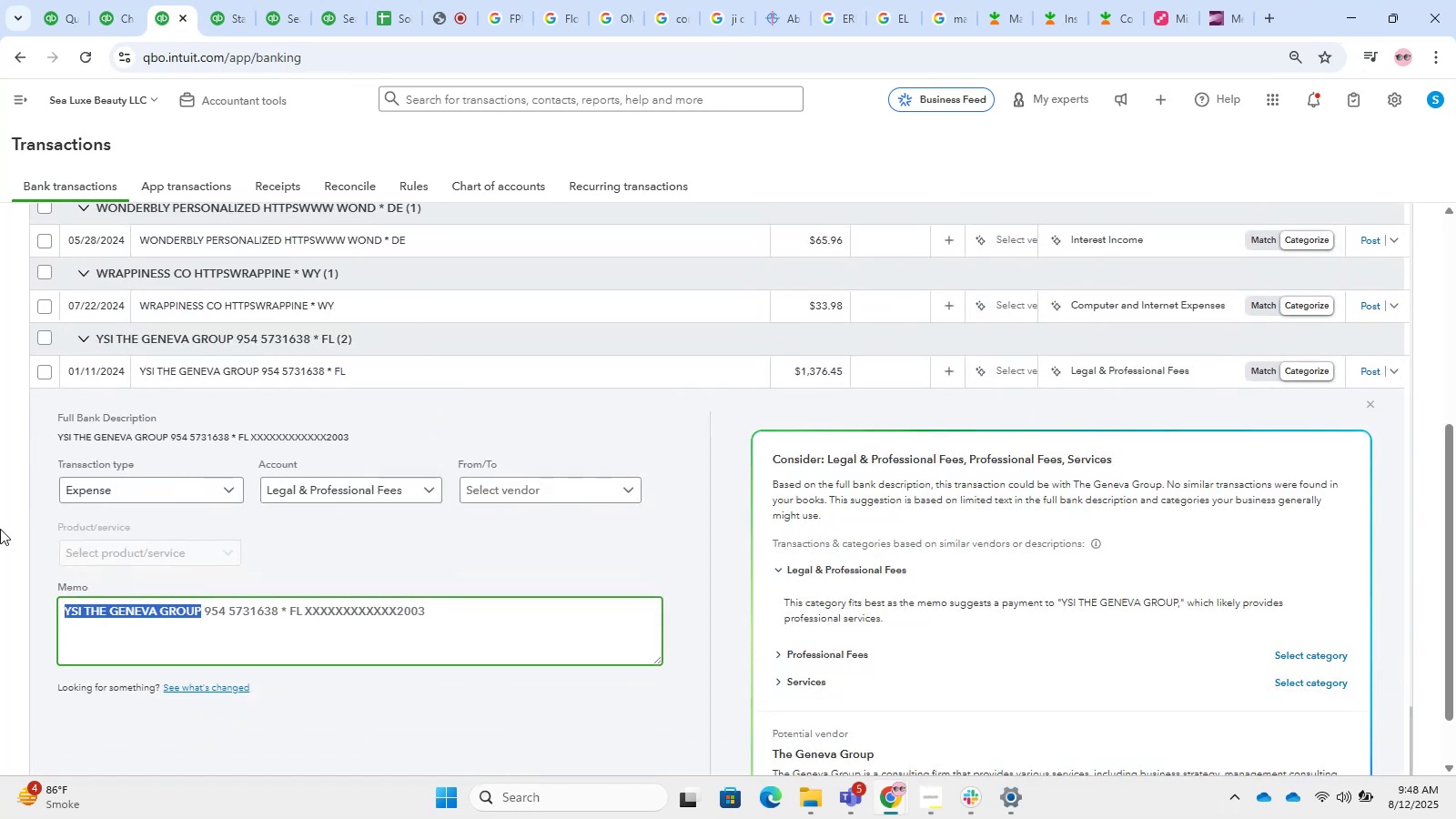 
key(Control+V)
 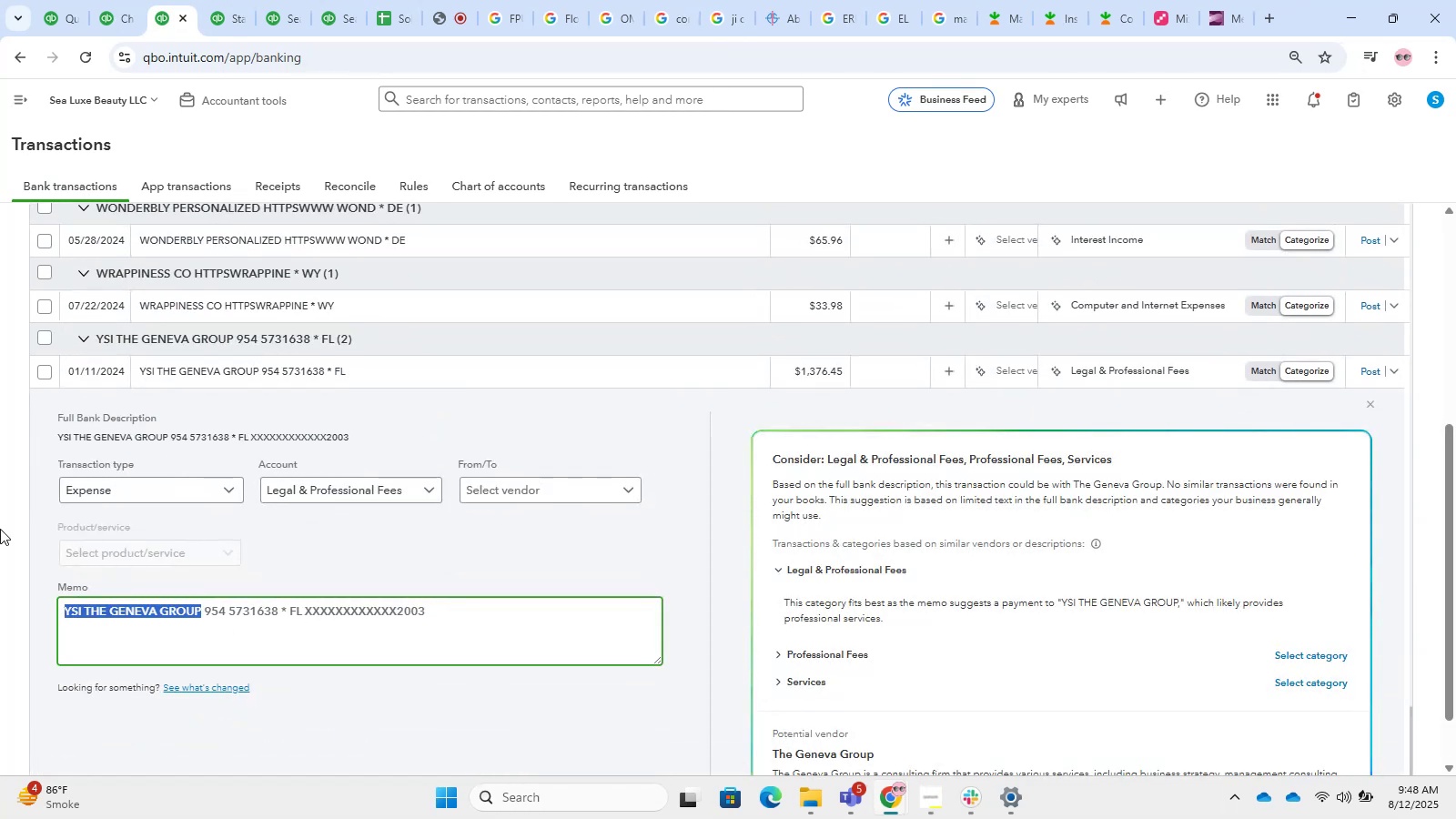 
key(Control+NumpadEnter)
 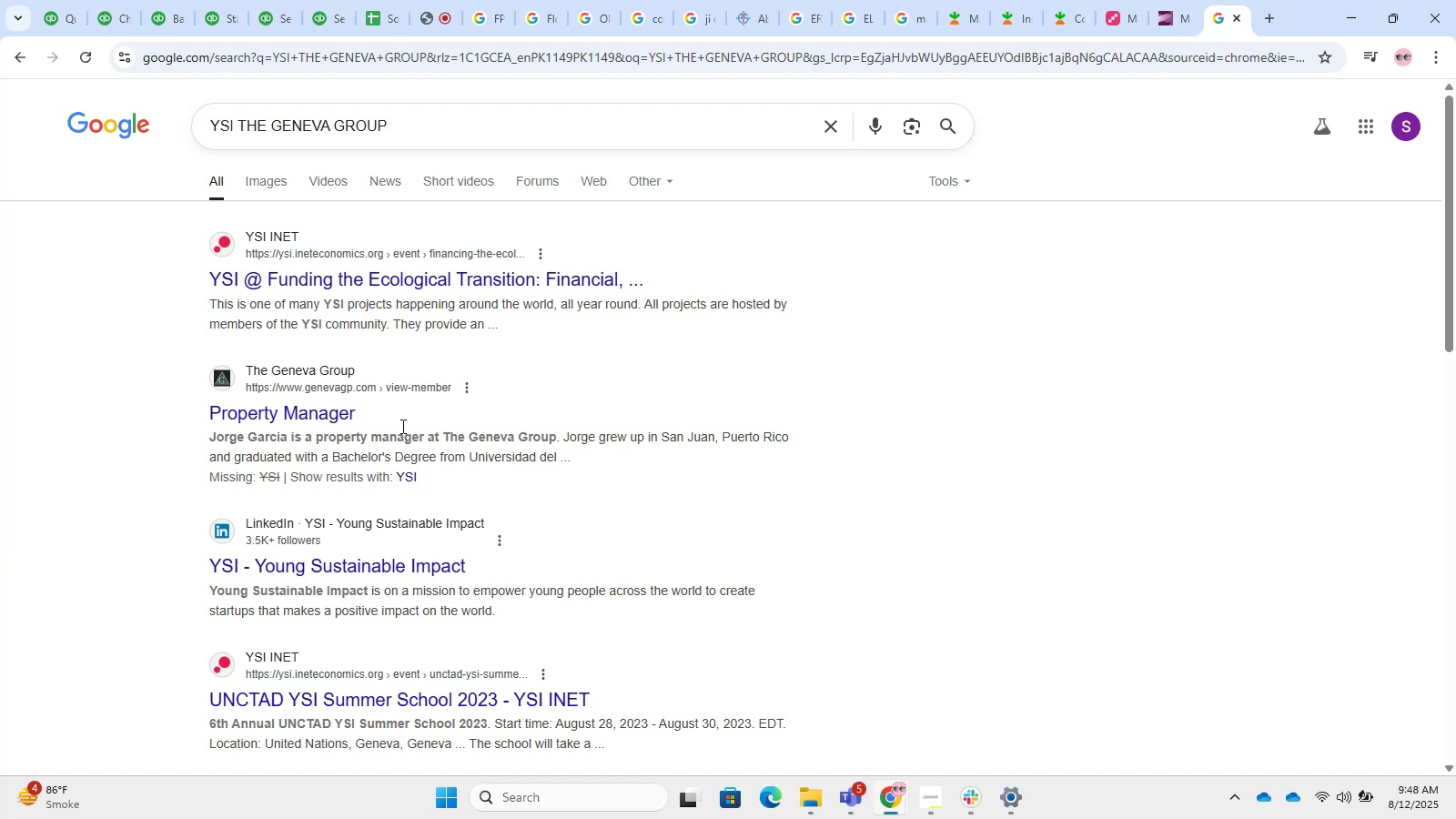 
wait(8.94)
 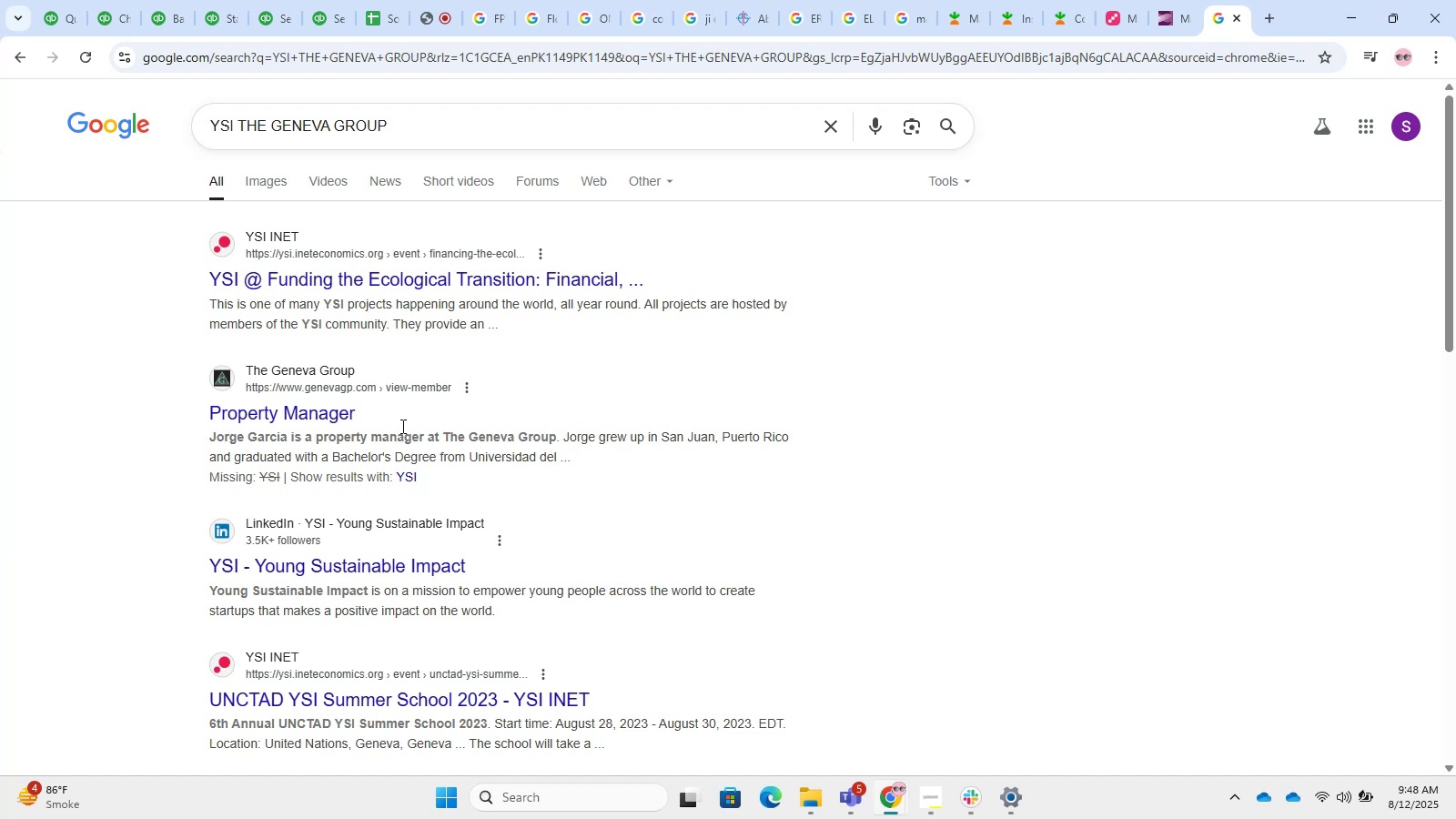 
left_click_drag(start_coordinate=[237, 124], to_coordinate=[406, 123])
 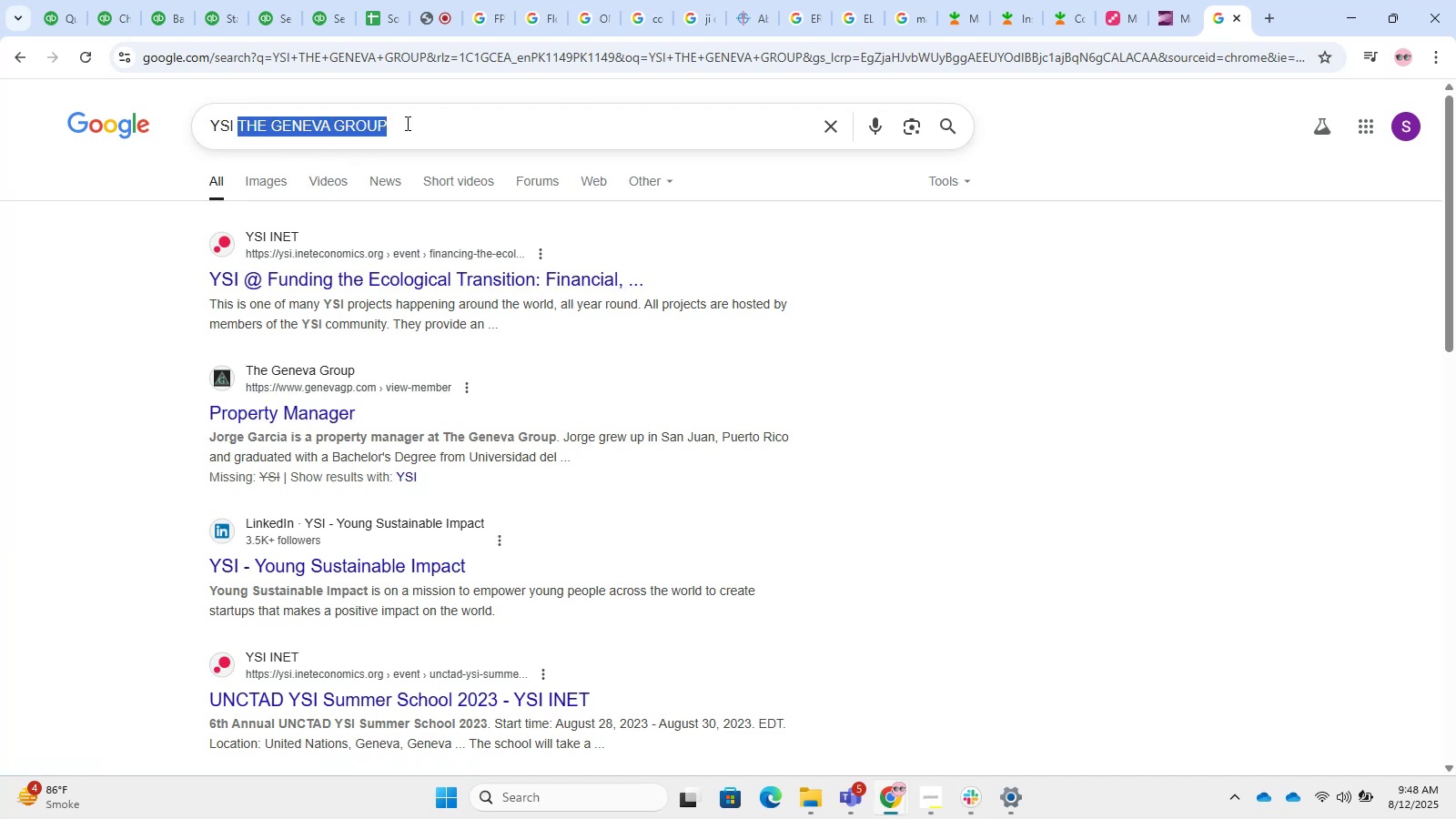 
key(Control+C)
 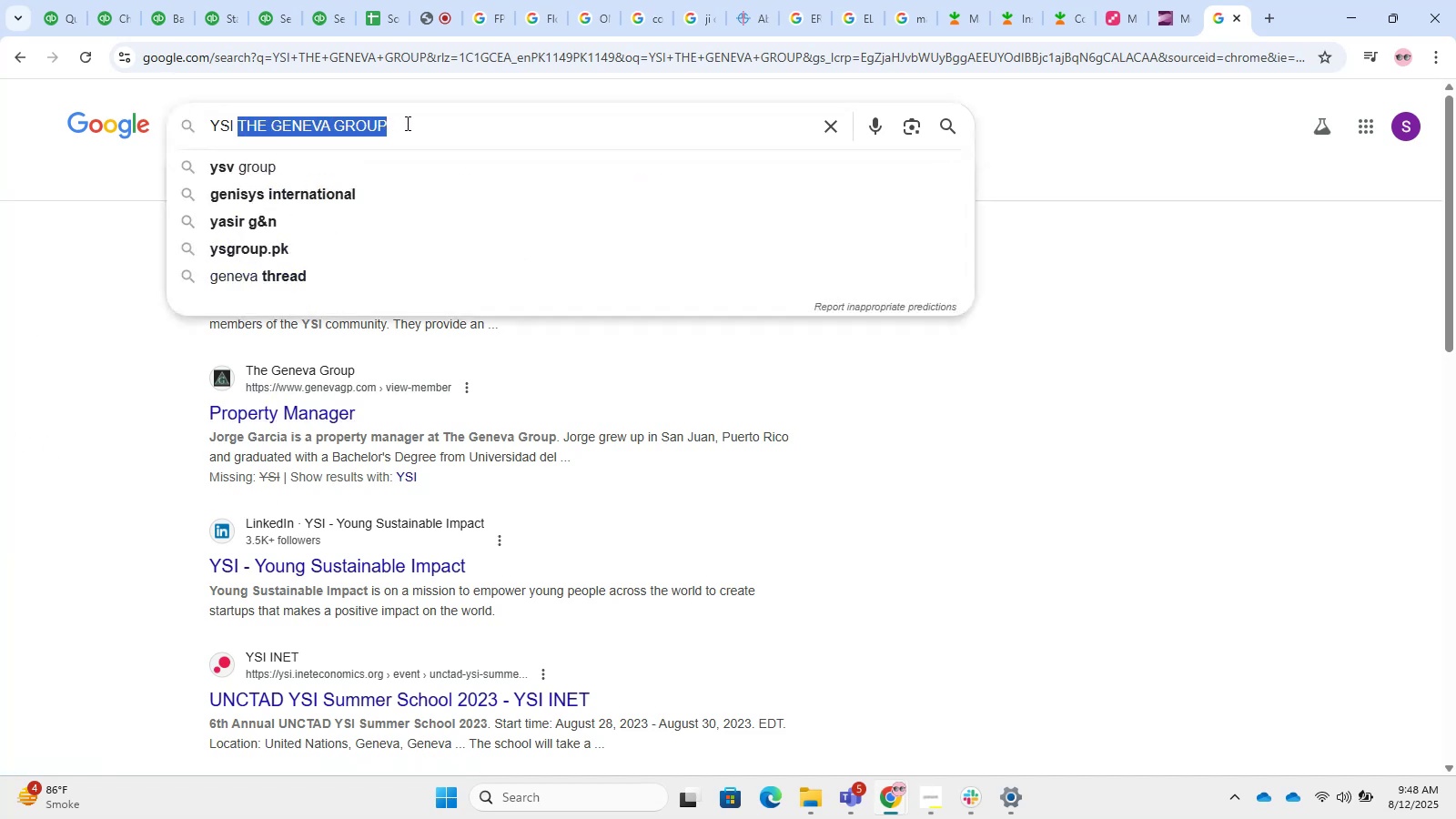 
key(Control+C)
 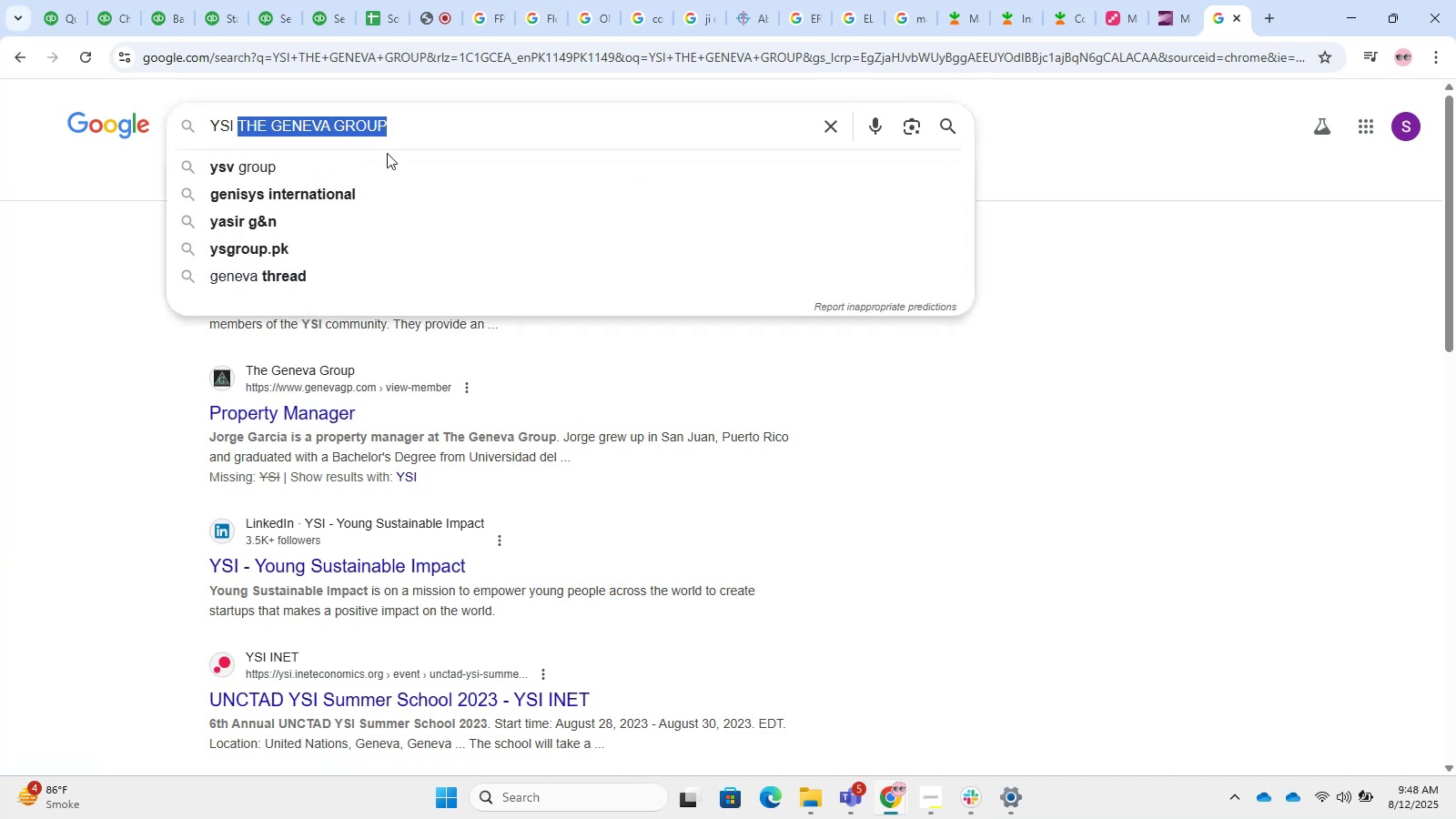 
key(Control+C)
 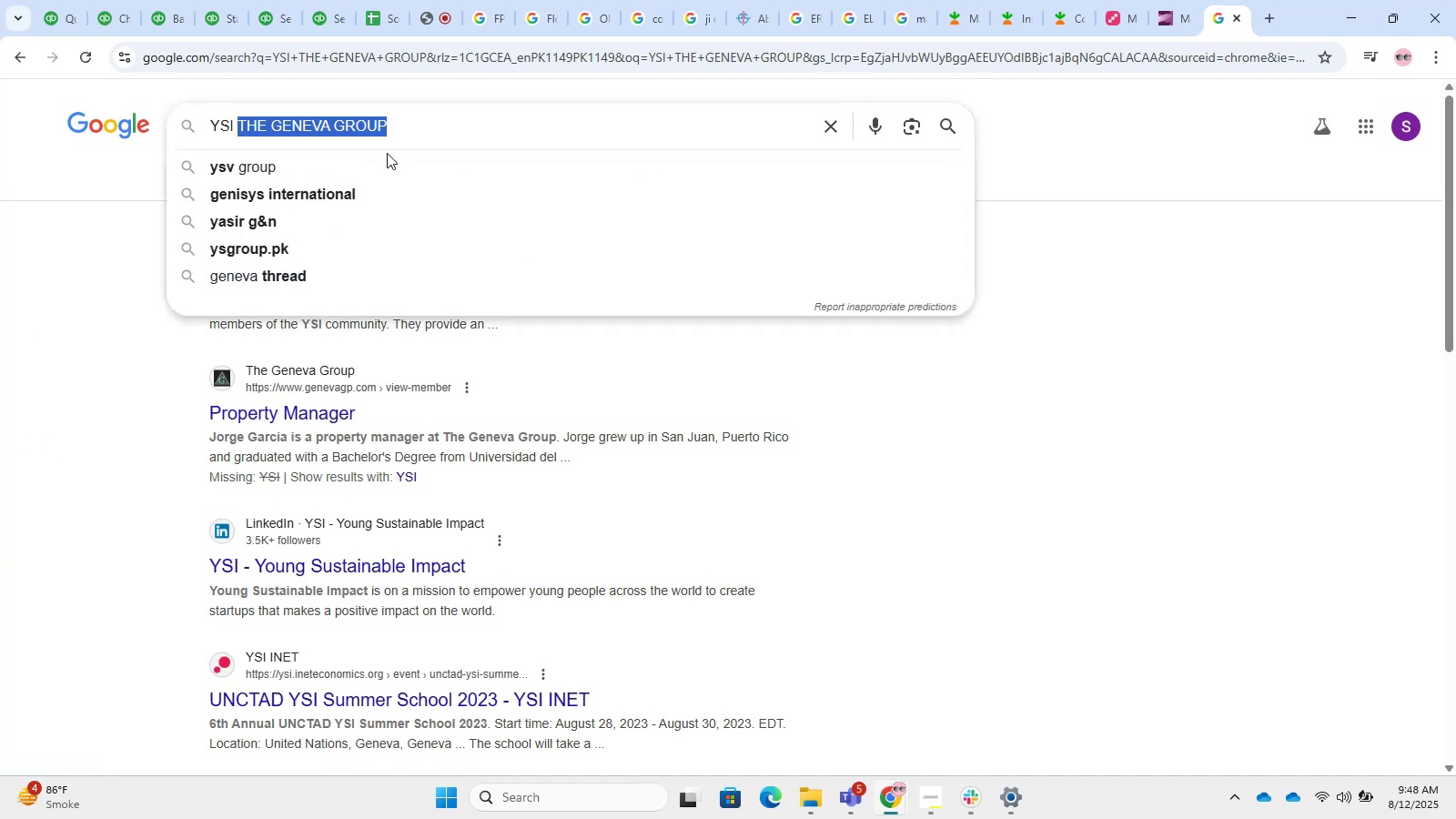 
key(Control+C)
 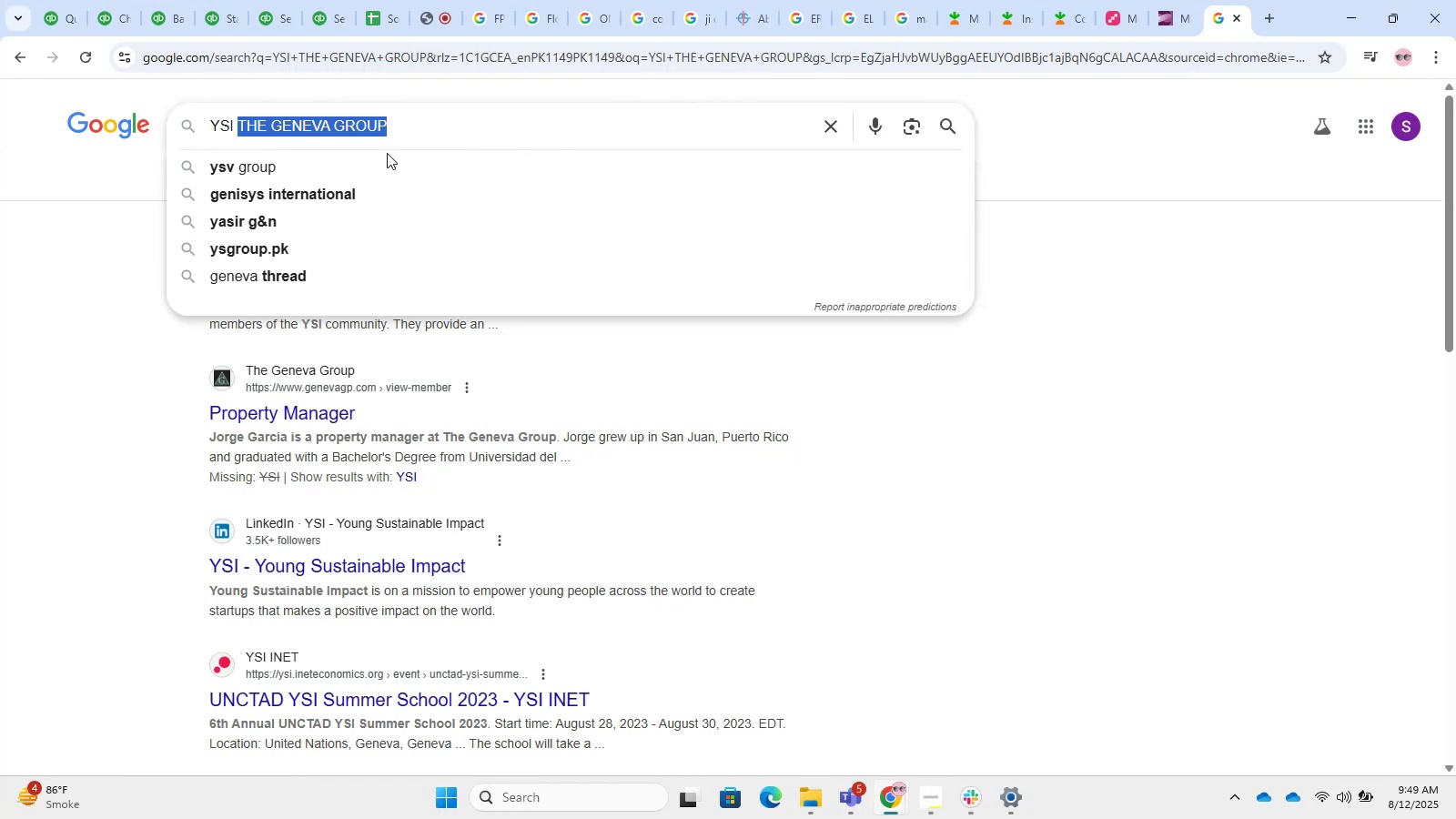 
wait(42.9)
 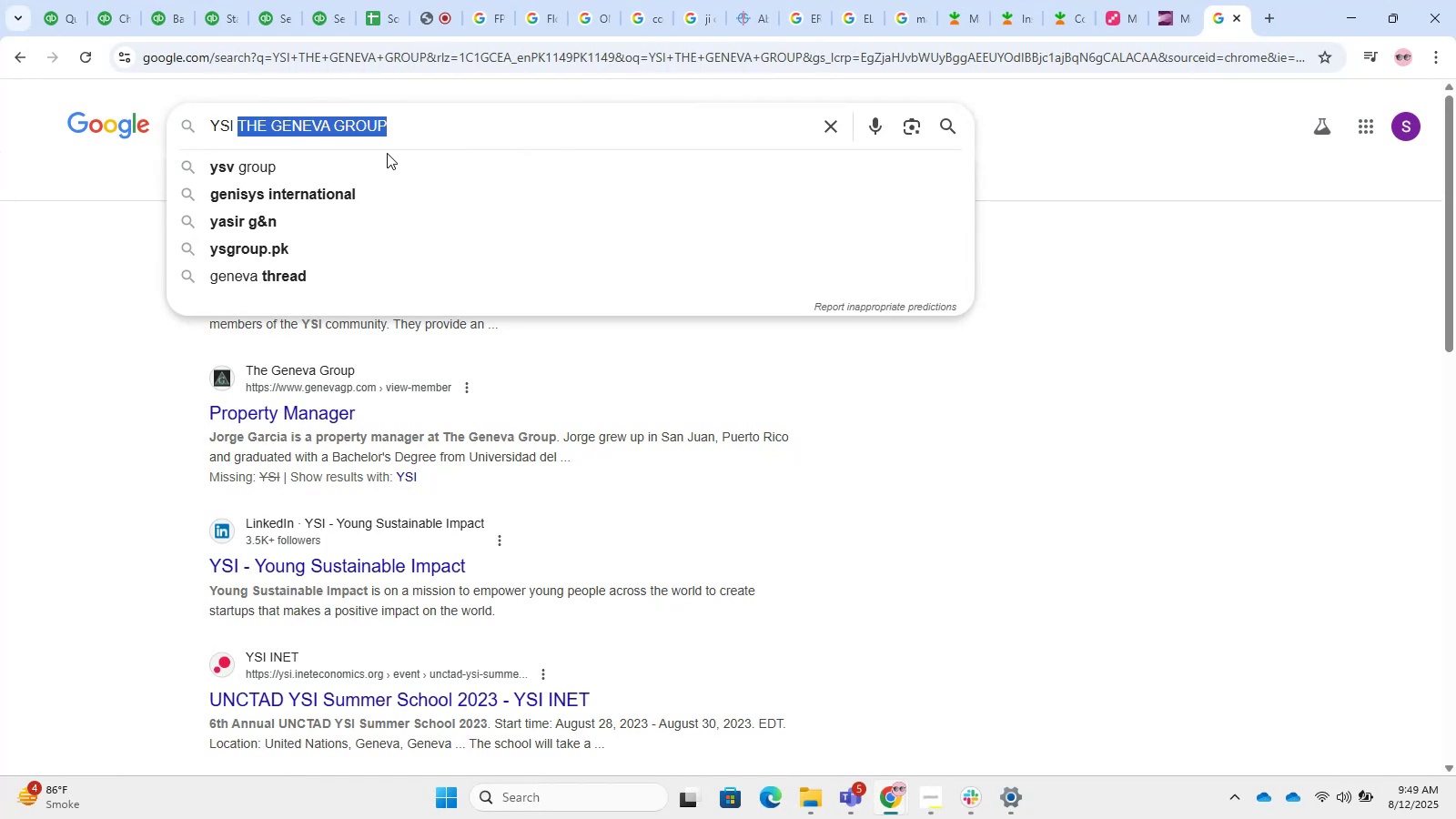 
key(Control+C)
 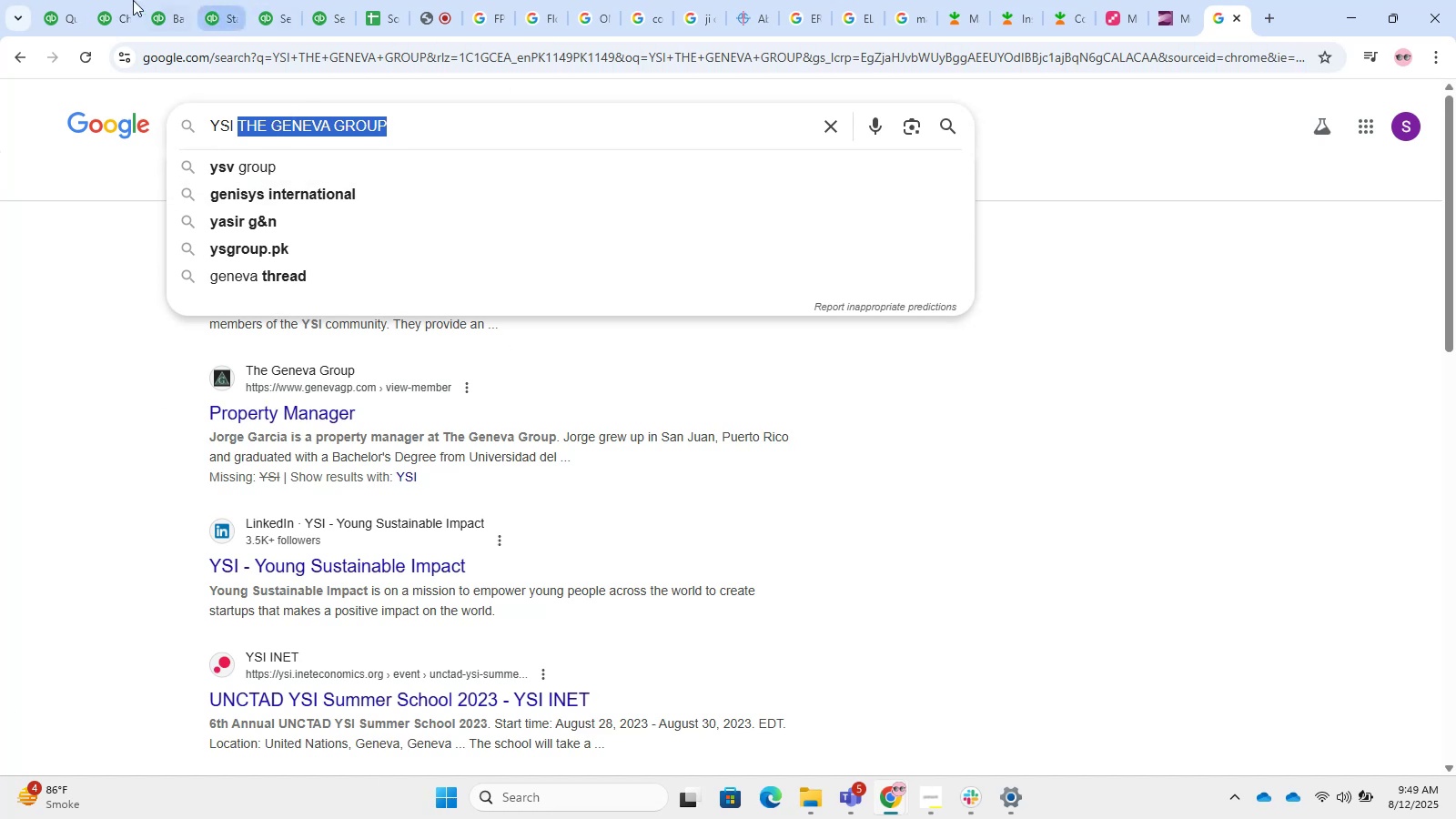 
double_click([197, 0])
 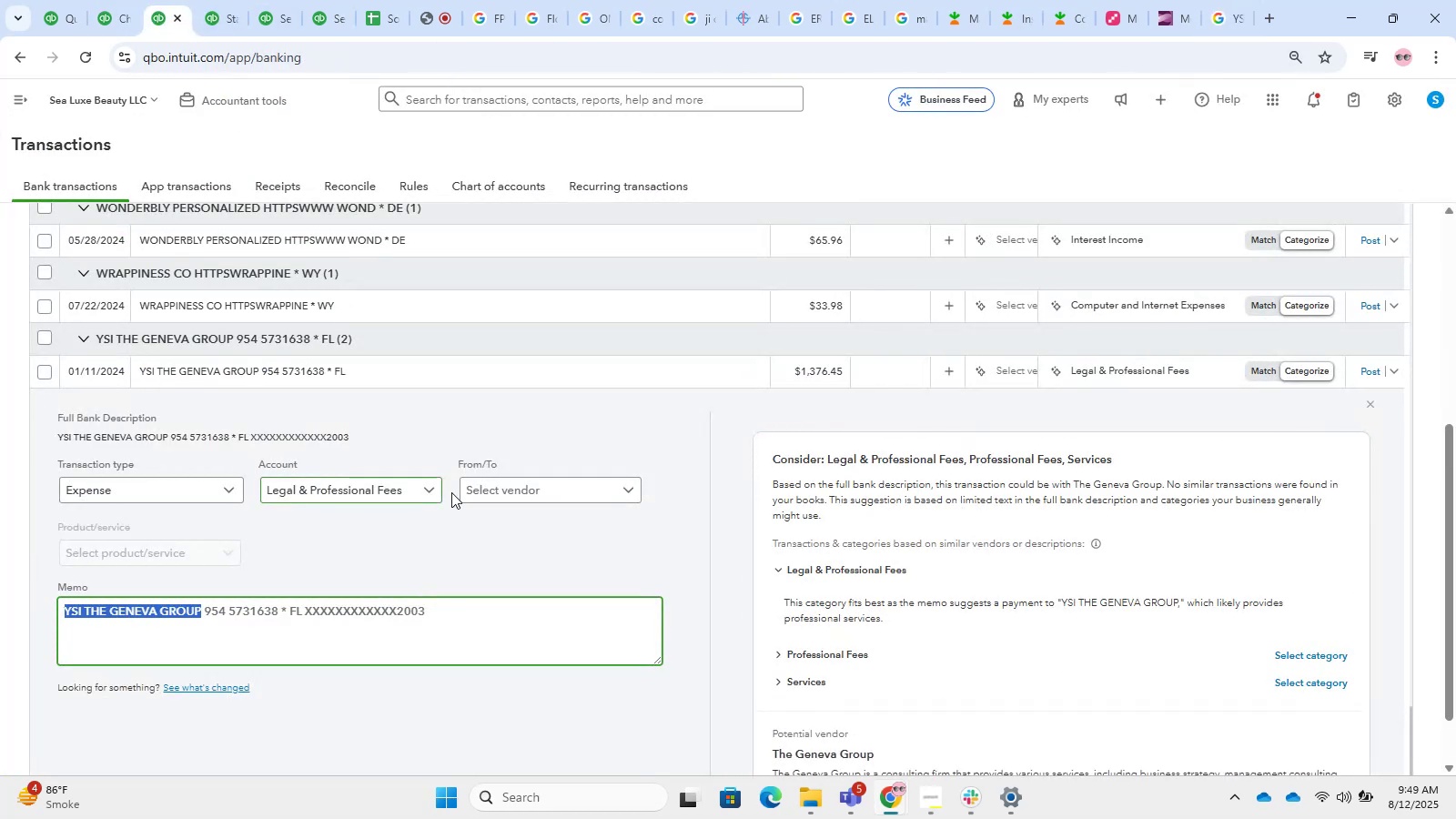 
double_click([527, 515])
 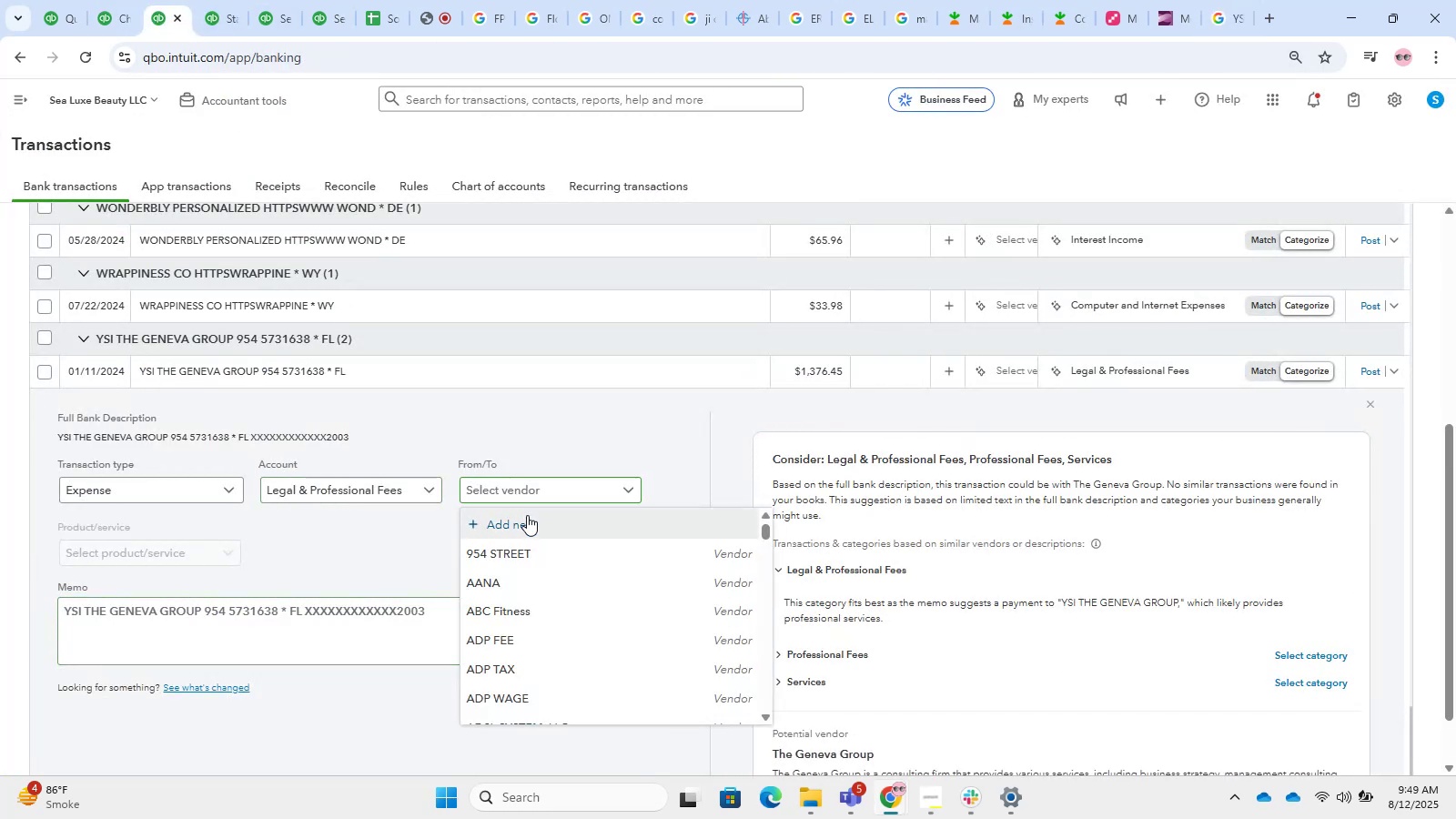 
hold_key(key=ControlLeft, duration=1.5)
 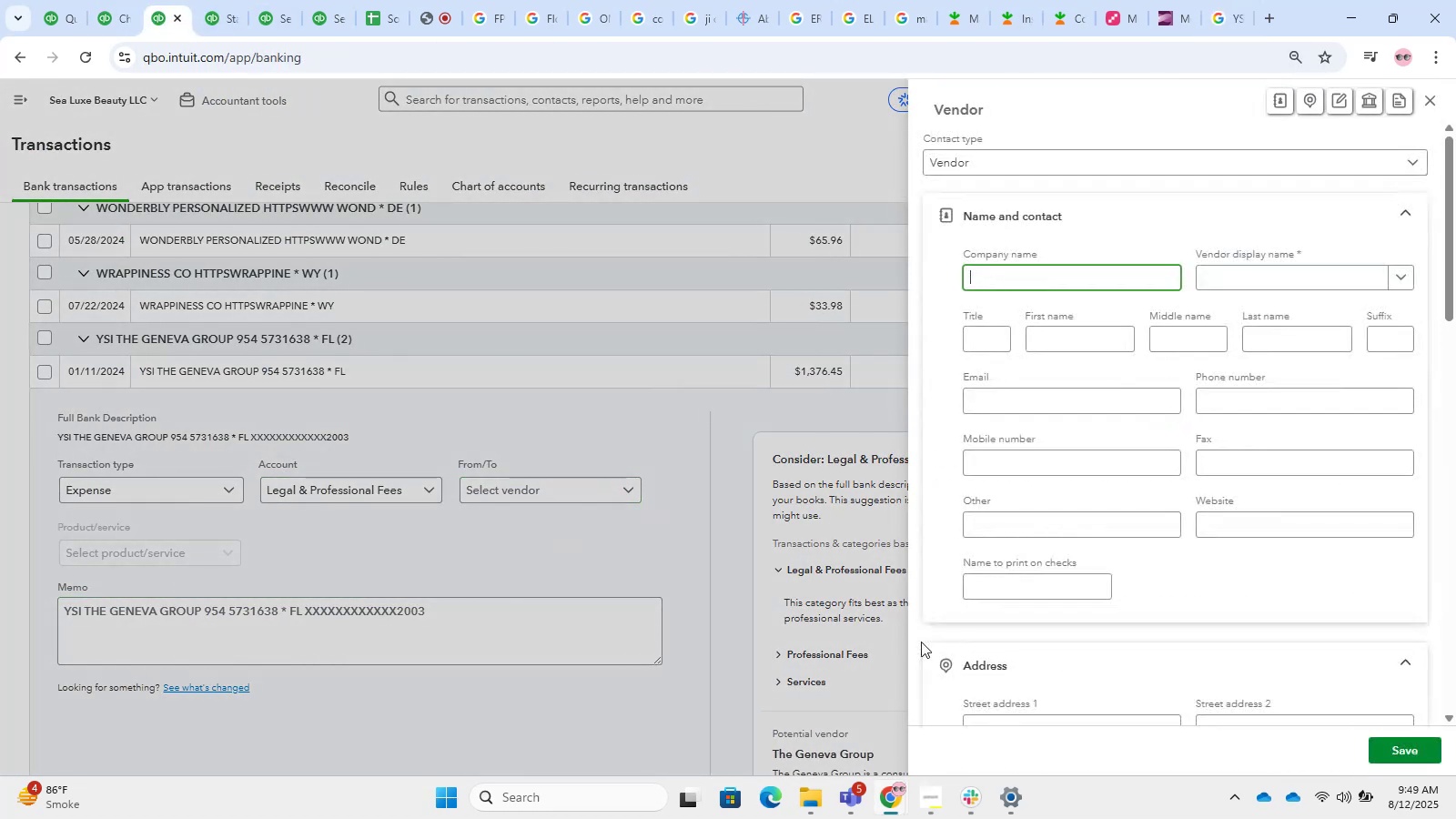 
key(Control+ControlLeft)
 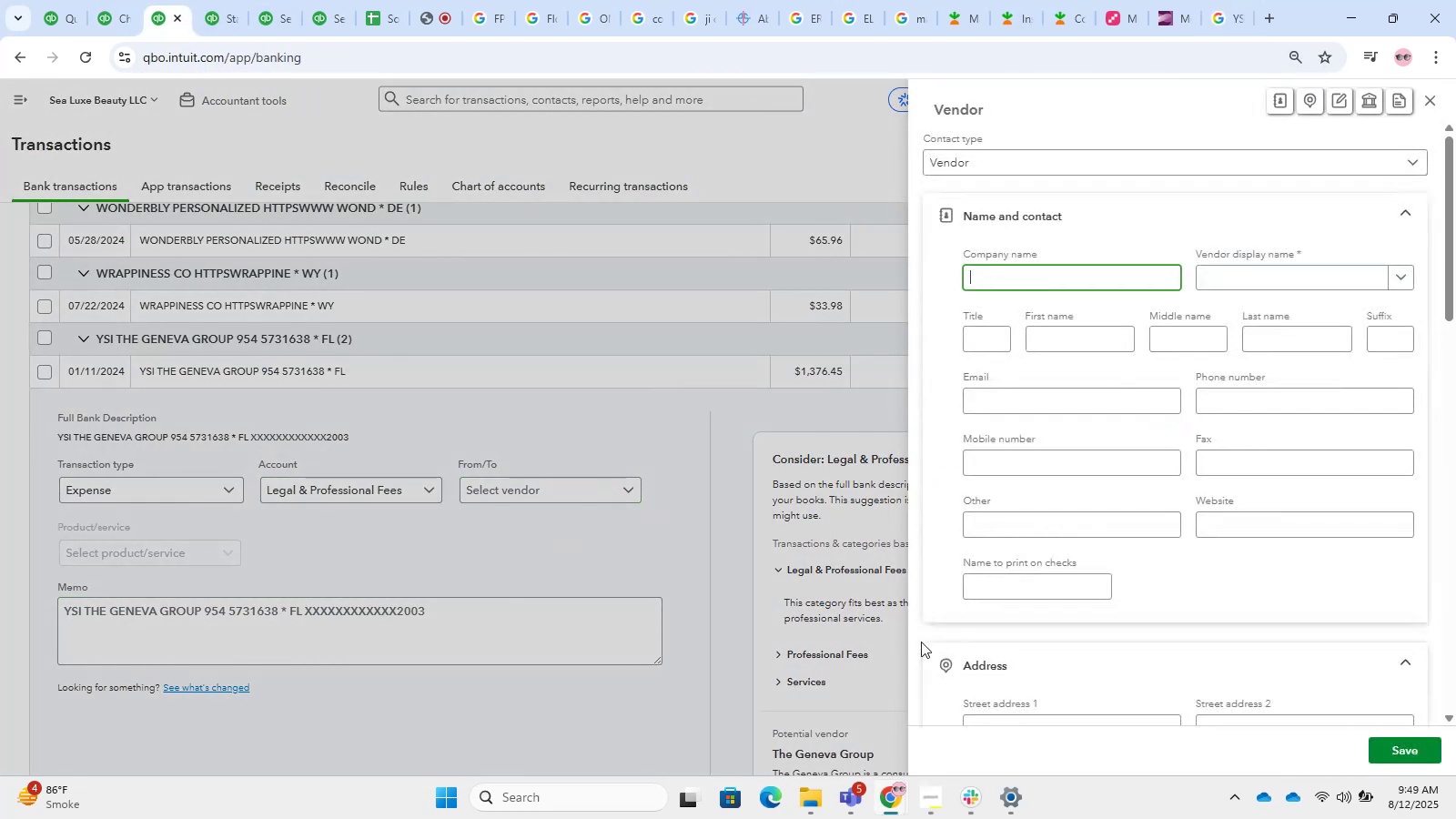 
key(Control+V)
 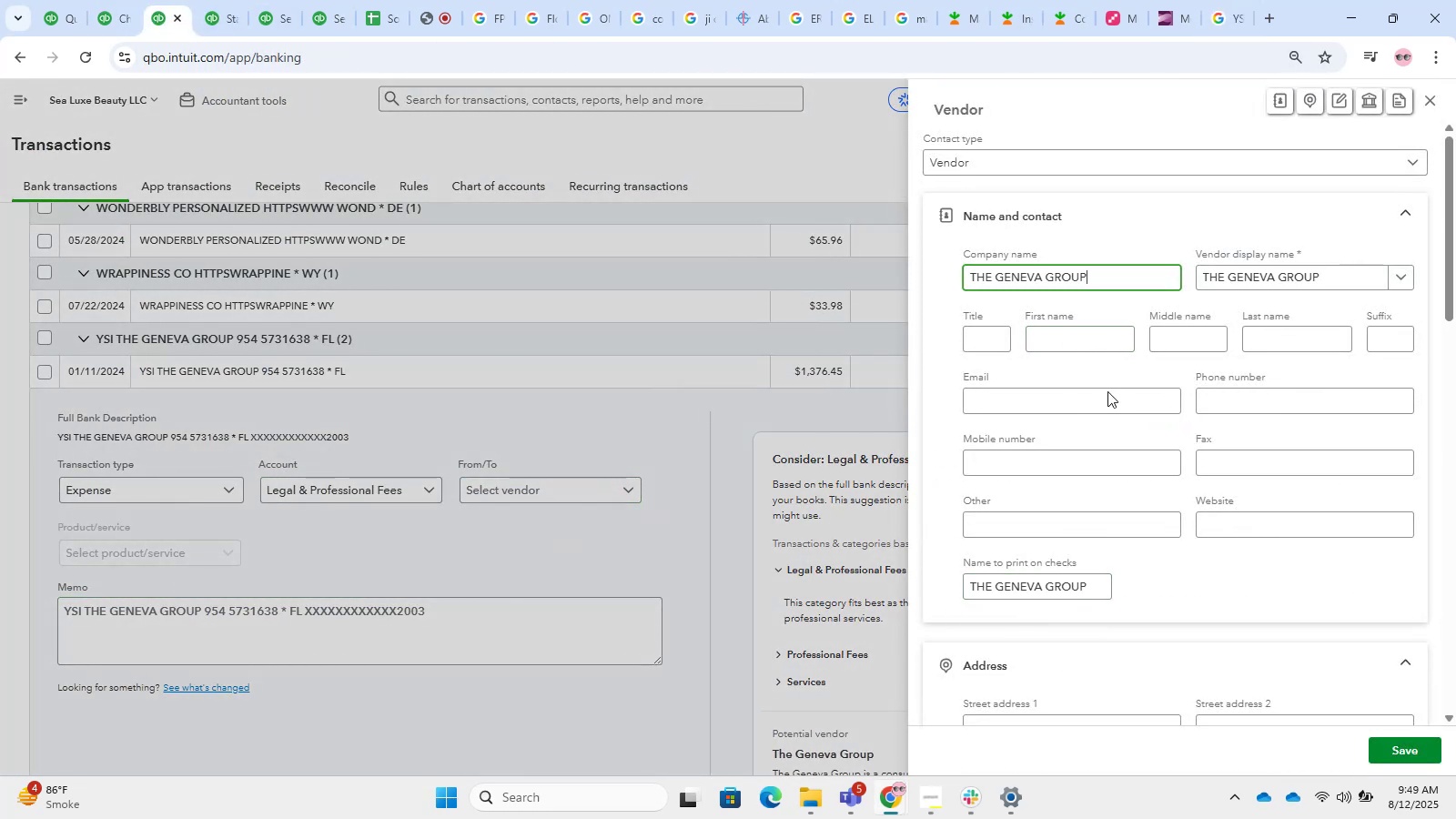 
left_click([1409, 736])
 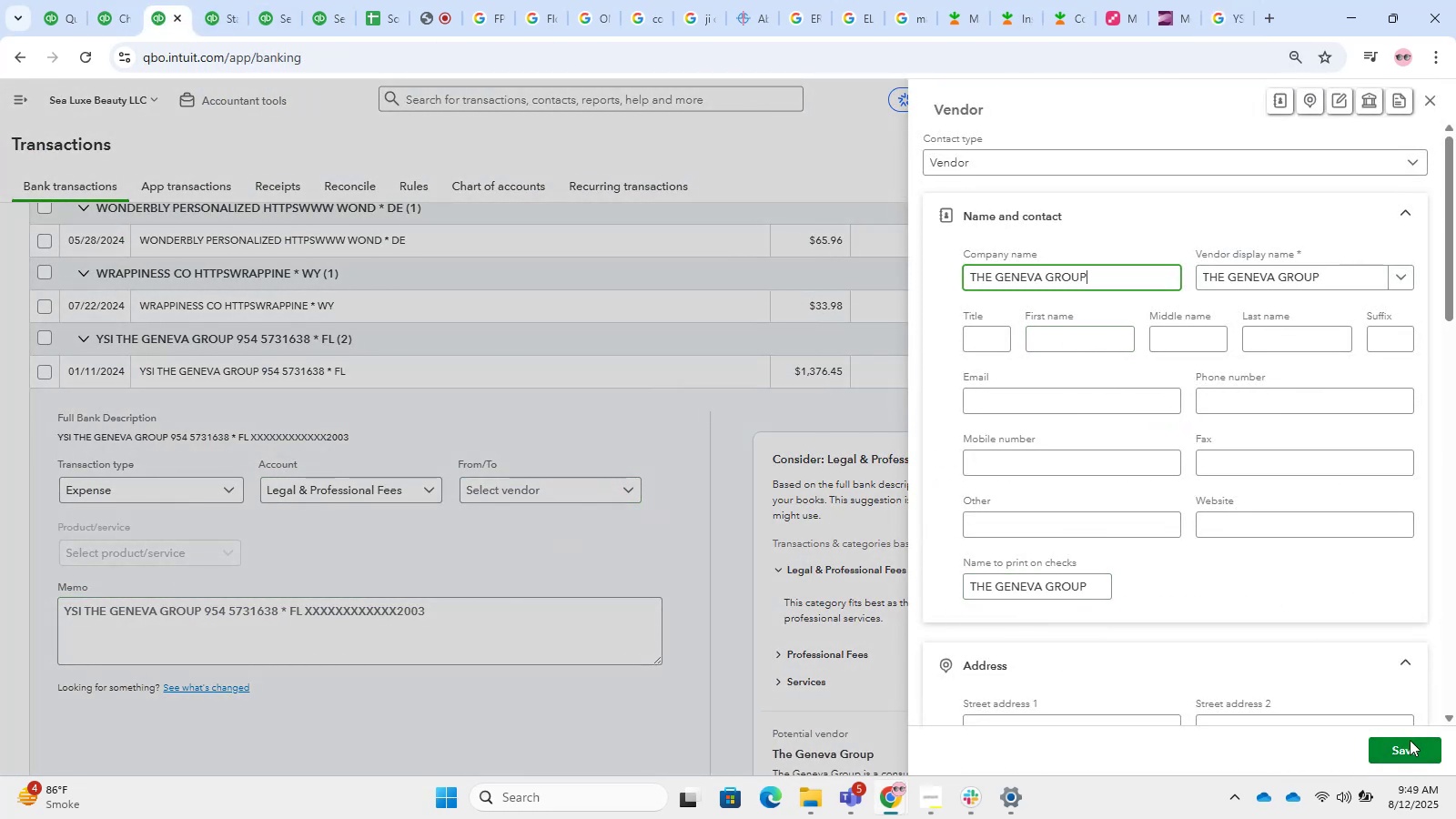 
double_click([1412, 748])
 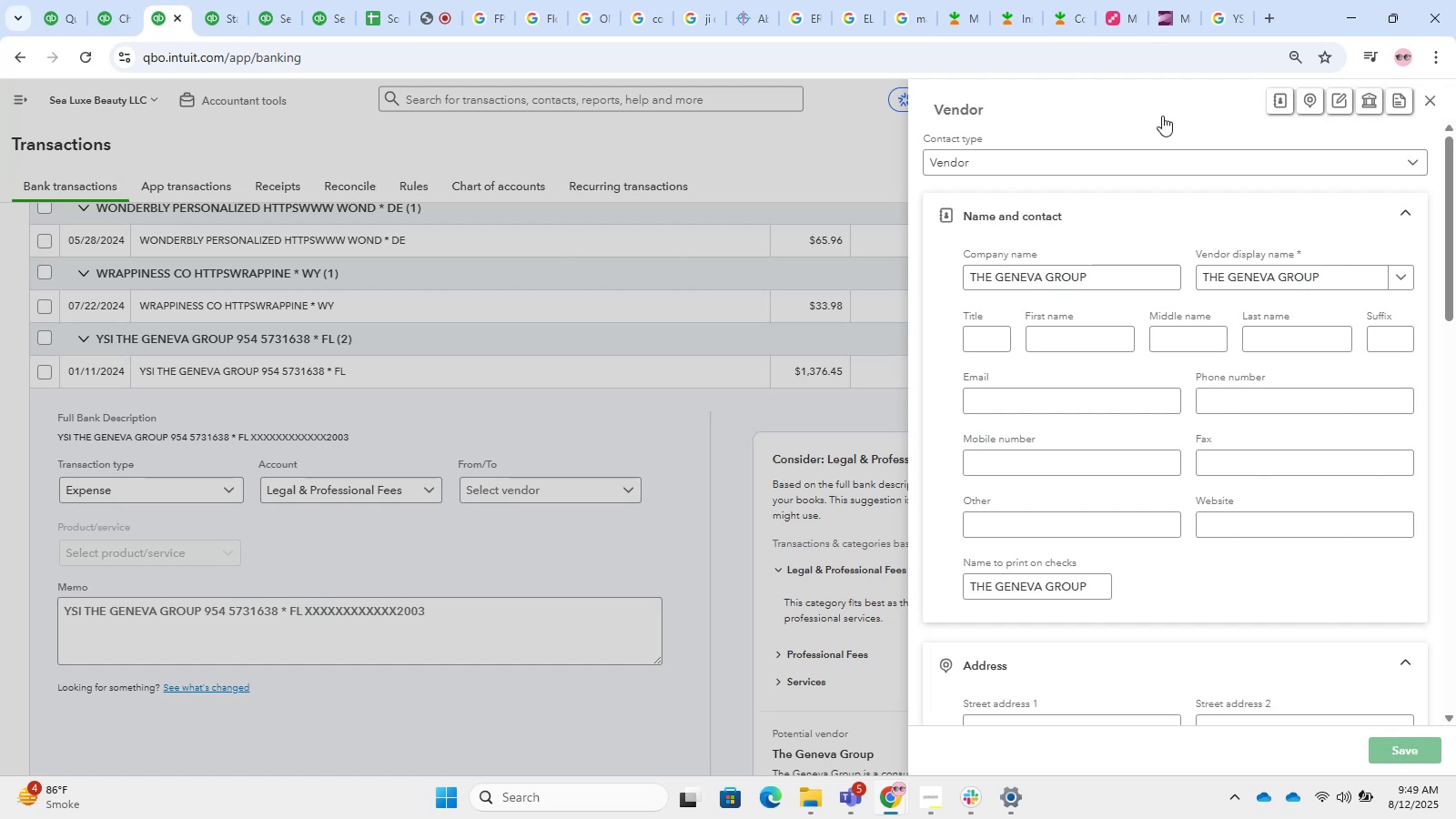 
left_click([1278, 0])
 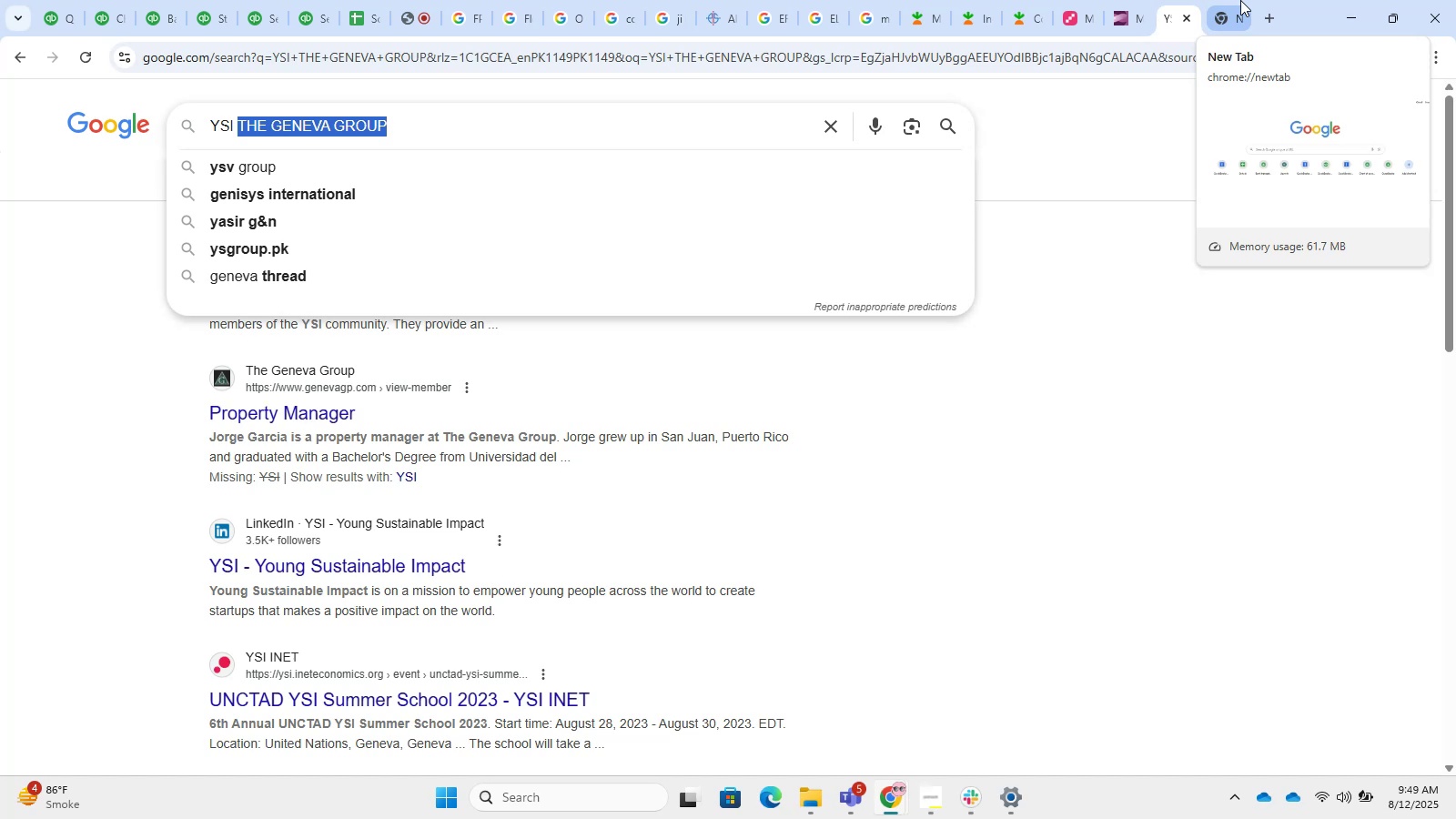 
wait(44.11)
 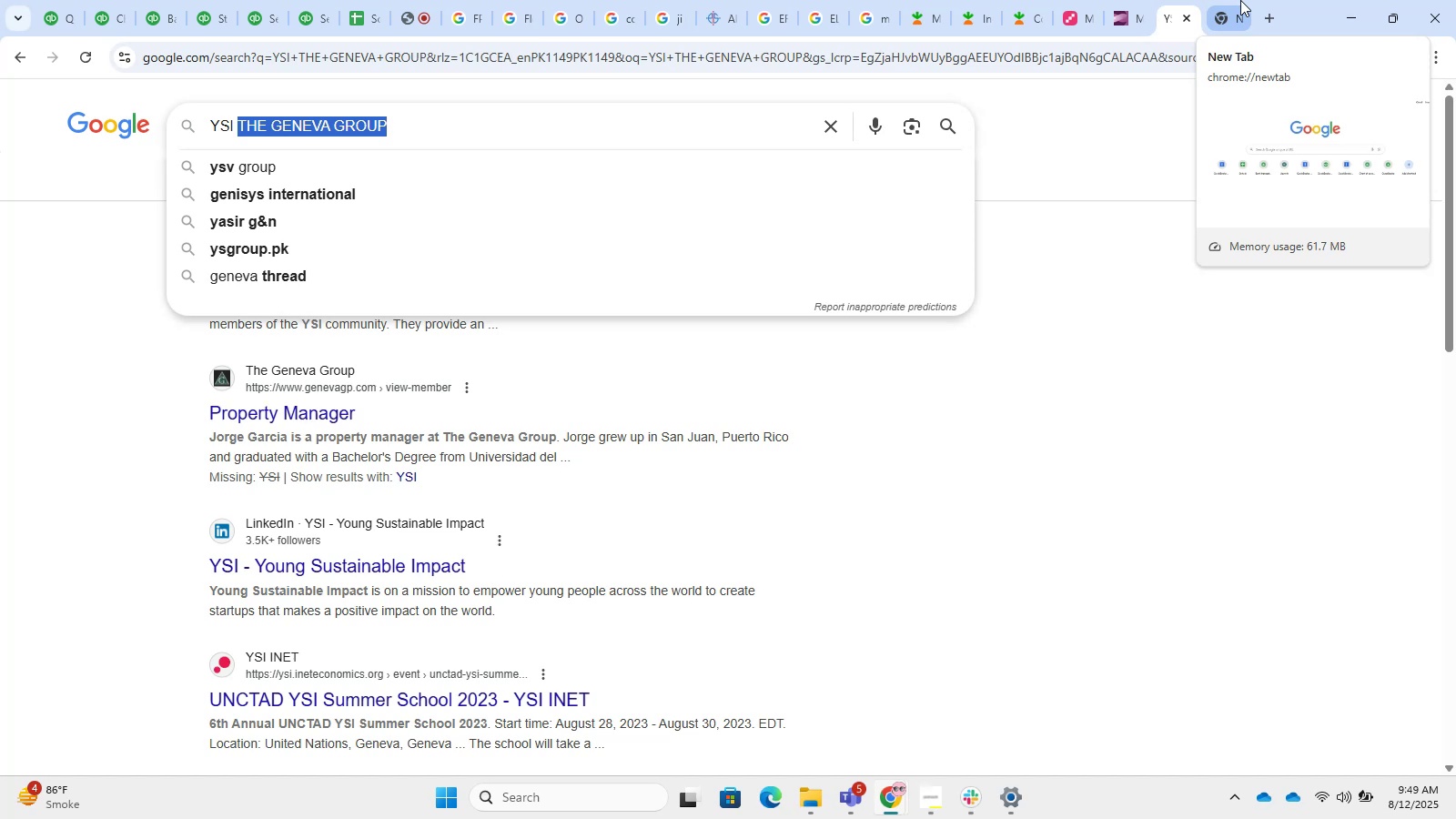 
left_click([186, 0])
 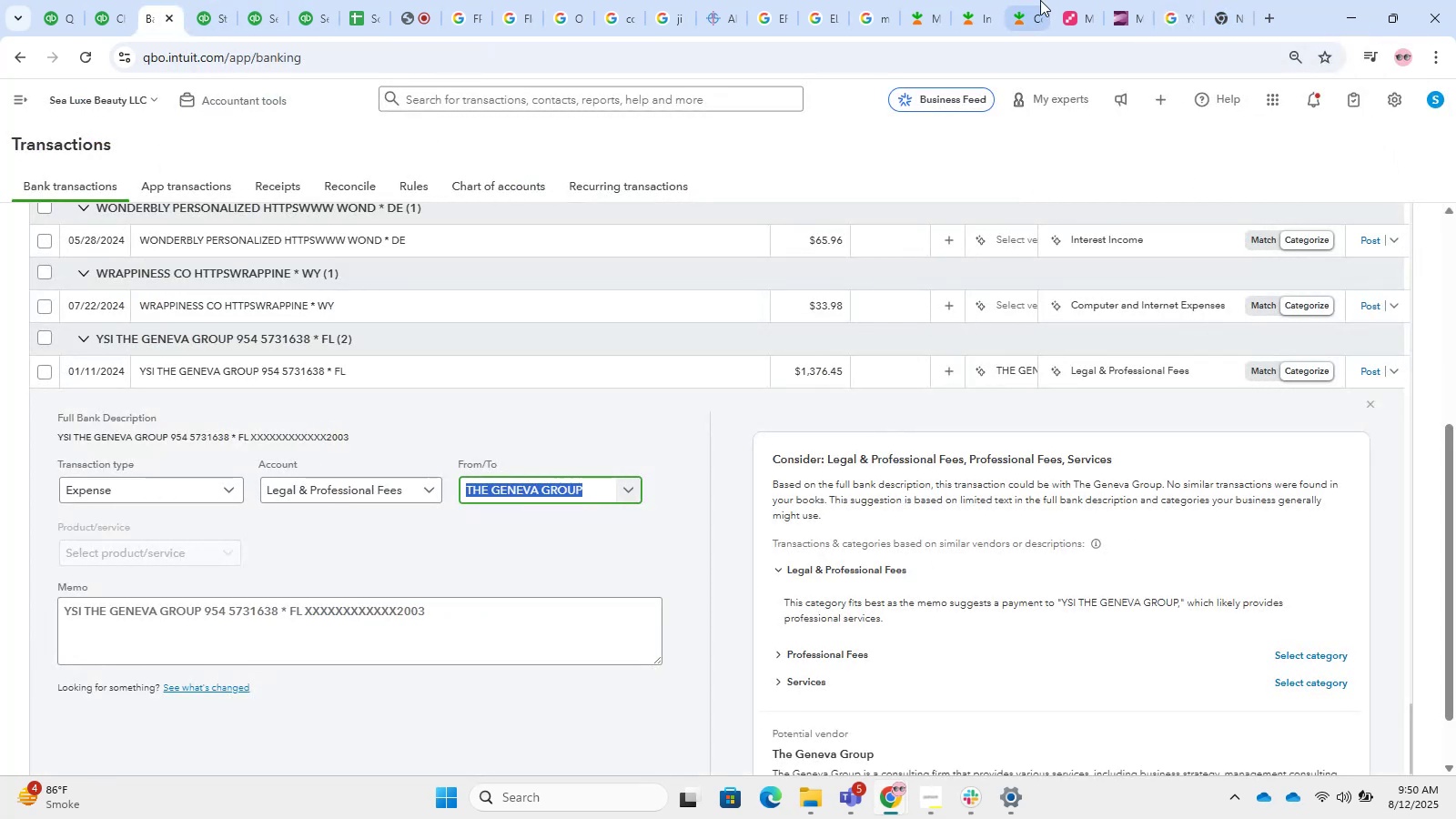 
left_click([1217, 0])
 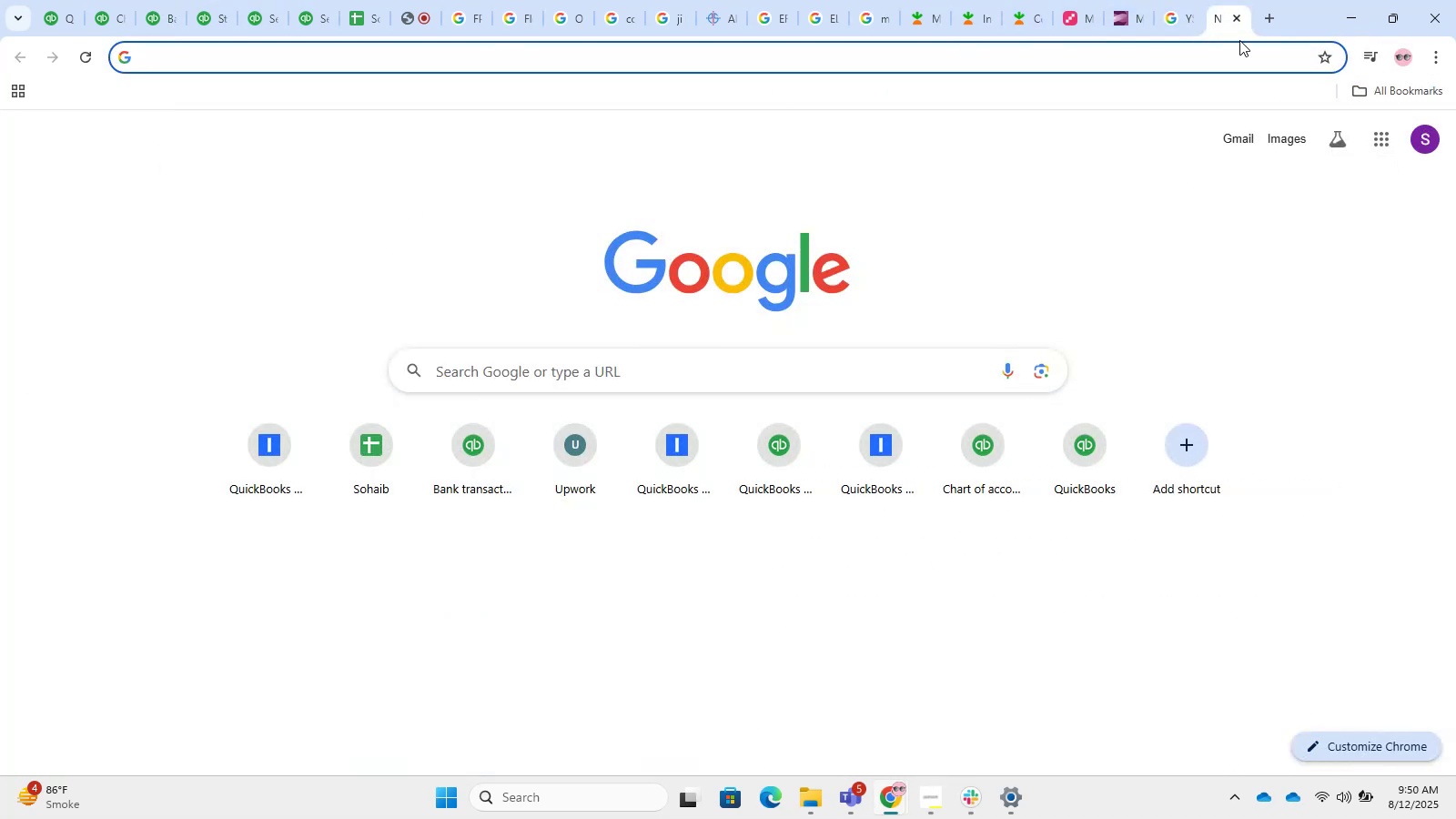 
left_click([1195, 0])
 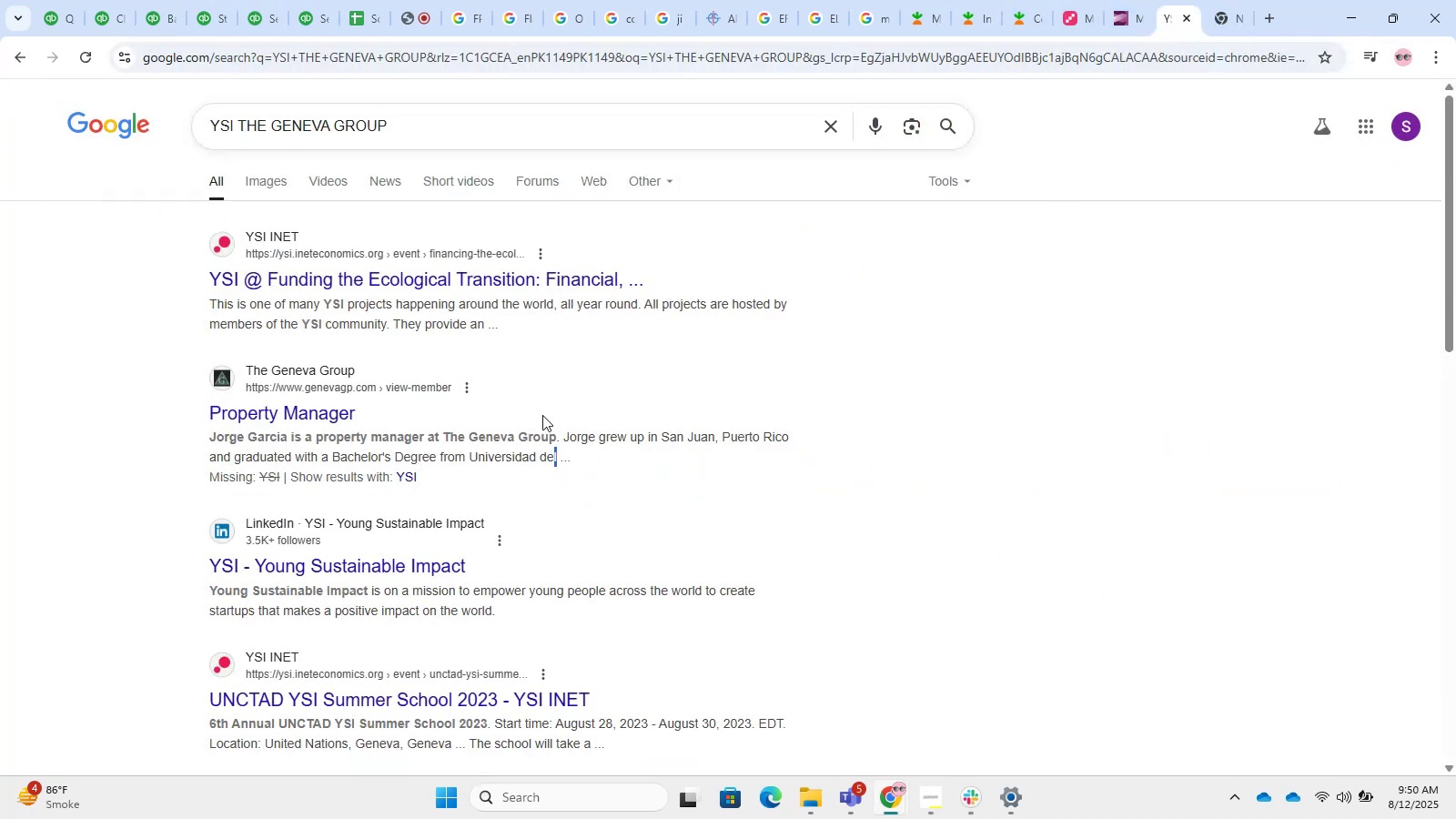 
left_click([332, 275])
 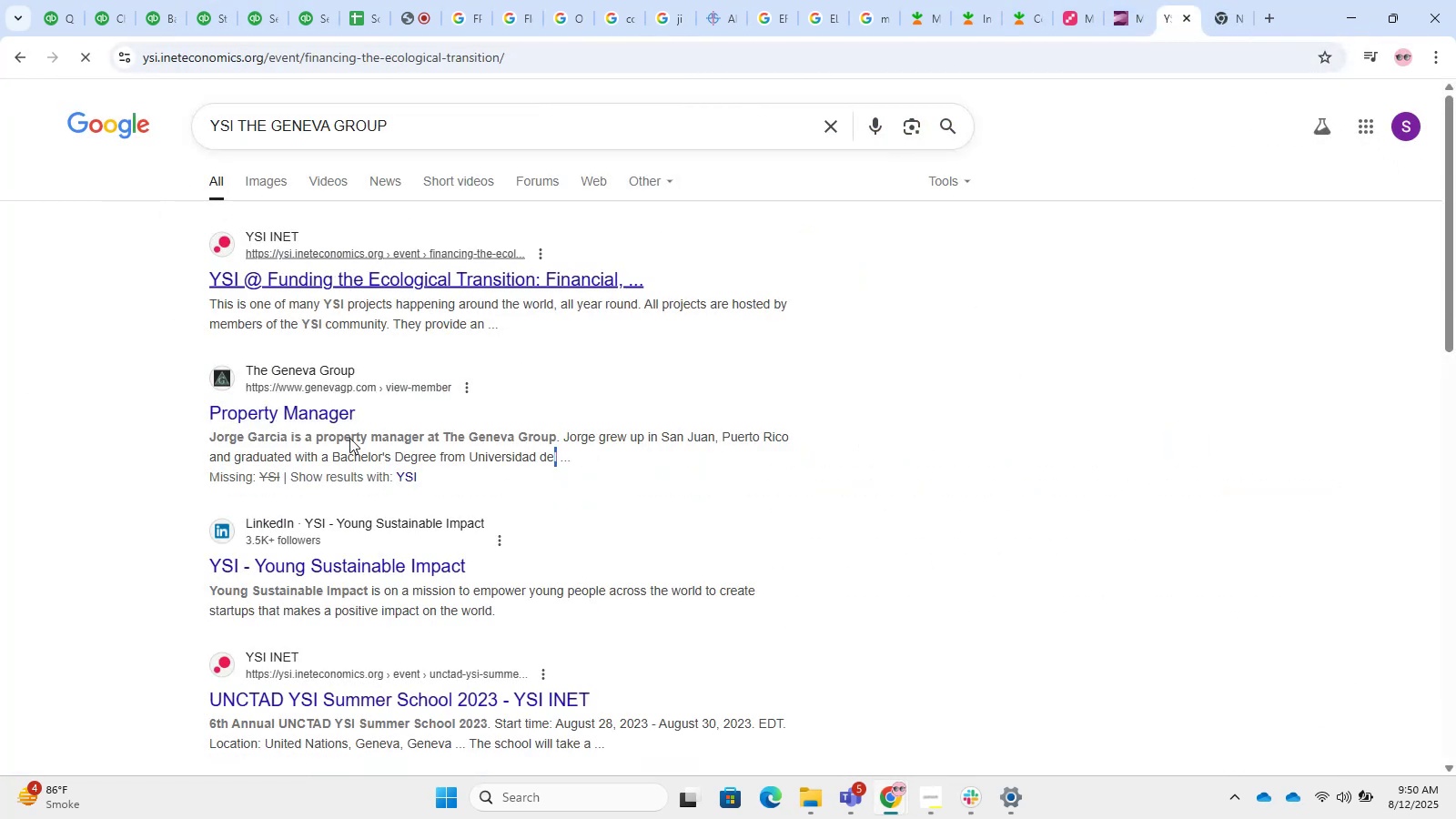 
left_click([293, 427])
 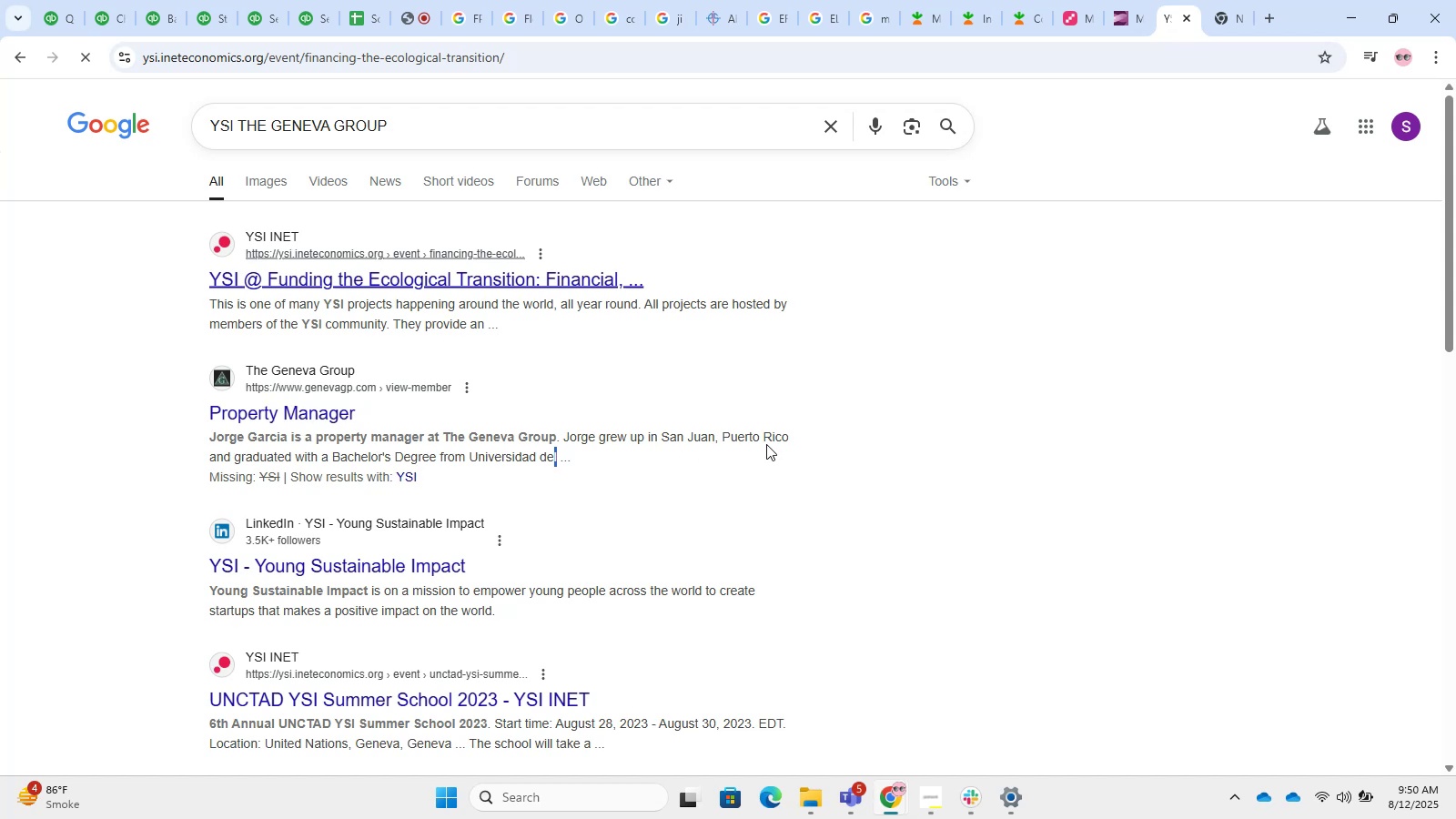 
left_click([359, 262])
 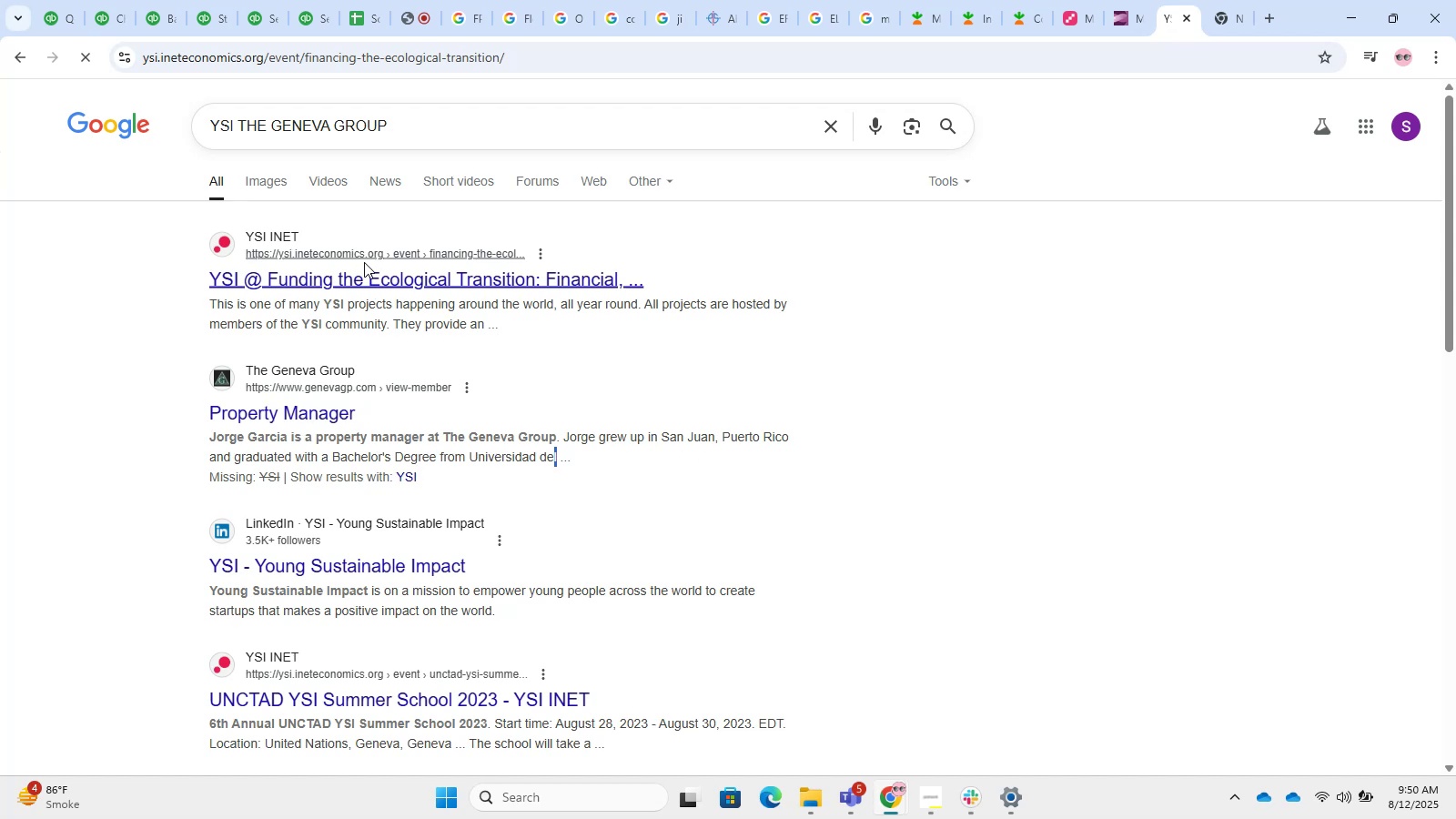 
left_click([371, 268])
 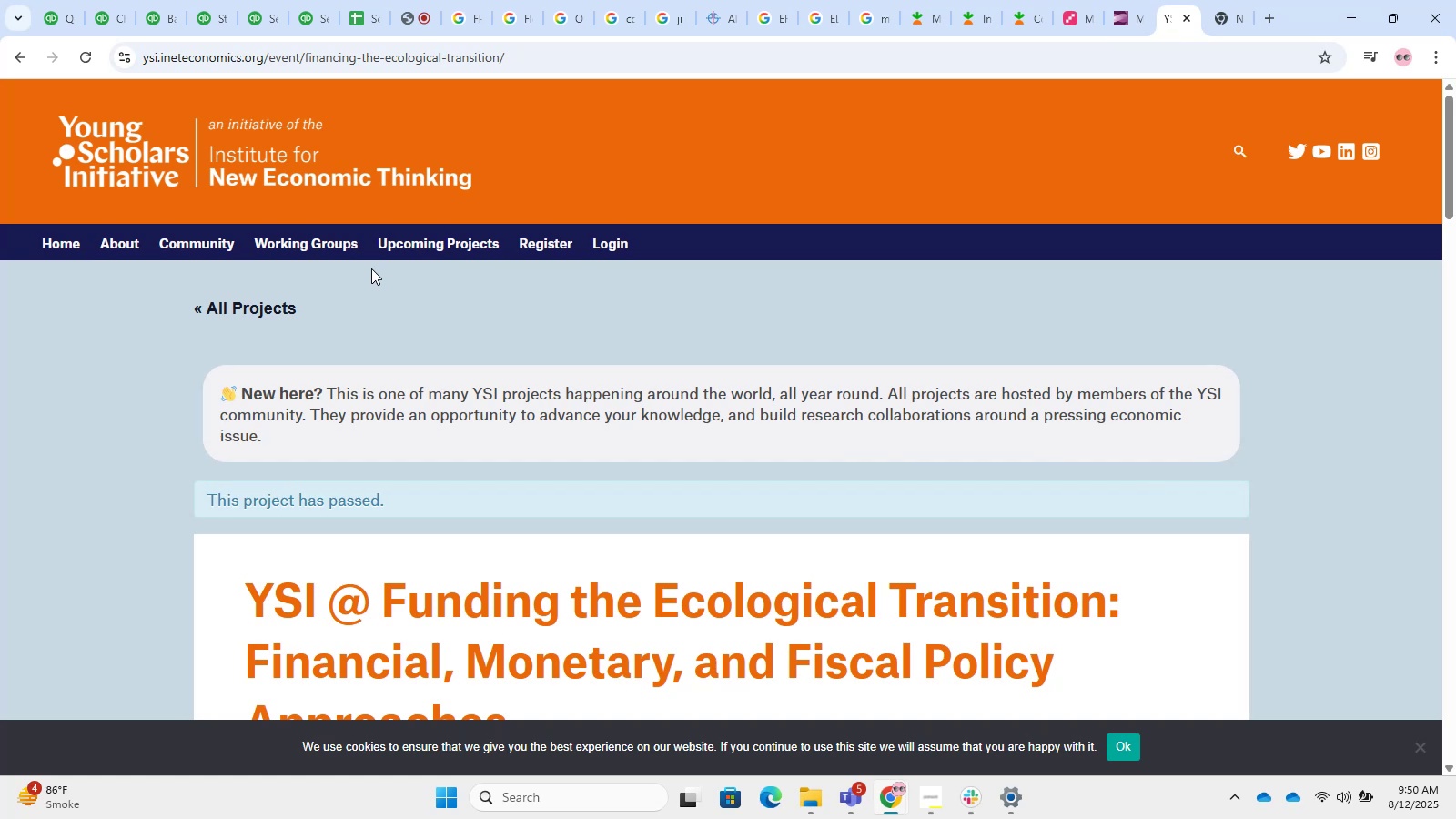 
wait(35.44)
 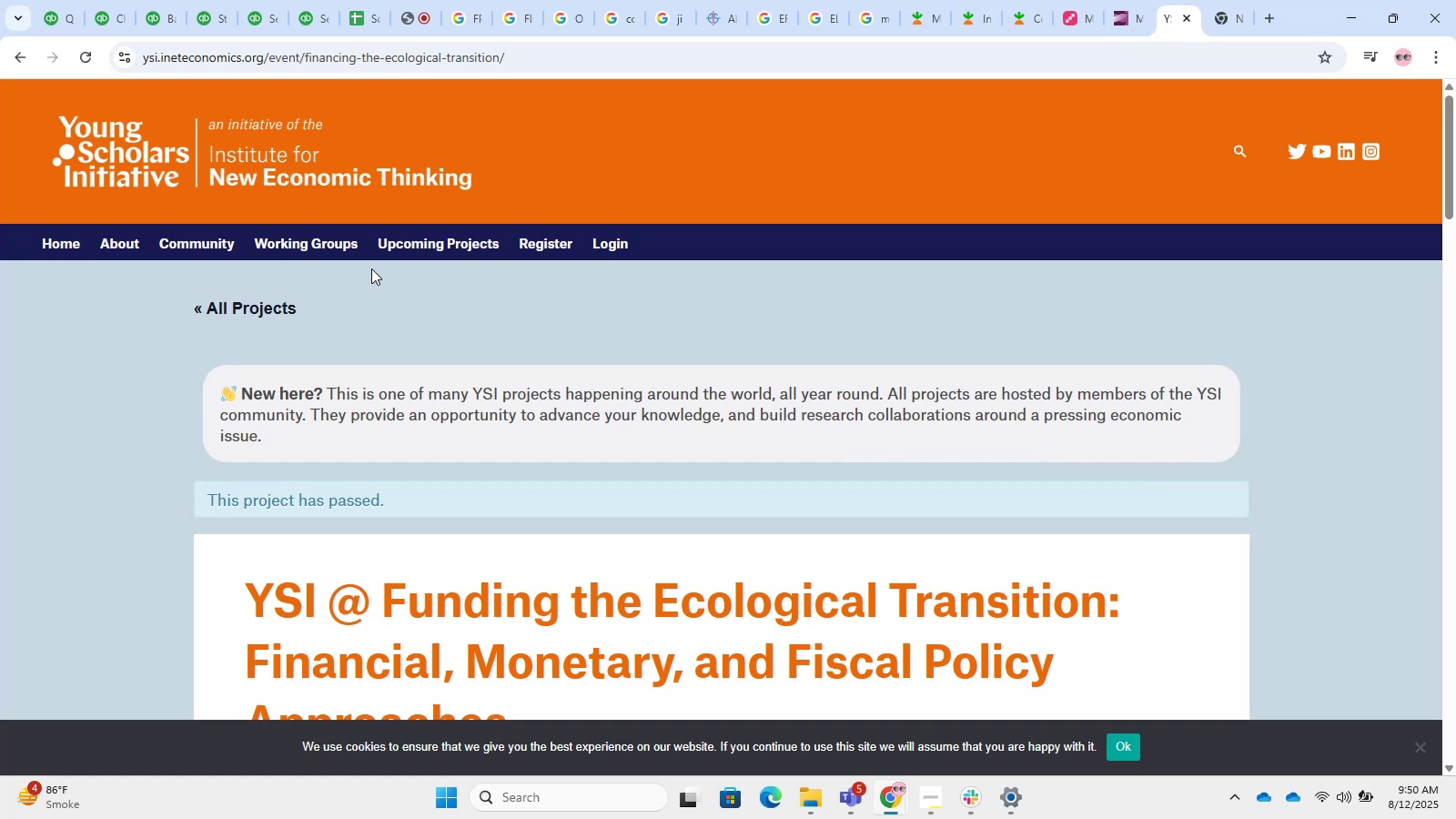 
scroll: coordinate [656, 440], scroll_direction: down, amount: 34.0
 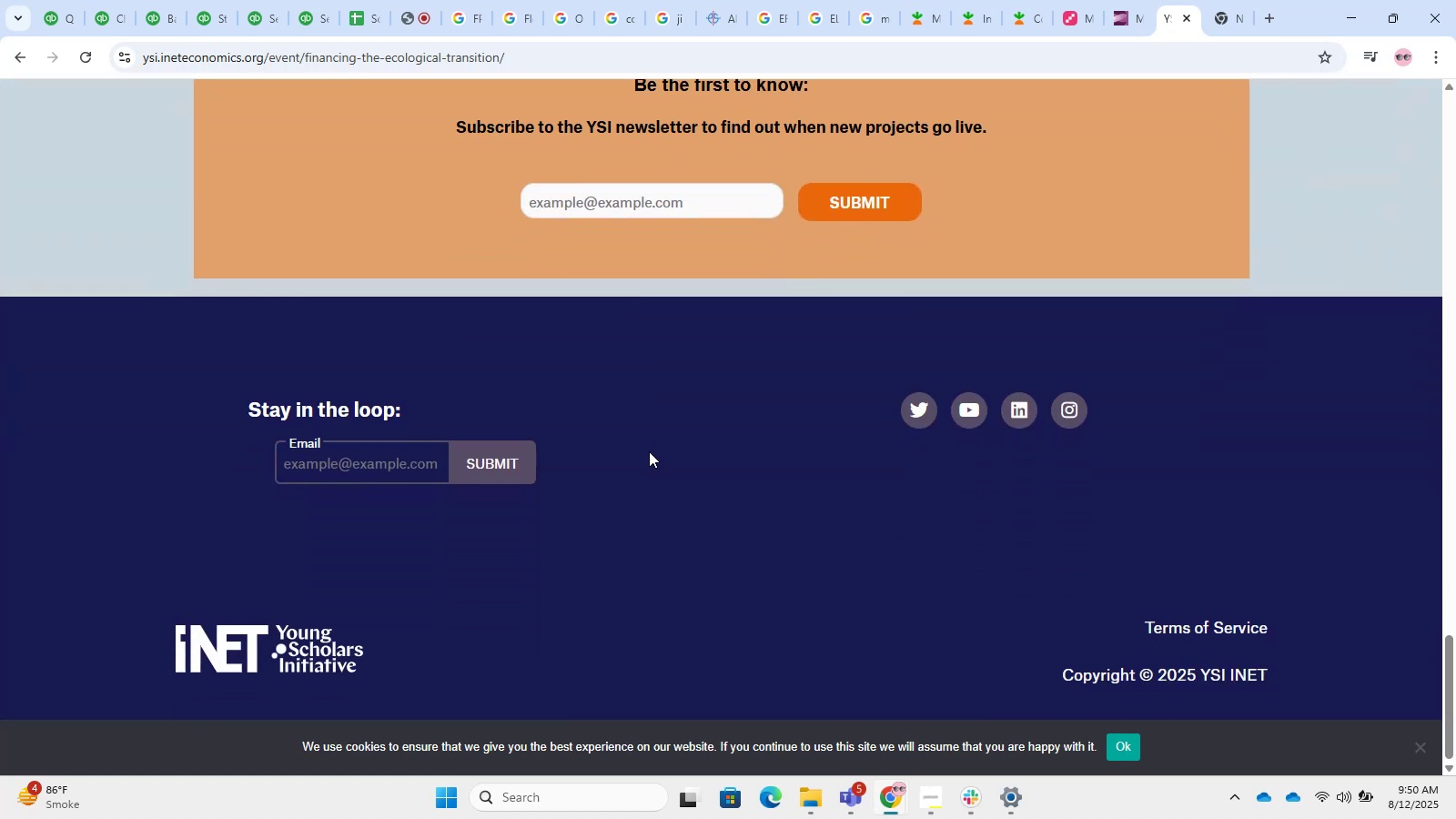 
scroll: coordinate [603, 505], scroll_direction: up, amount: 19.0
 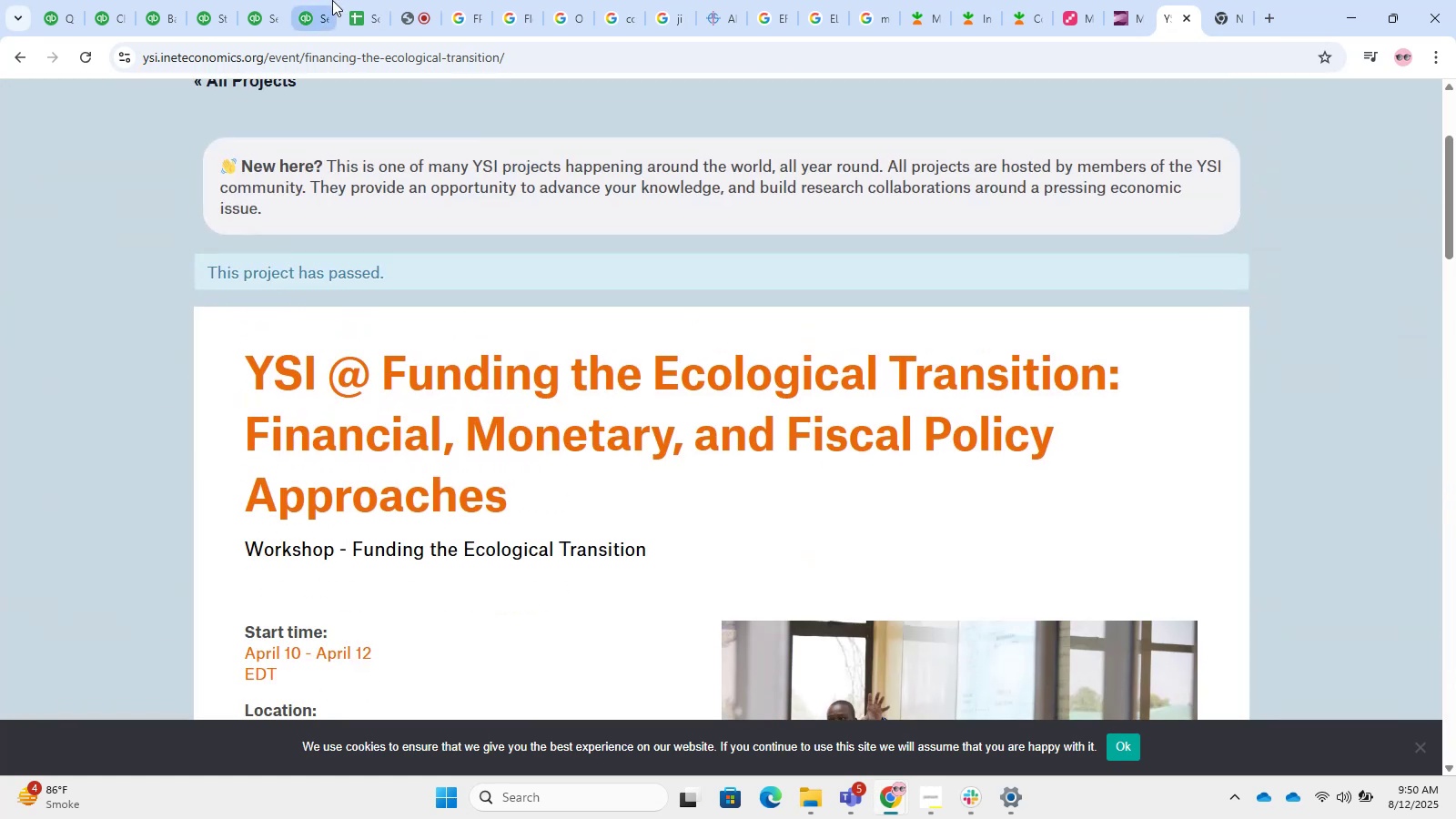 
left_click([525, 0])
 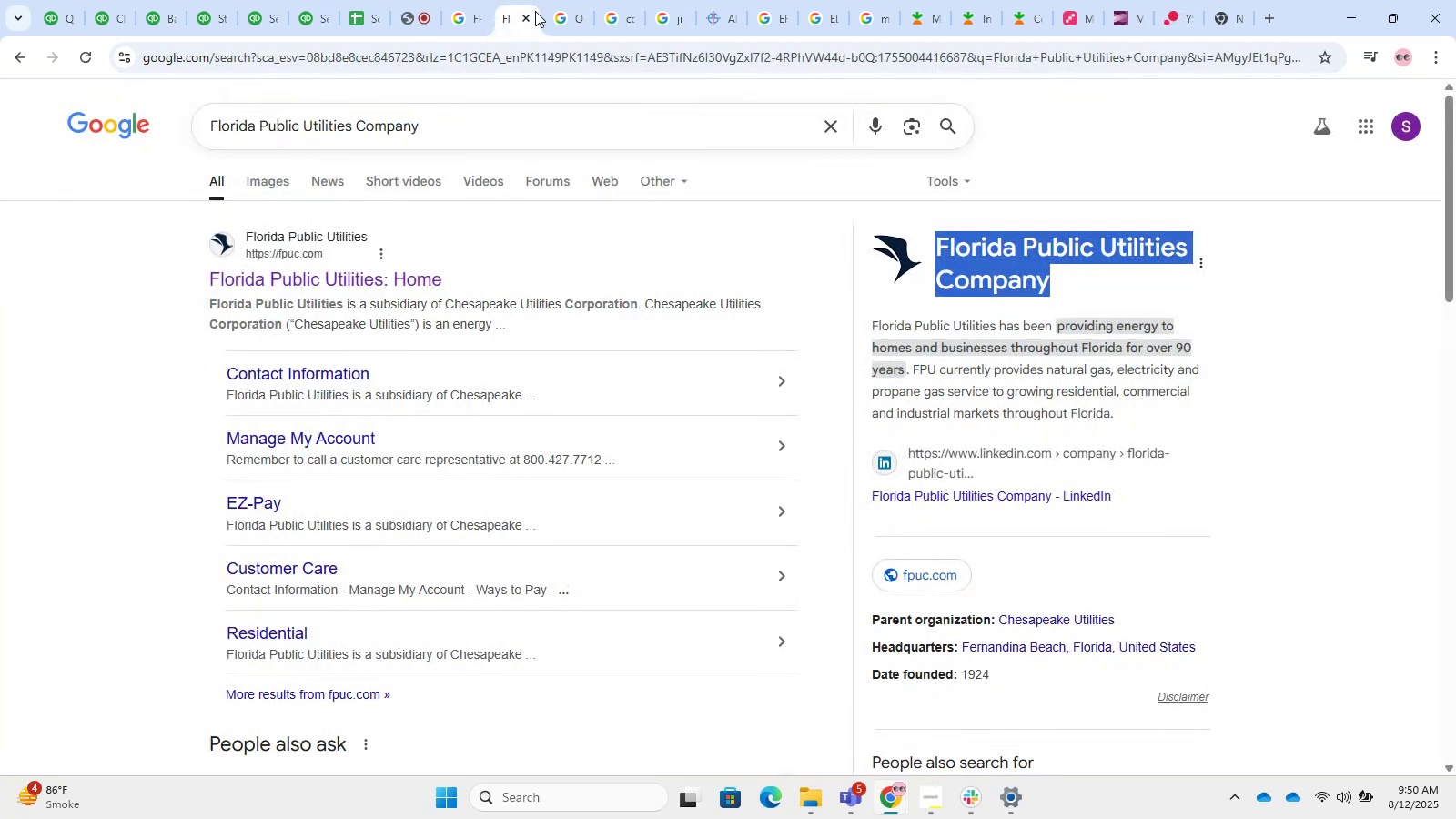 
left_click([474, 0])
 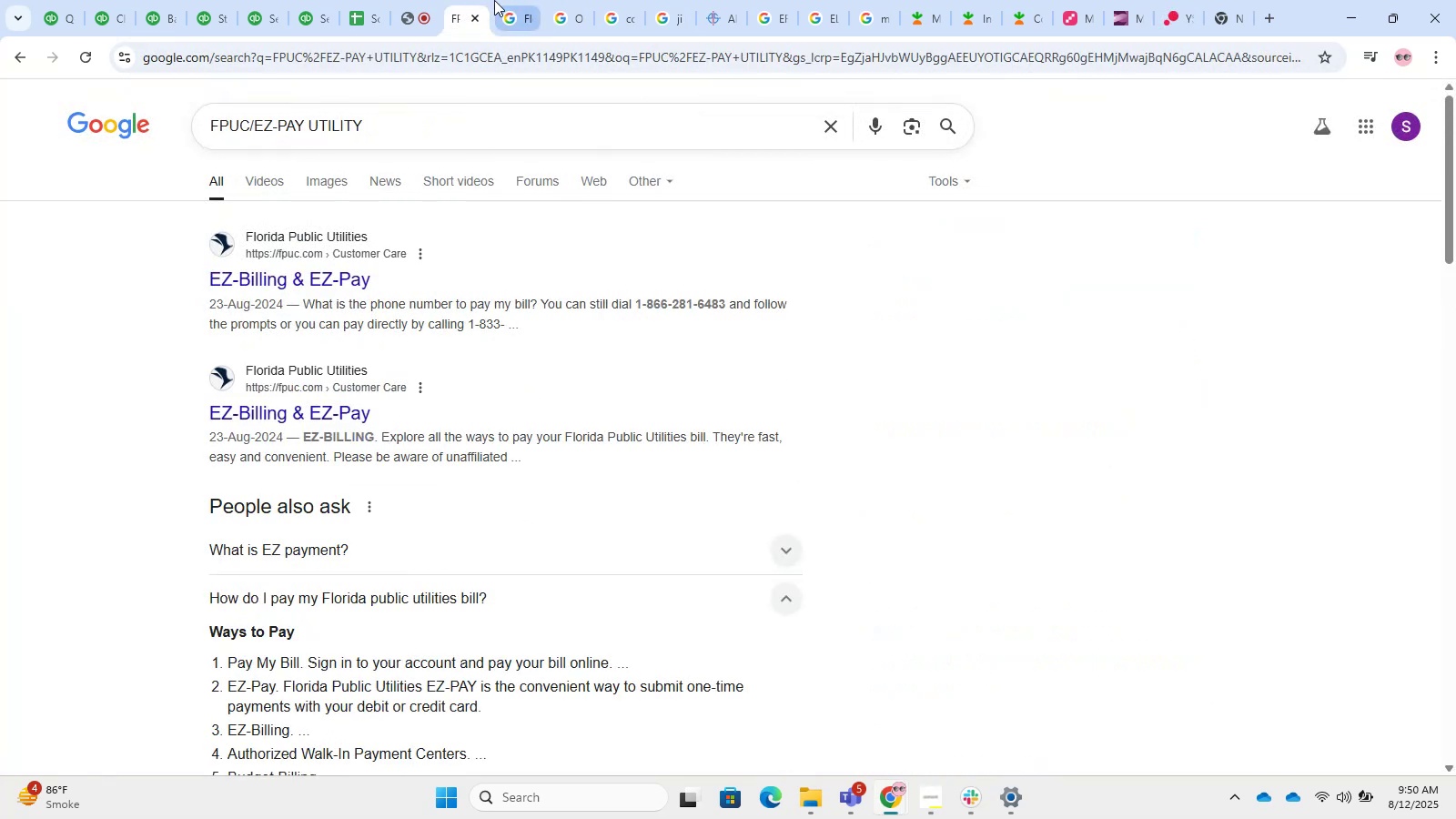 
left_click([561, 0])
 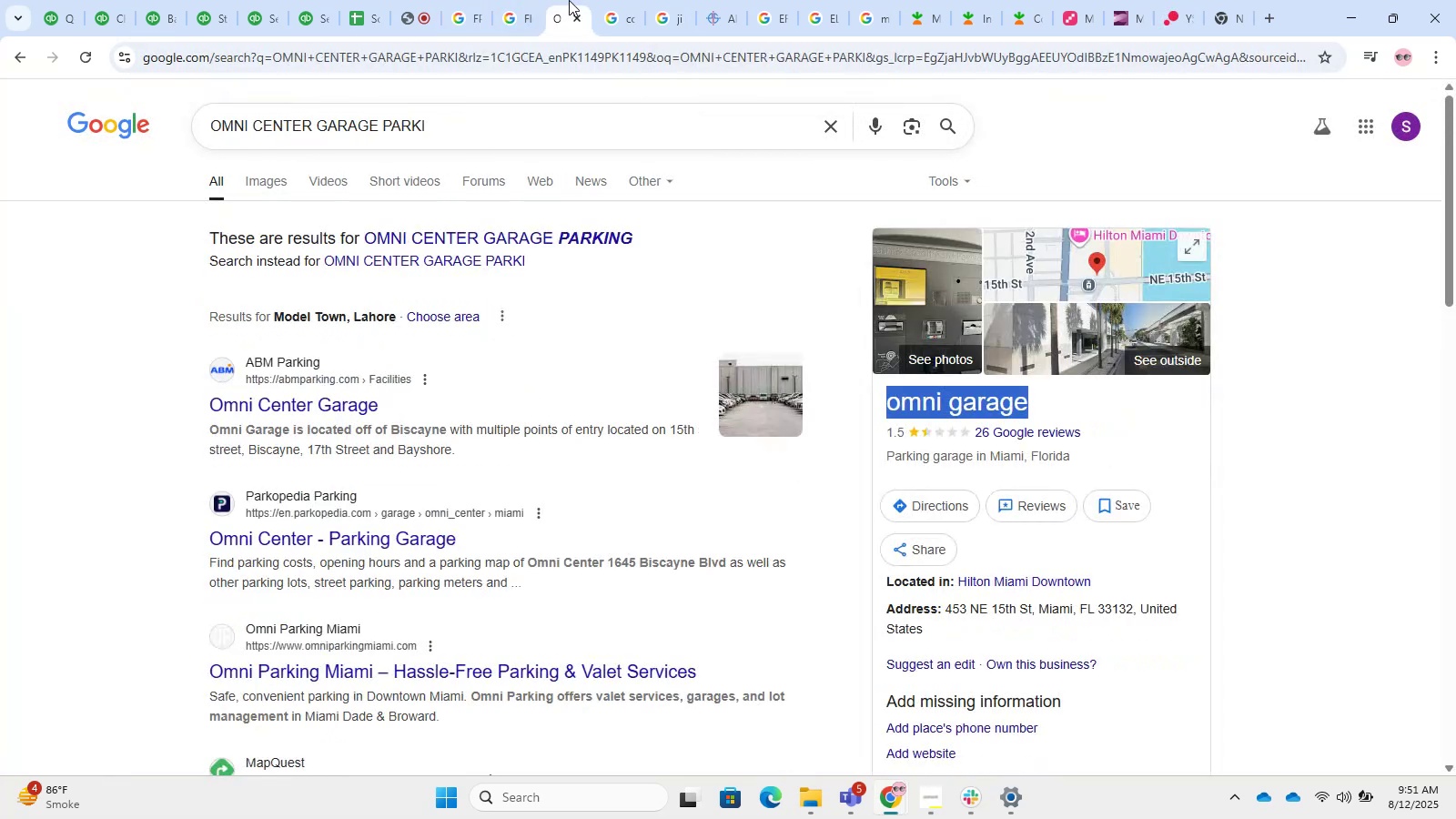 
left_click([631, 0])
 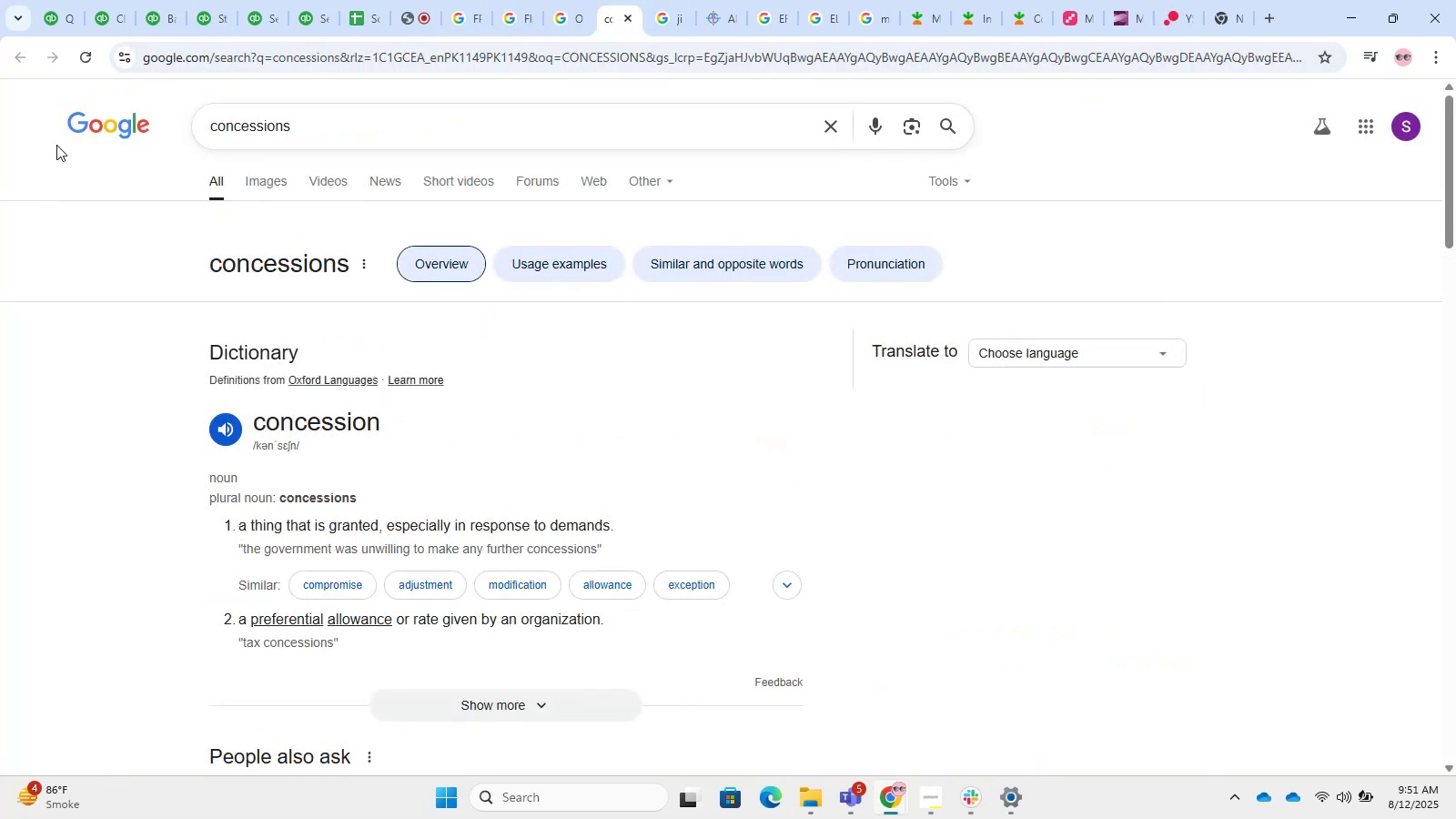 
left_click([399, 27])
 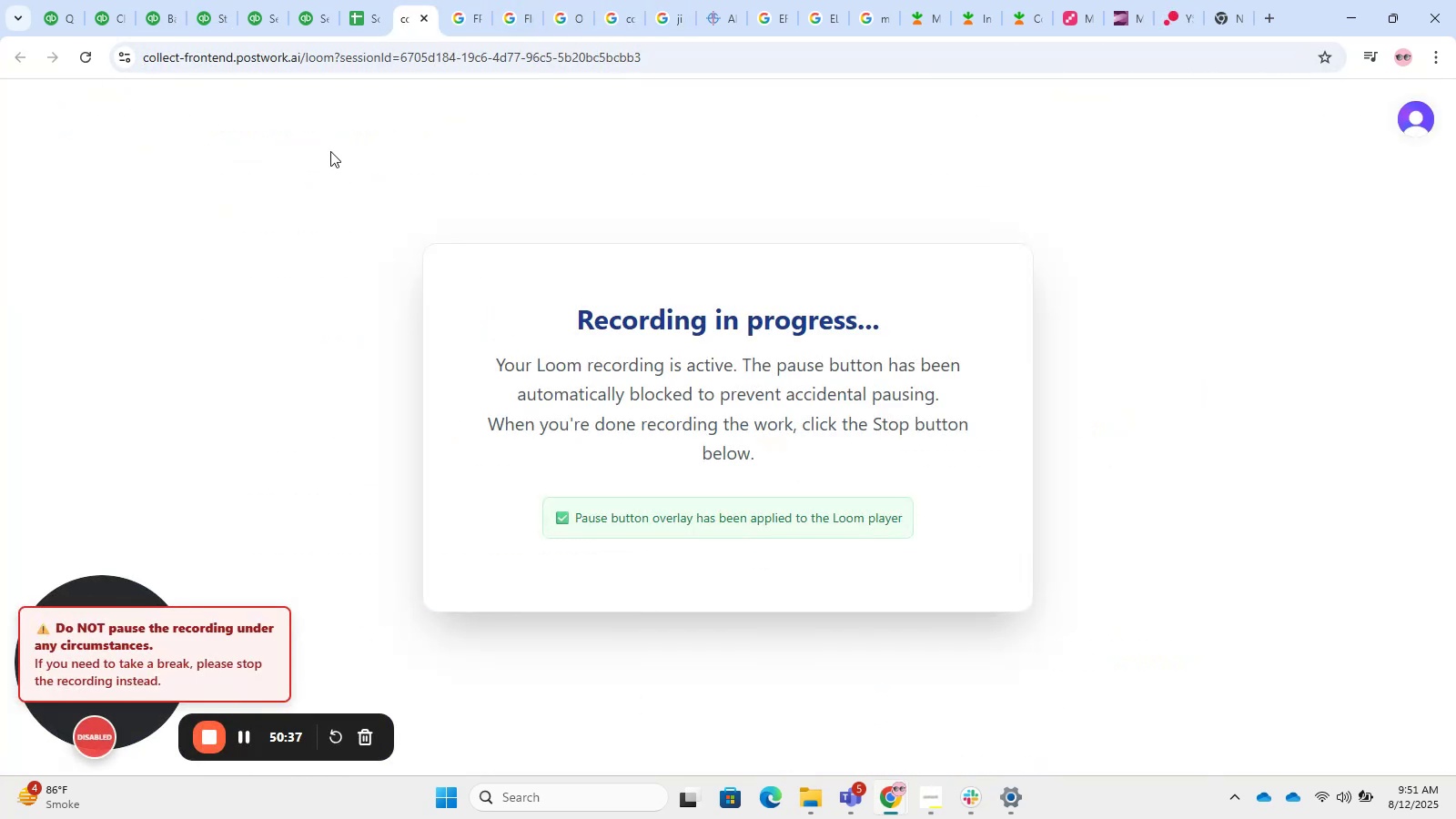 
left_click([389, 0])
 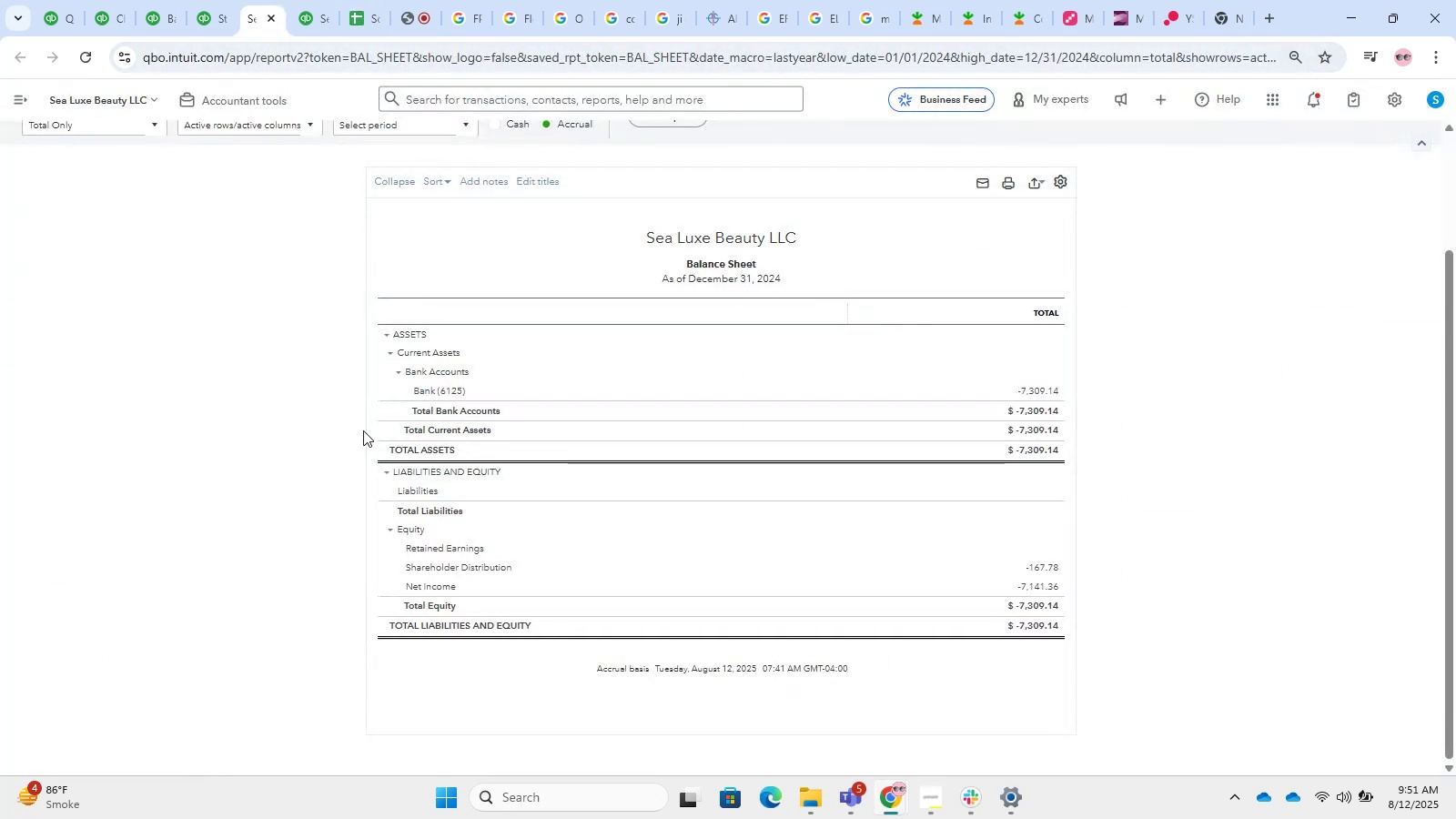 
left_click_drag(start_coordinate=[188, 0], to_coordinate=[195, 0])
 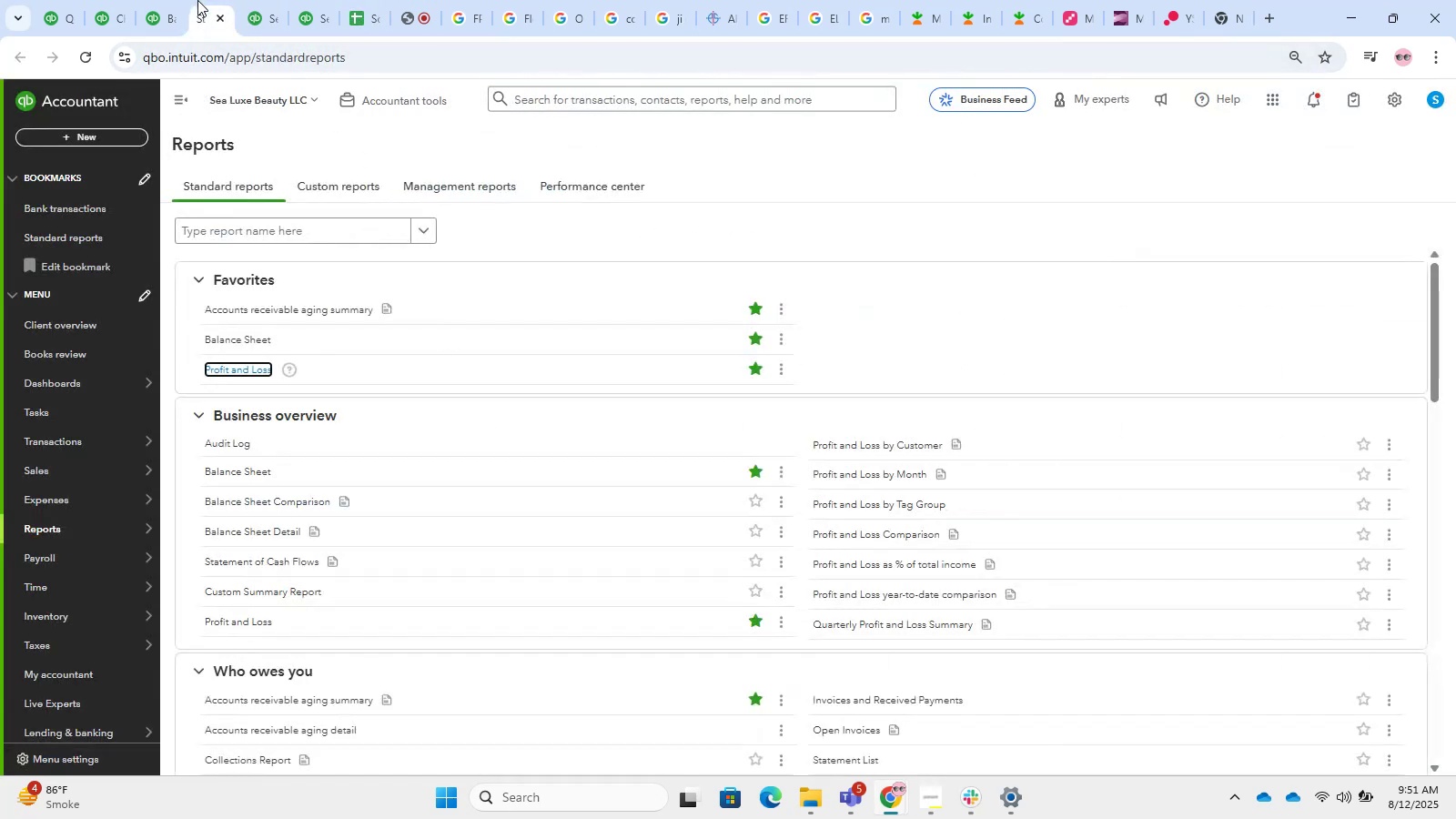 
left_click([148, 0])
 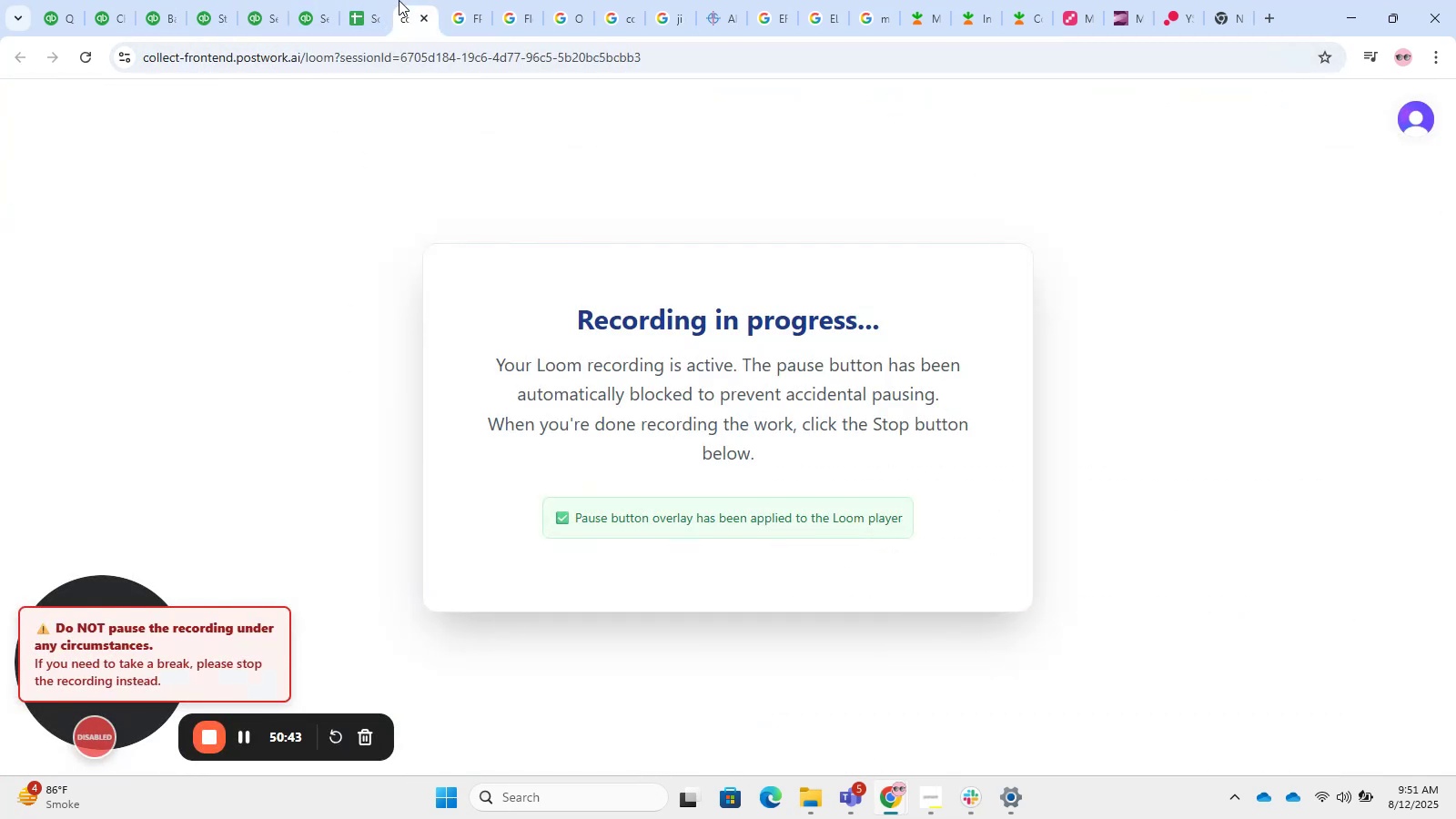 
left_click([230, 0])
 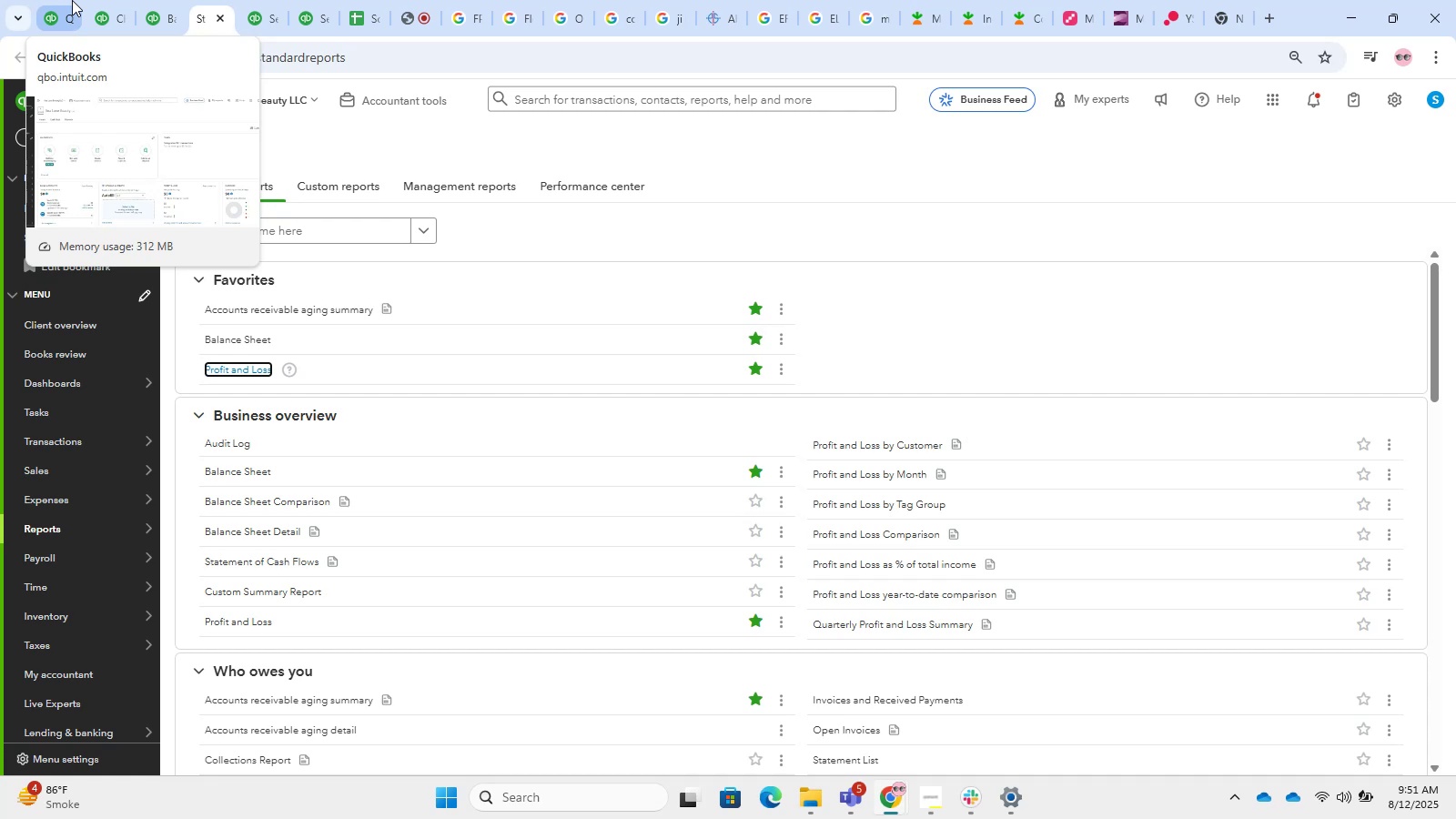 
wait(29.13)
 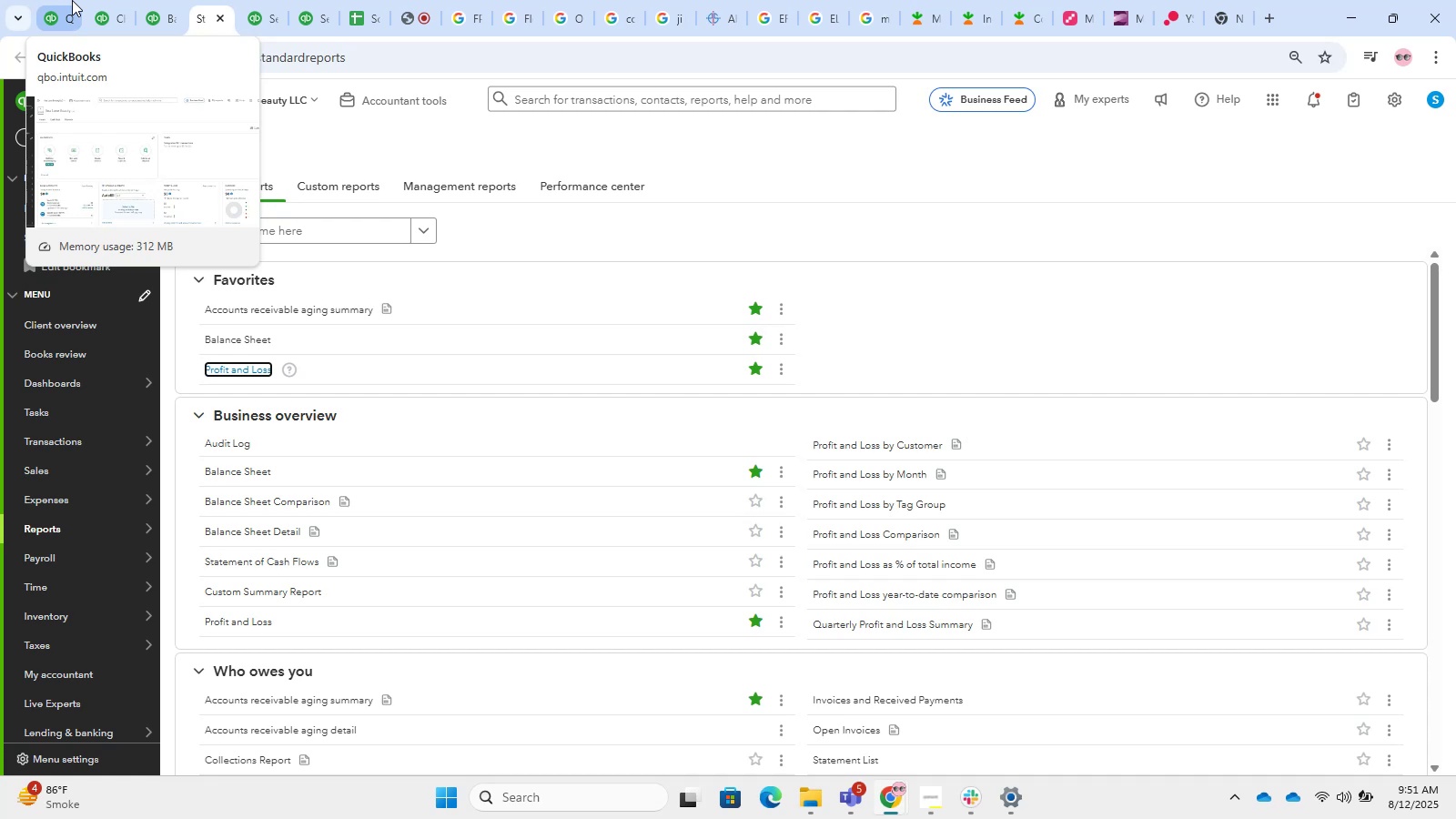 
scroll: coordinate [265, 428], scroll_direction: down, amount: 2.0
 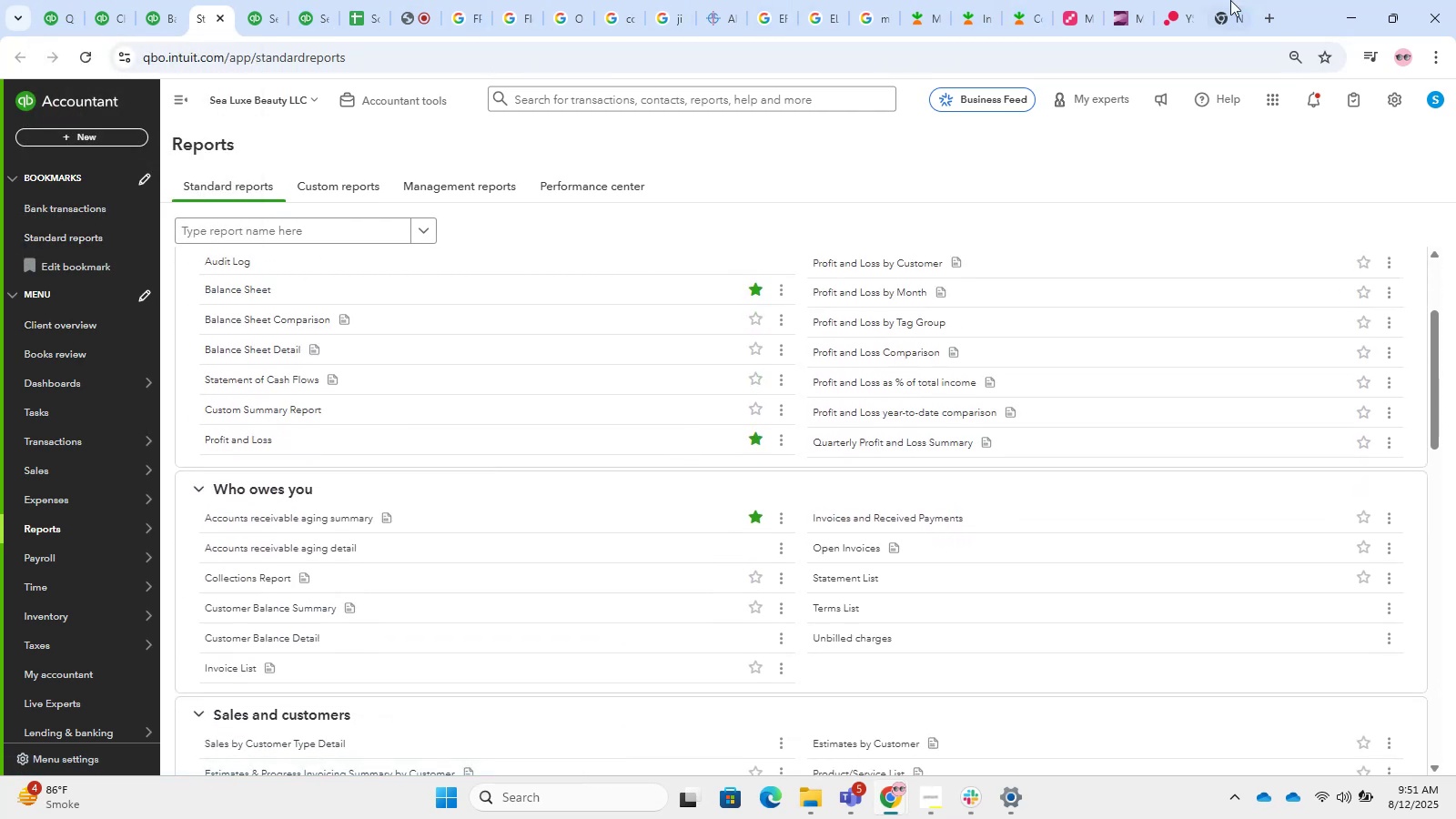 
double_click([1228, 10])
 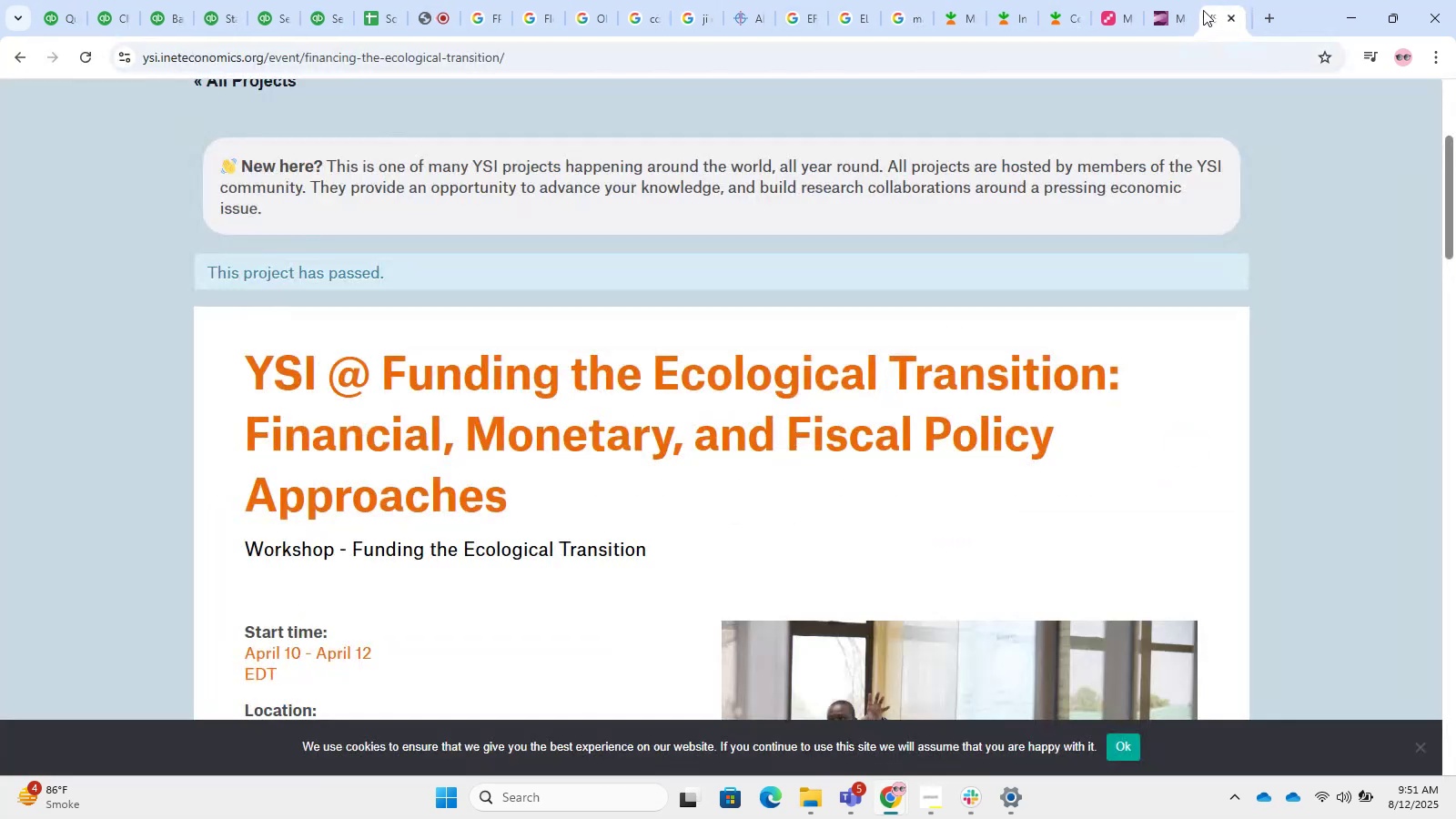 
scroll: coordinate [887, 476], scroll_direction: down, amount: 2.0
 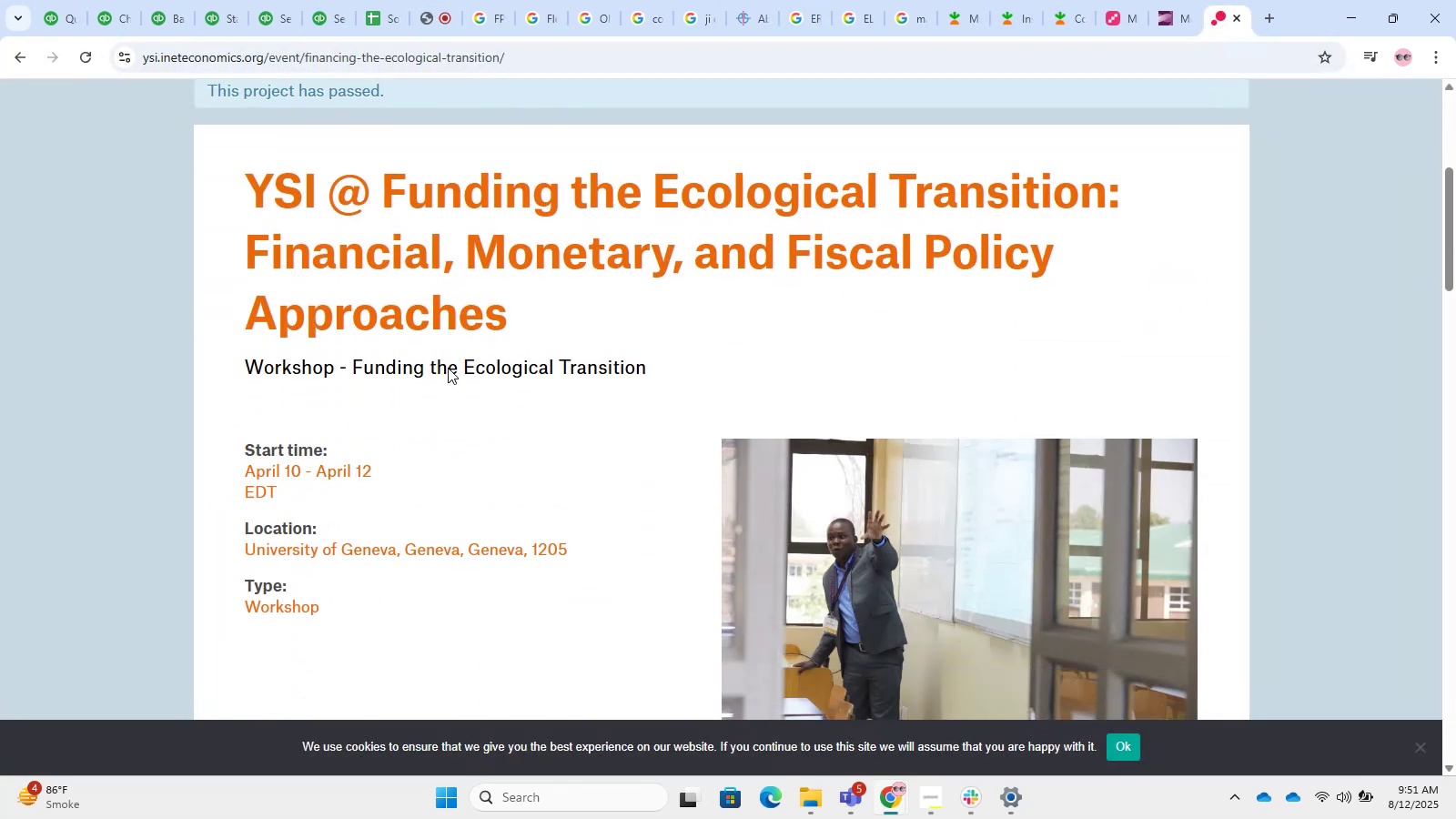 
left_click_drag(start_coordinate=[399, 172], to_coordinate=[1271, 166])
 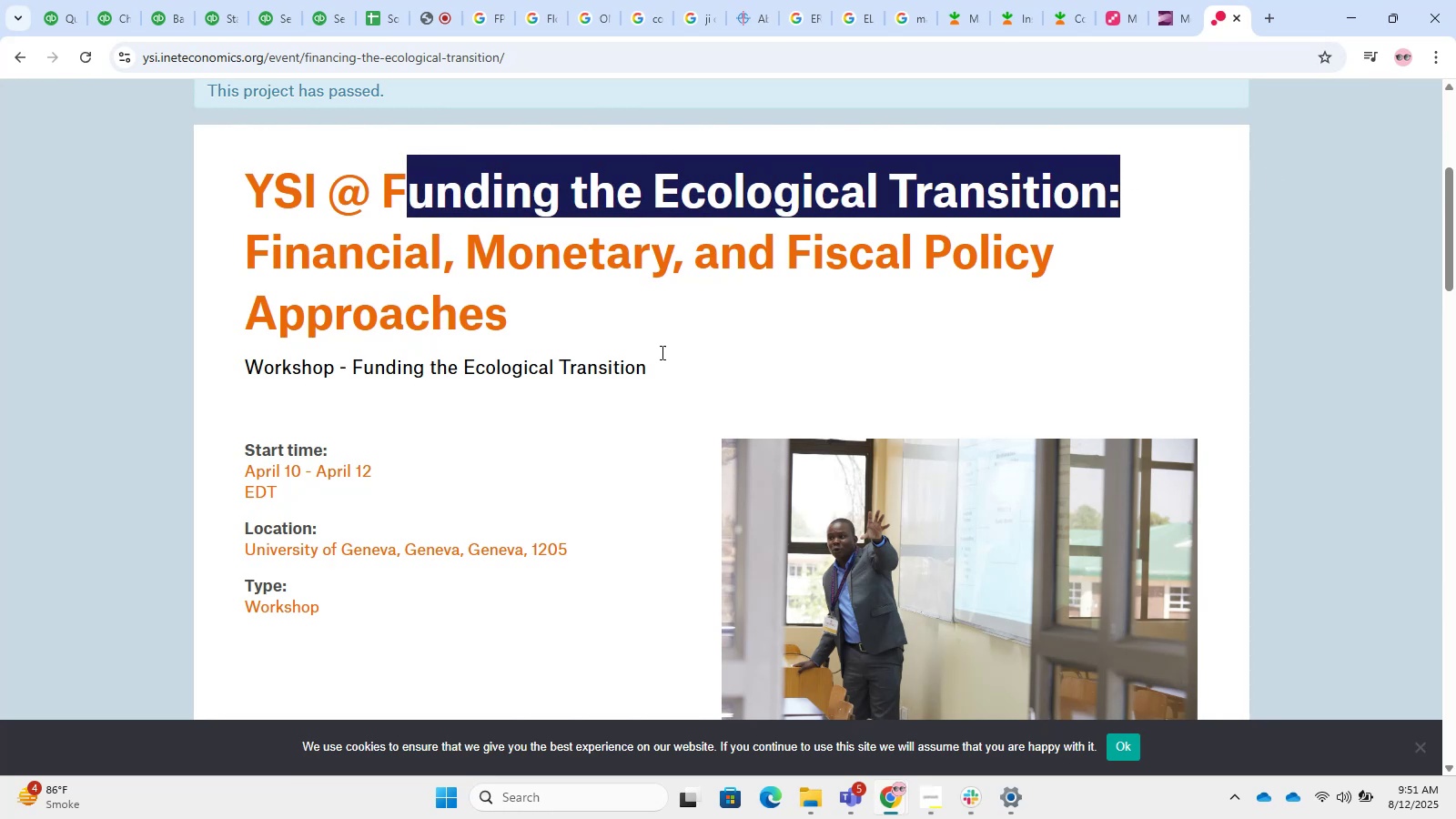 
scroll: coordinate [417, 515], scroll_direction: down, amount: 33.0
 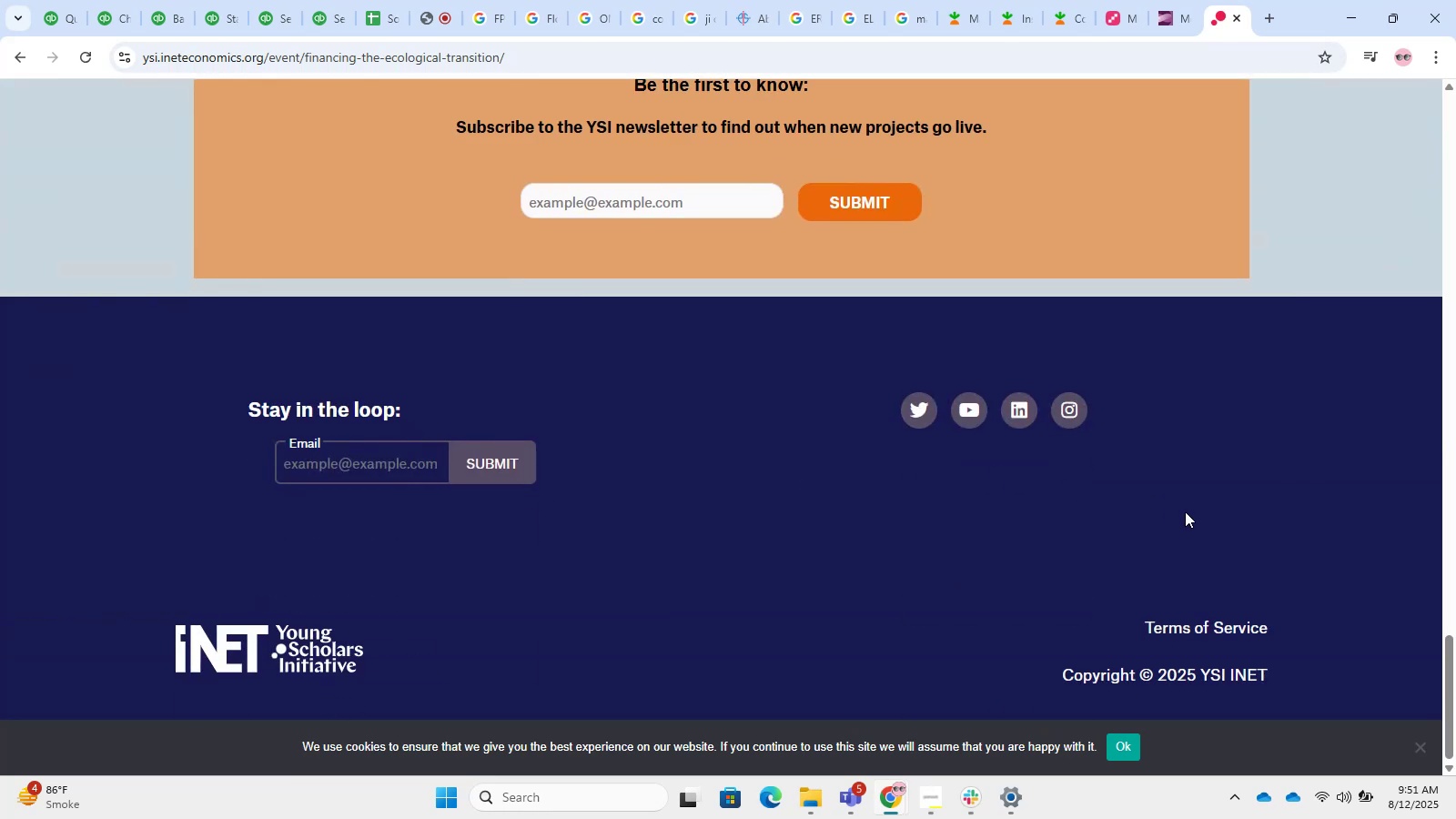 
scroll: coordinate [751, 445], scroll_direction: up, amount: 6.0
 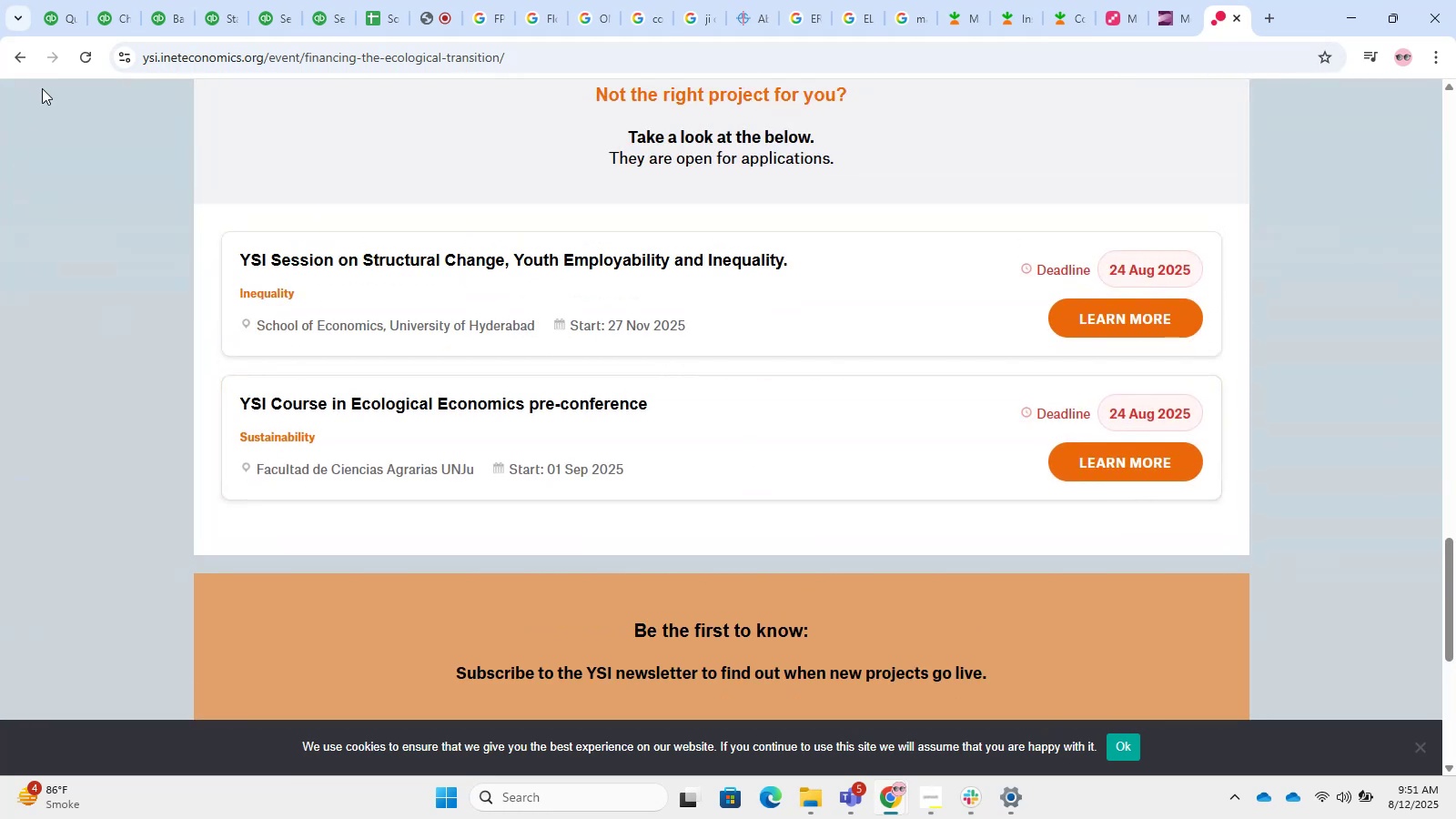 
left_click([25, 48])
 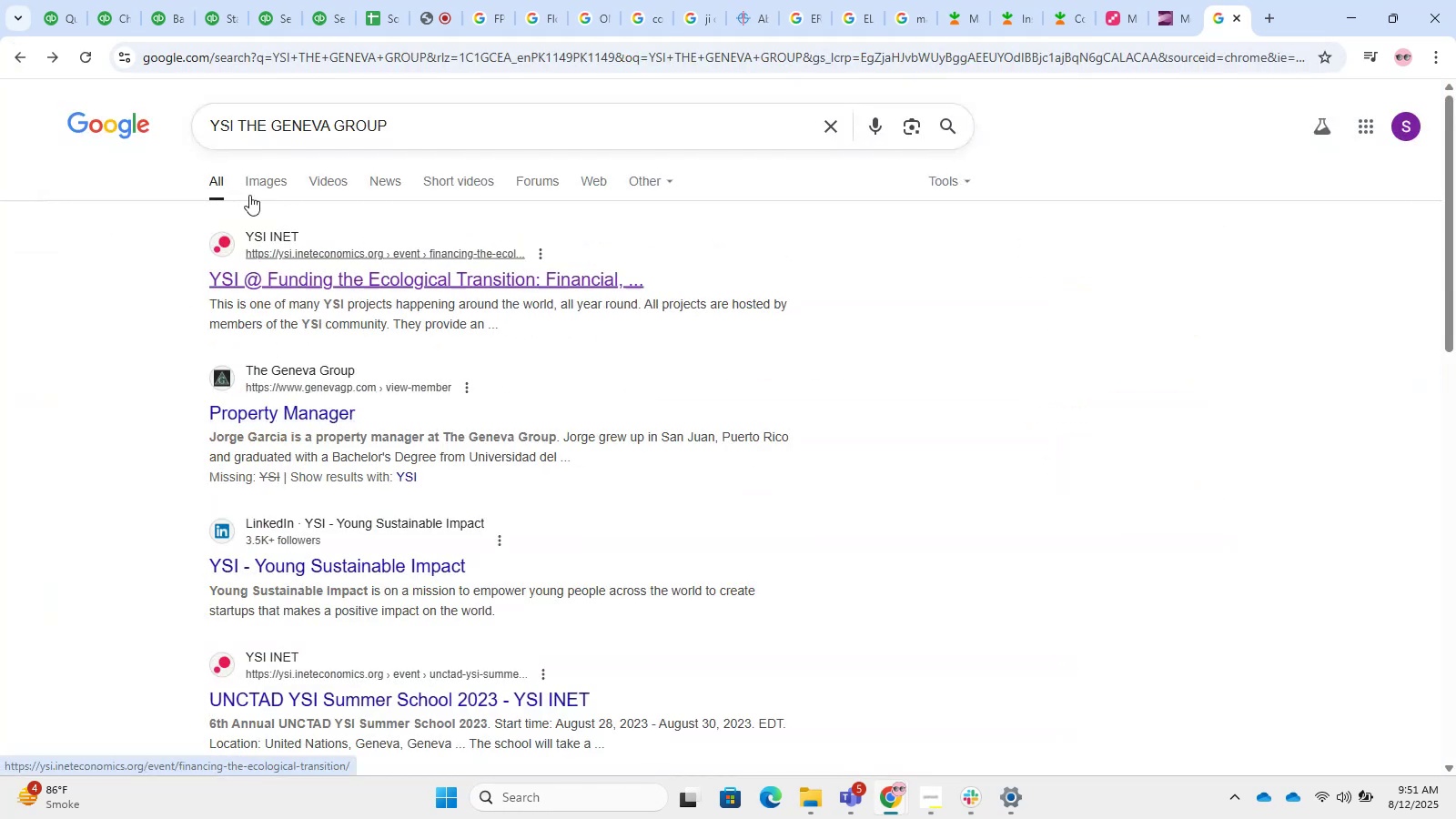 
left_click([177, 0])
 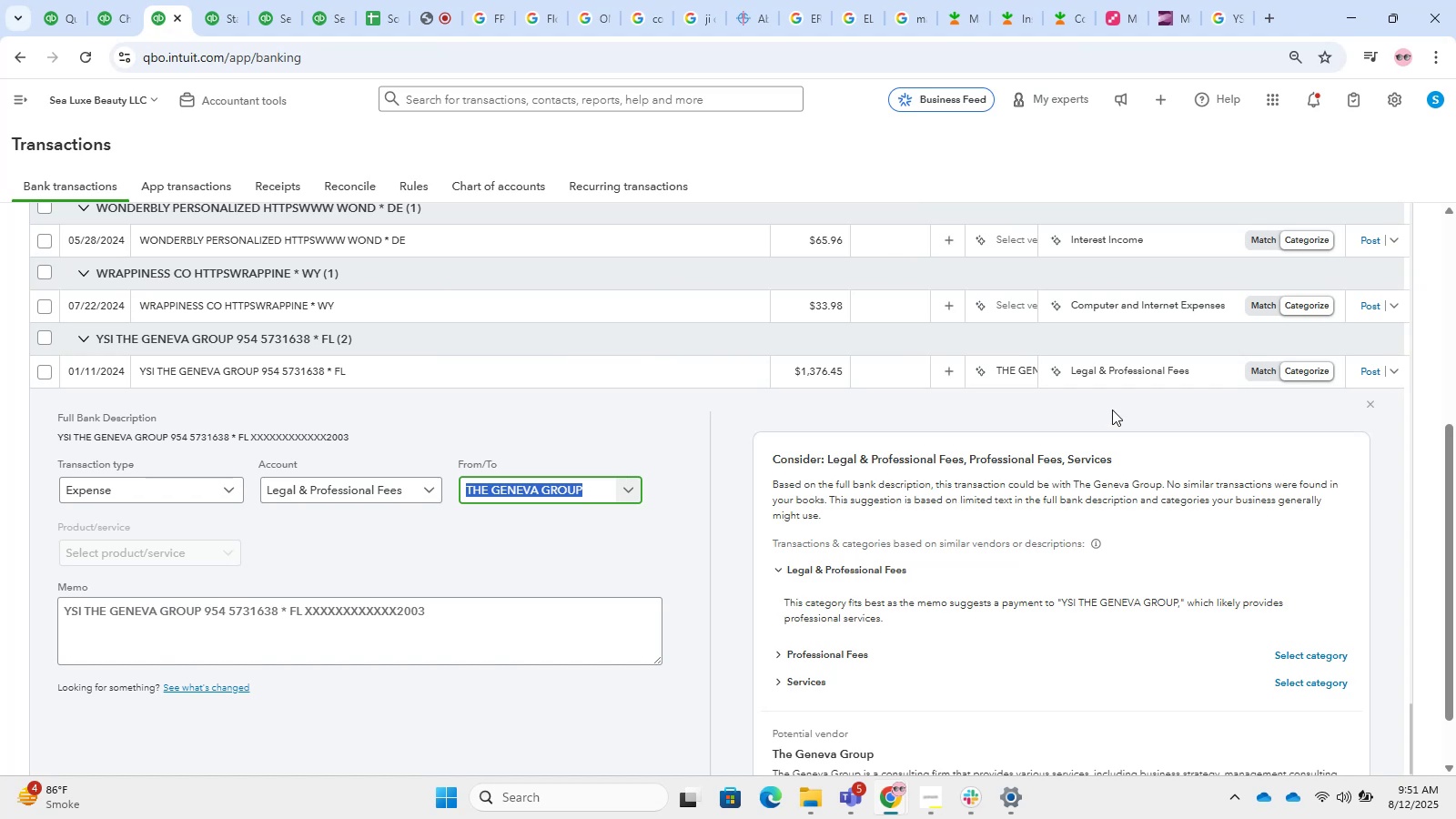 
left_click([360, 542])
 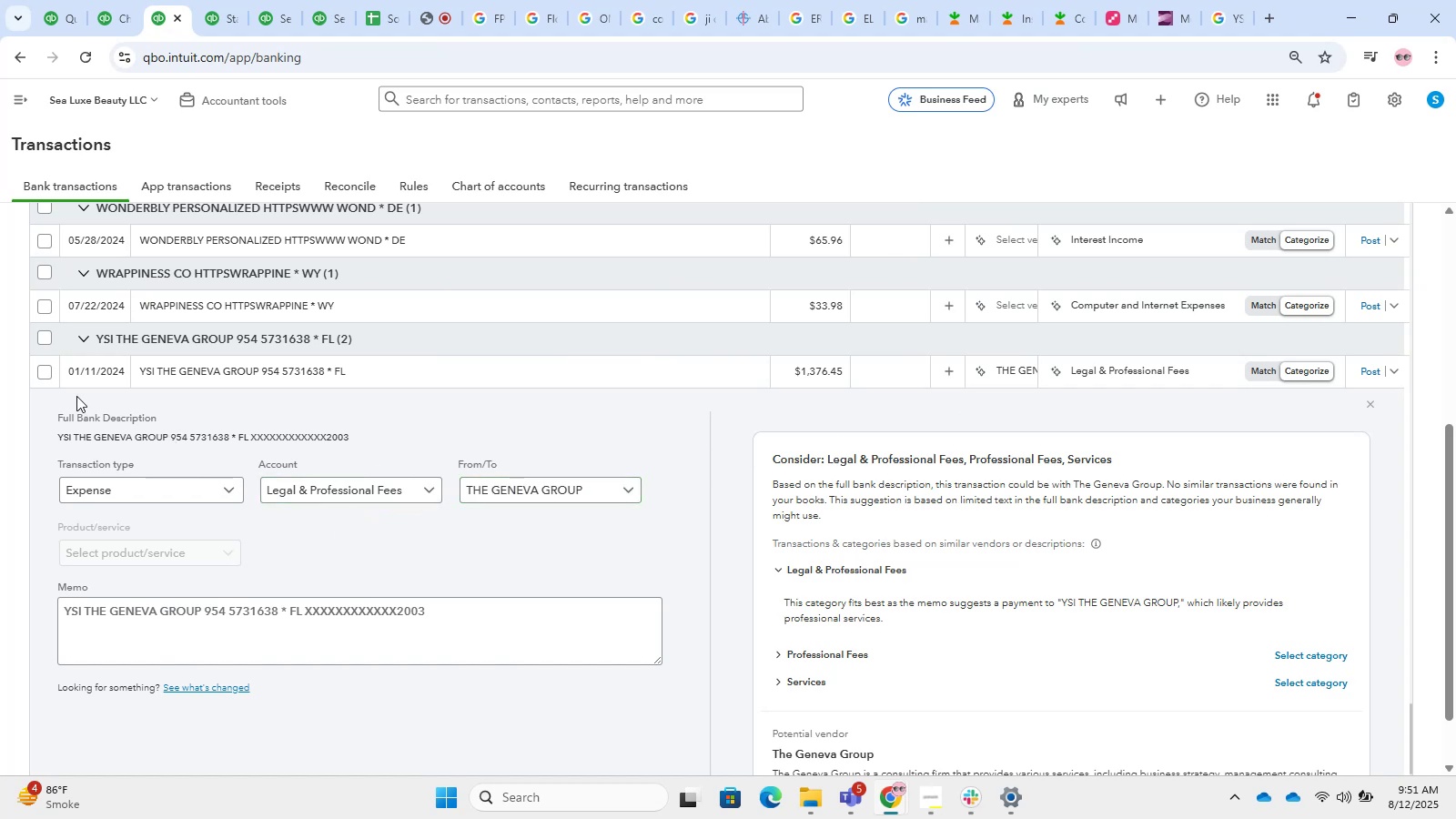 
left_click([43, 344])
 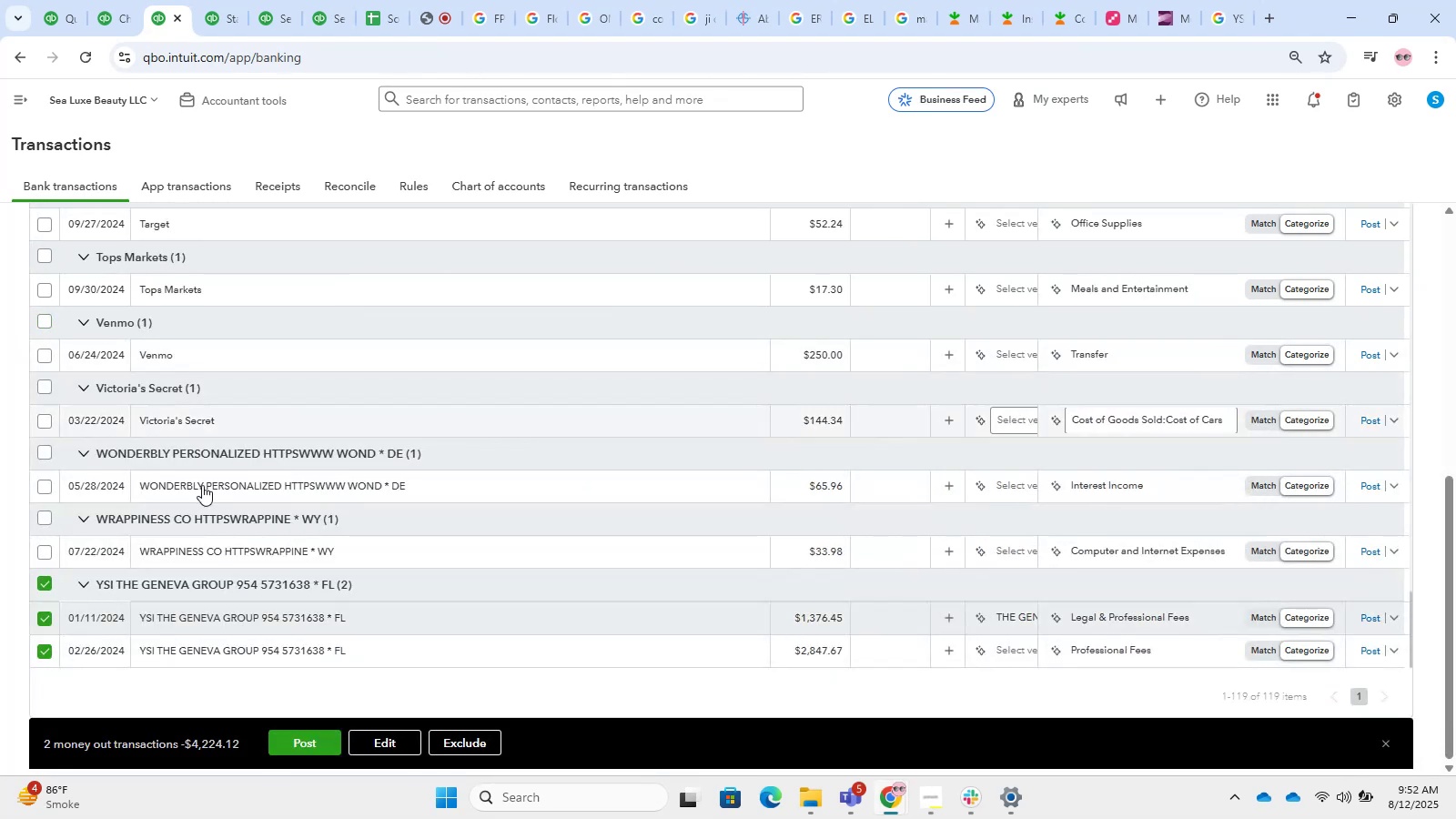 
left_click([381, 737])
 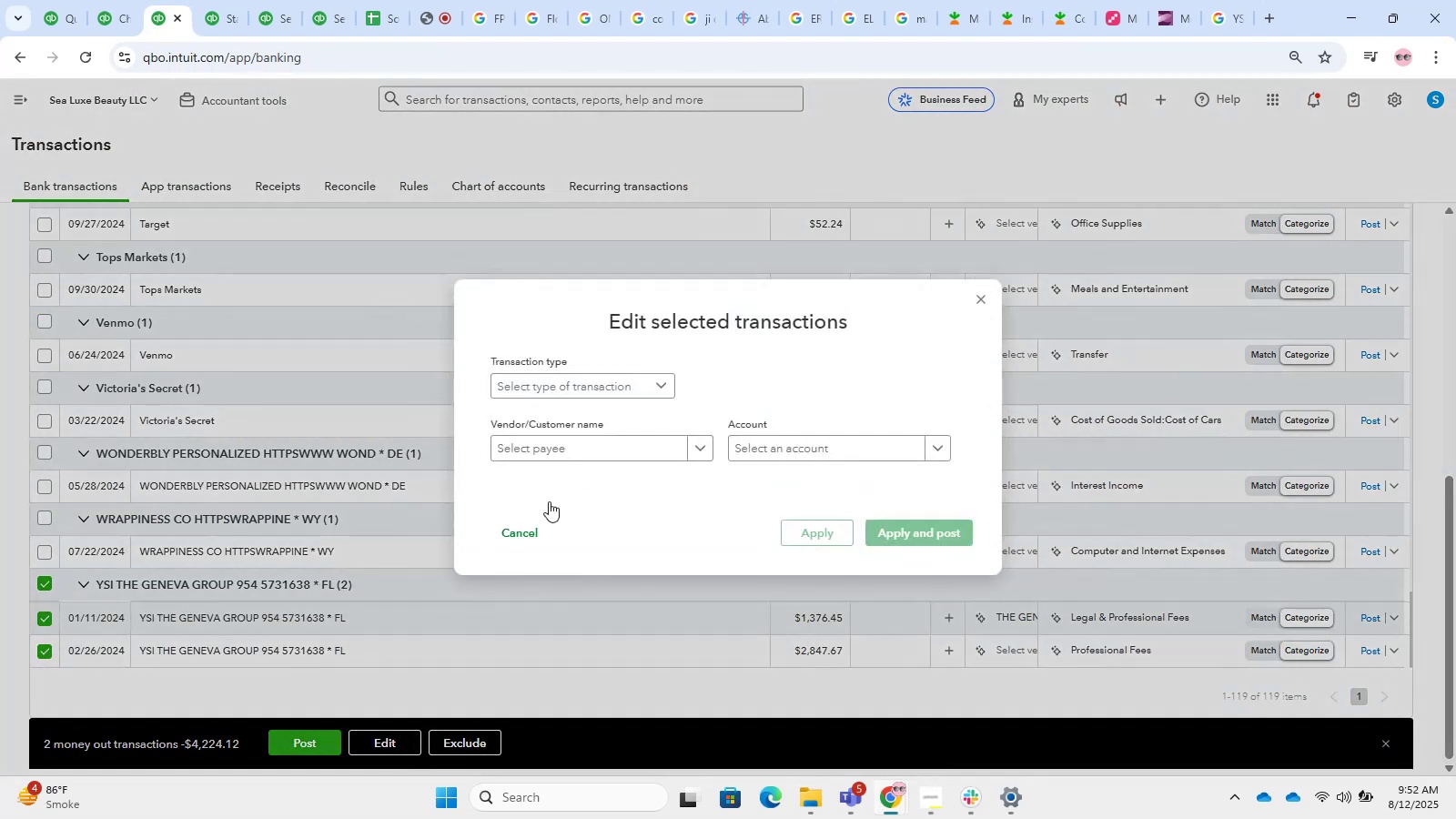 
left_click([577, 395])
 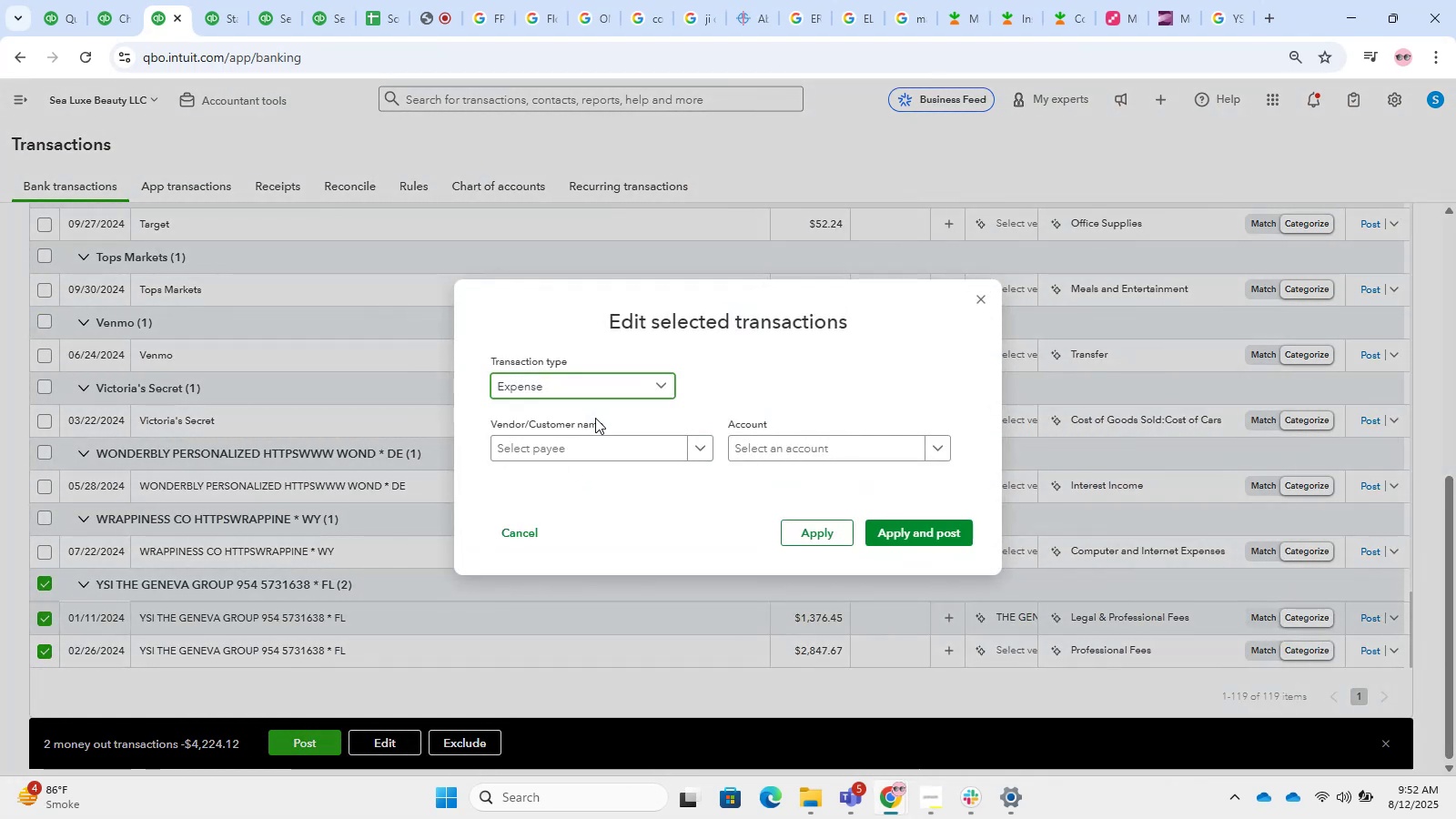 
left_click([605, 449])
 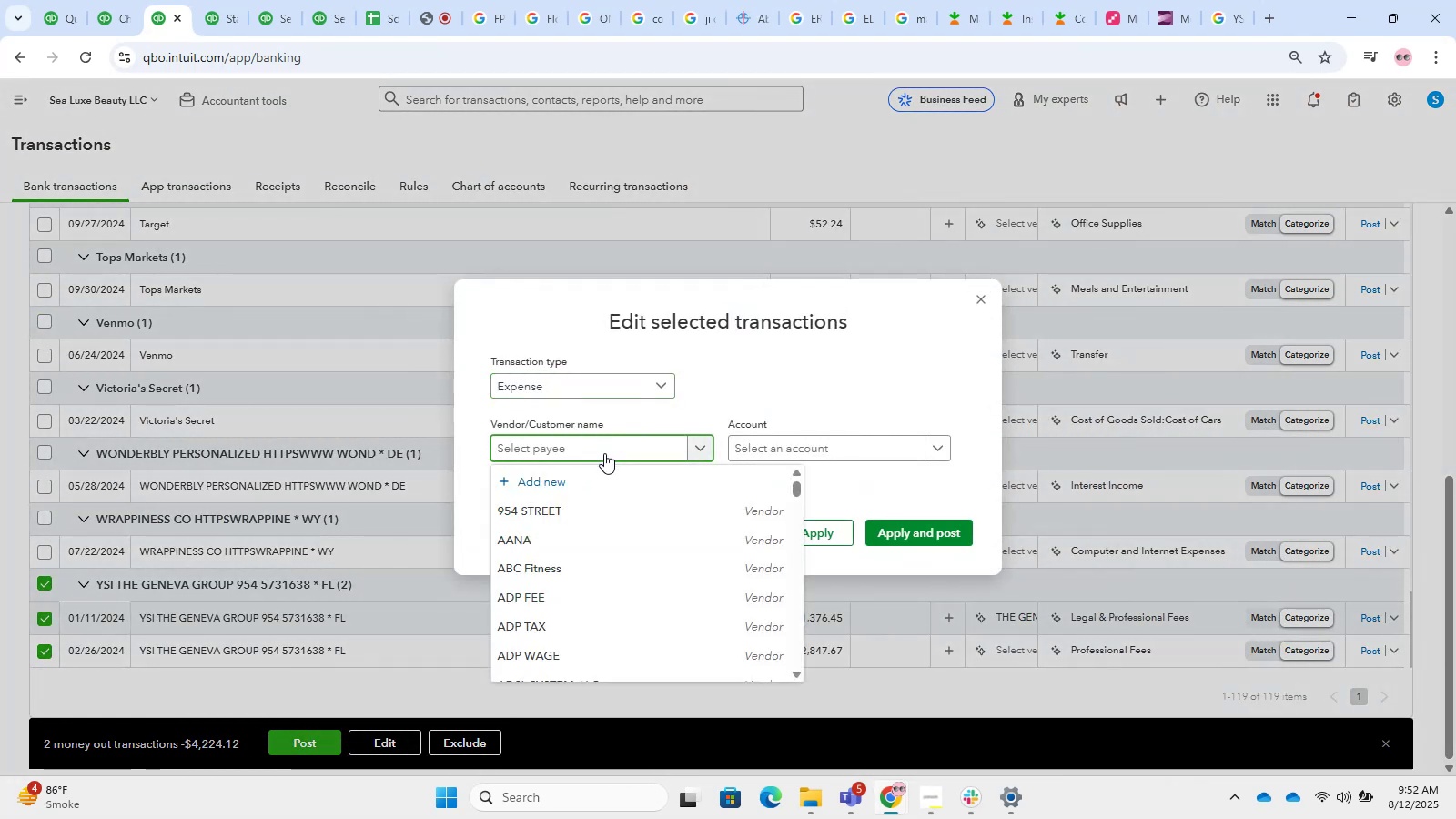 
type(ysithe g)
 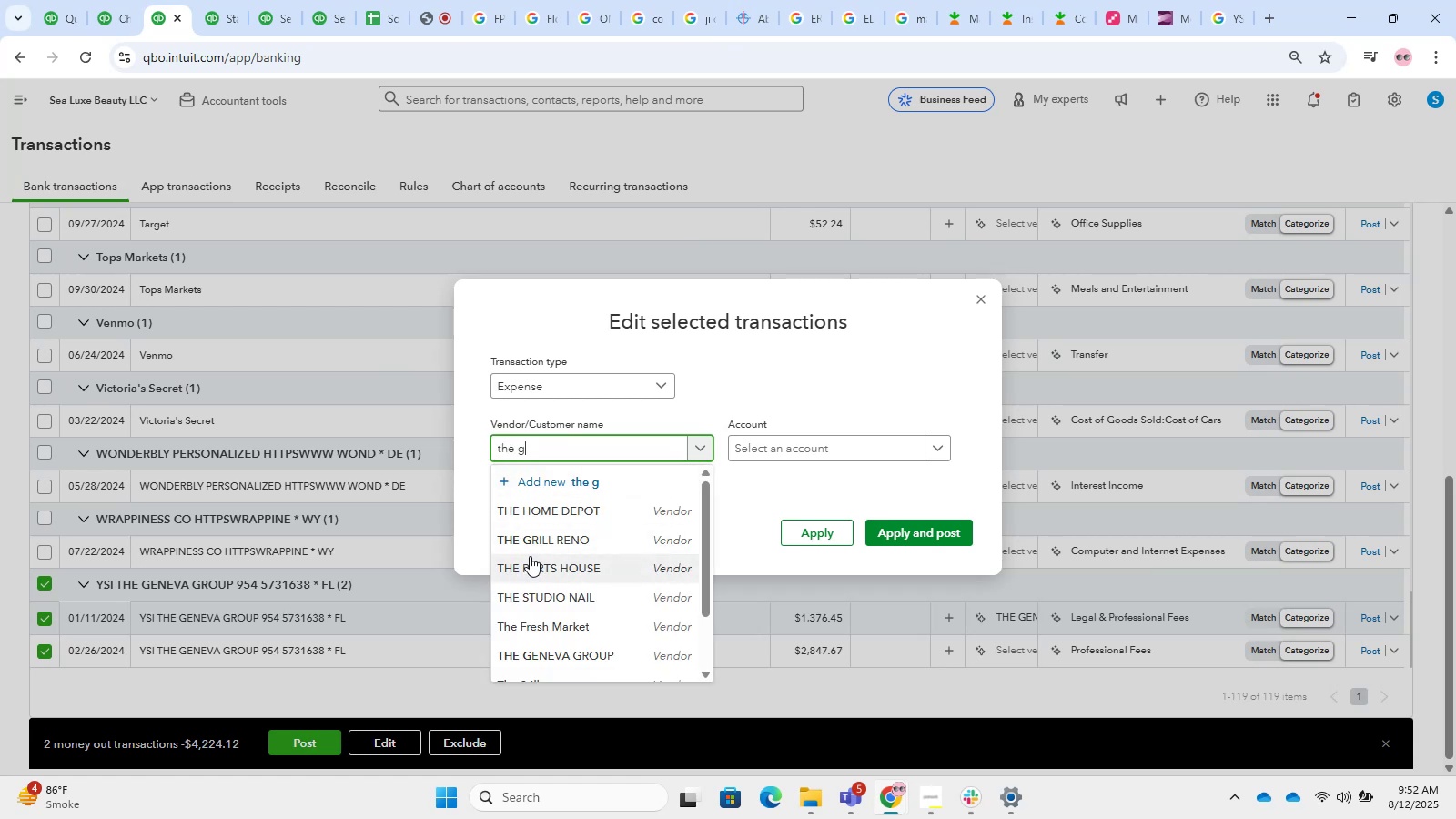 
left_click_drag(start_coordinate=[548, 452], to_coordinate=[473, 450])
 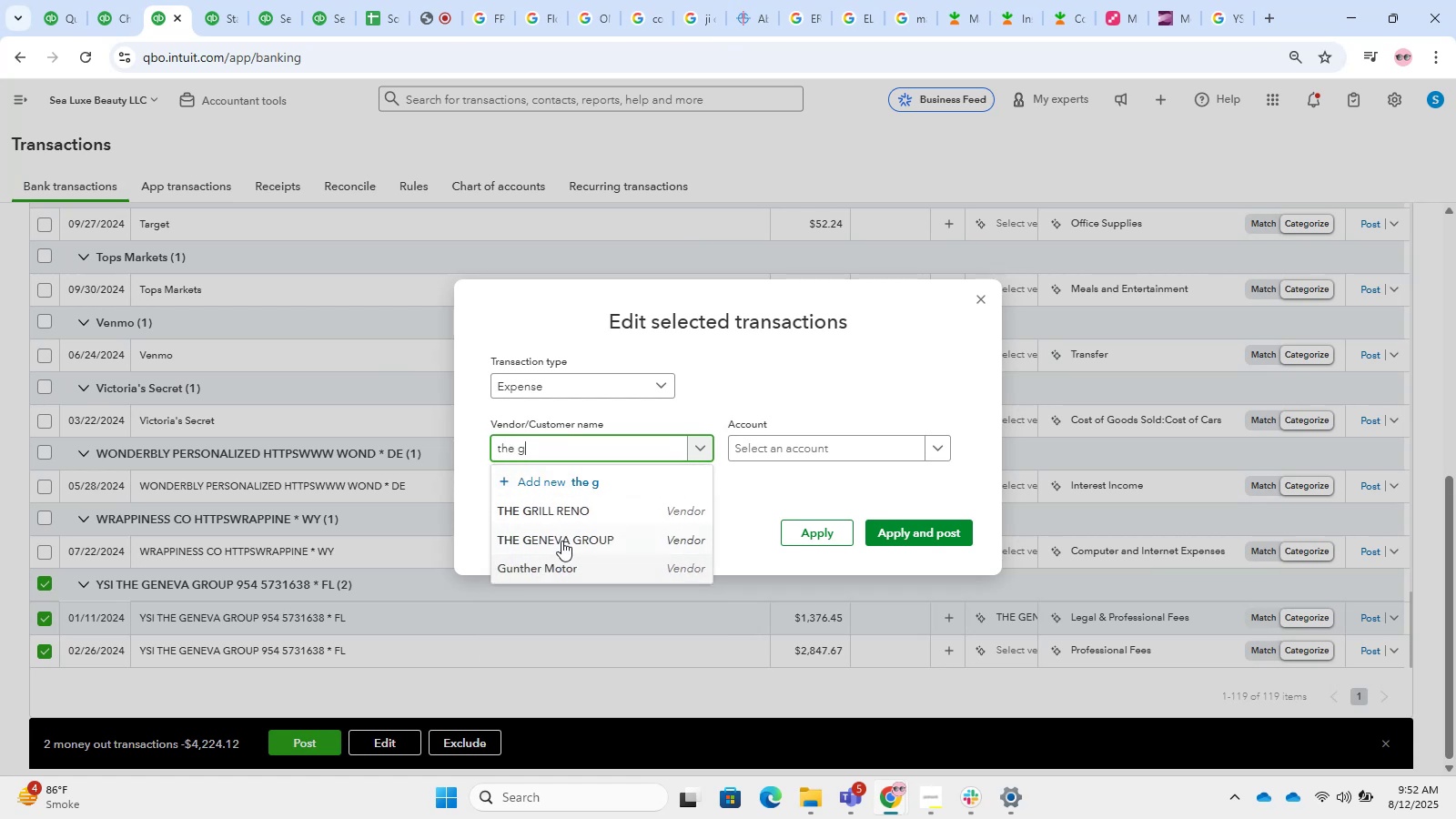 
hold_key(key=A, duration=0.3)
 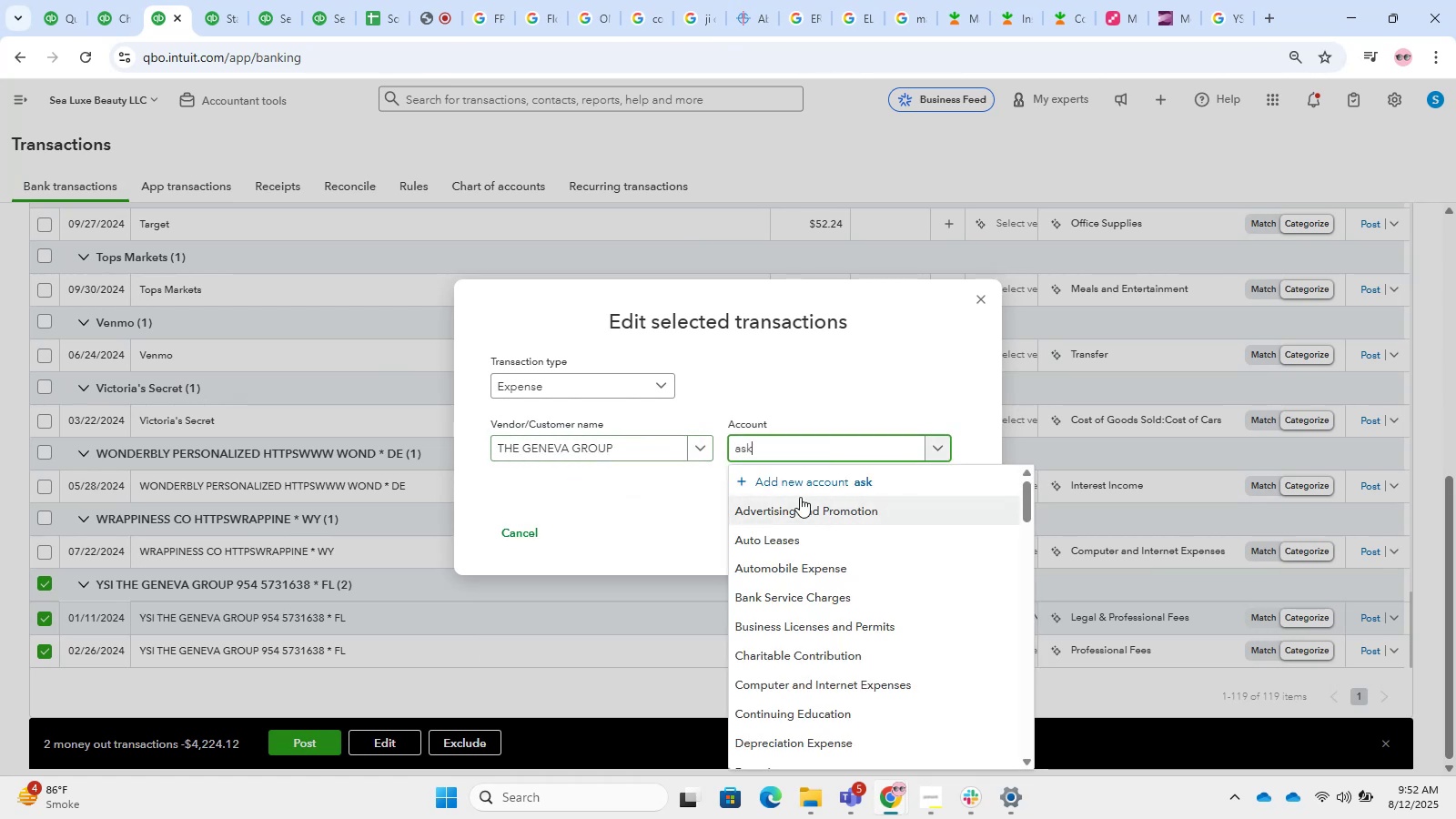 
type(sk)
 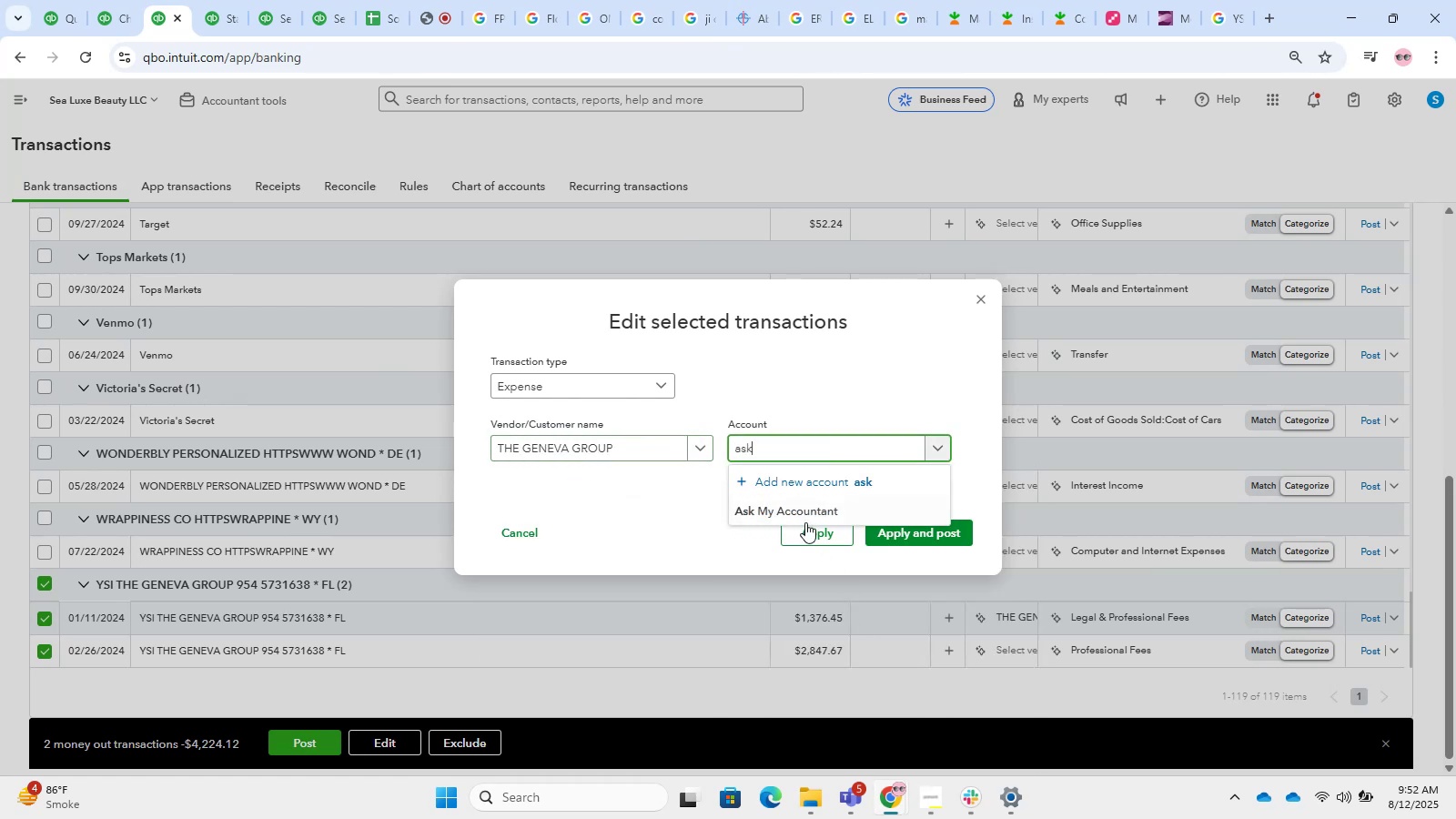 
double_click([954, 523])
 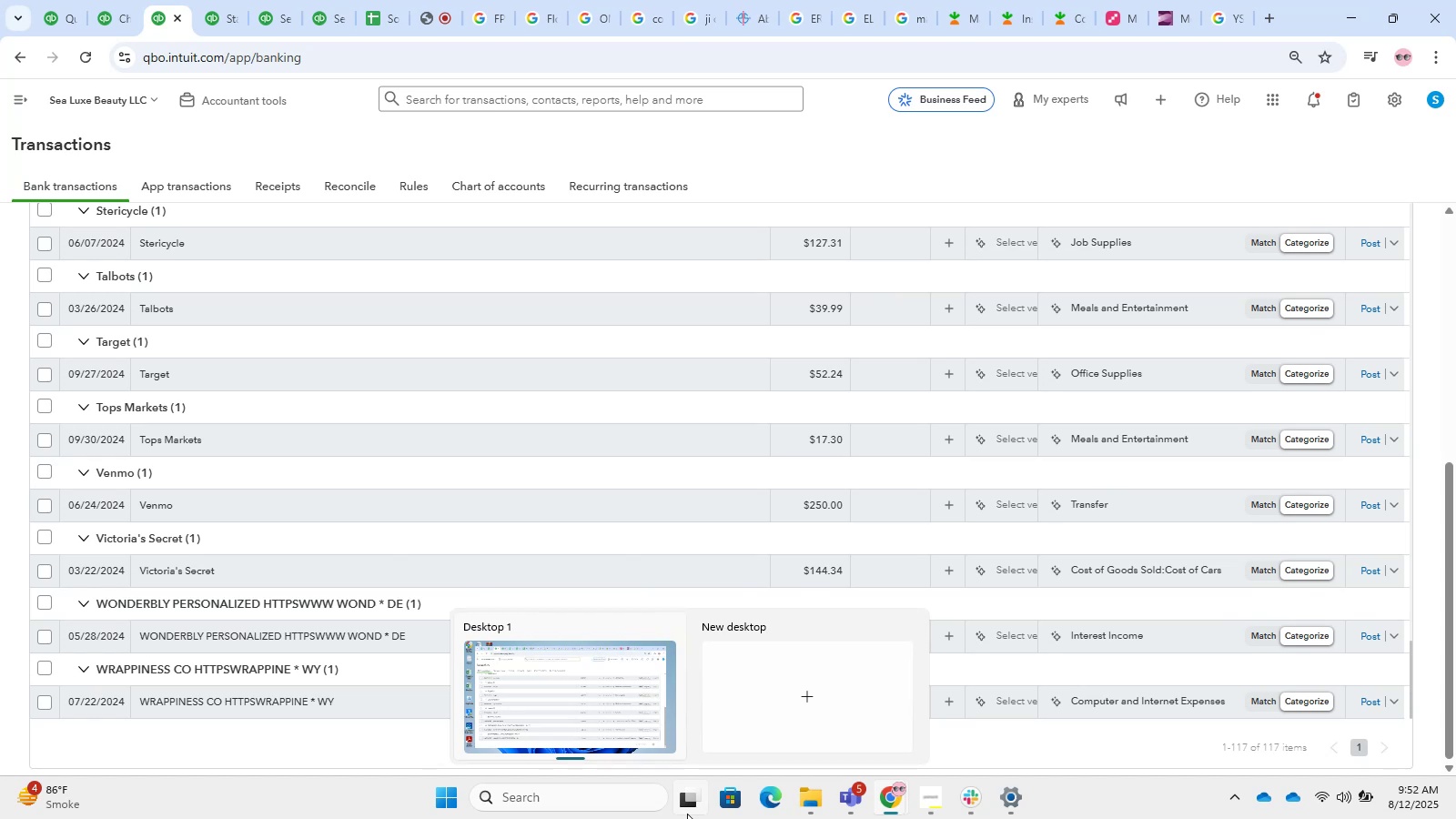 
wait(35.52)
 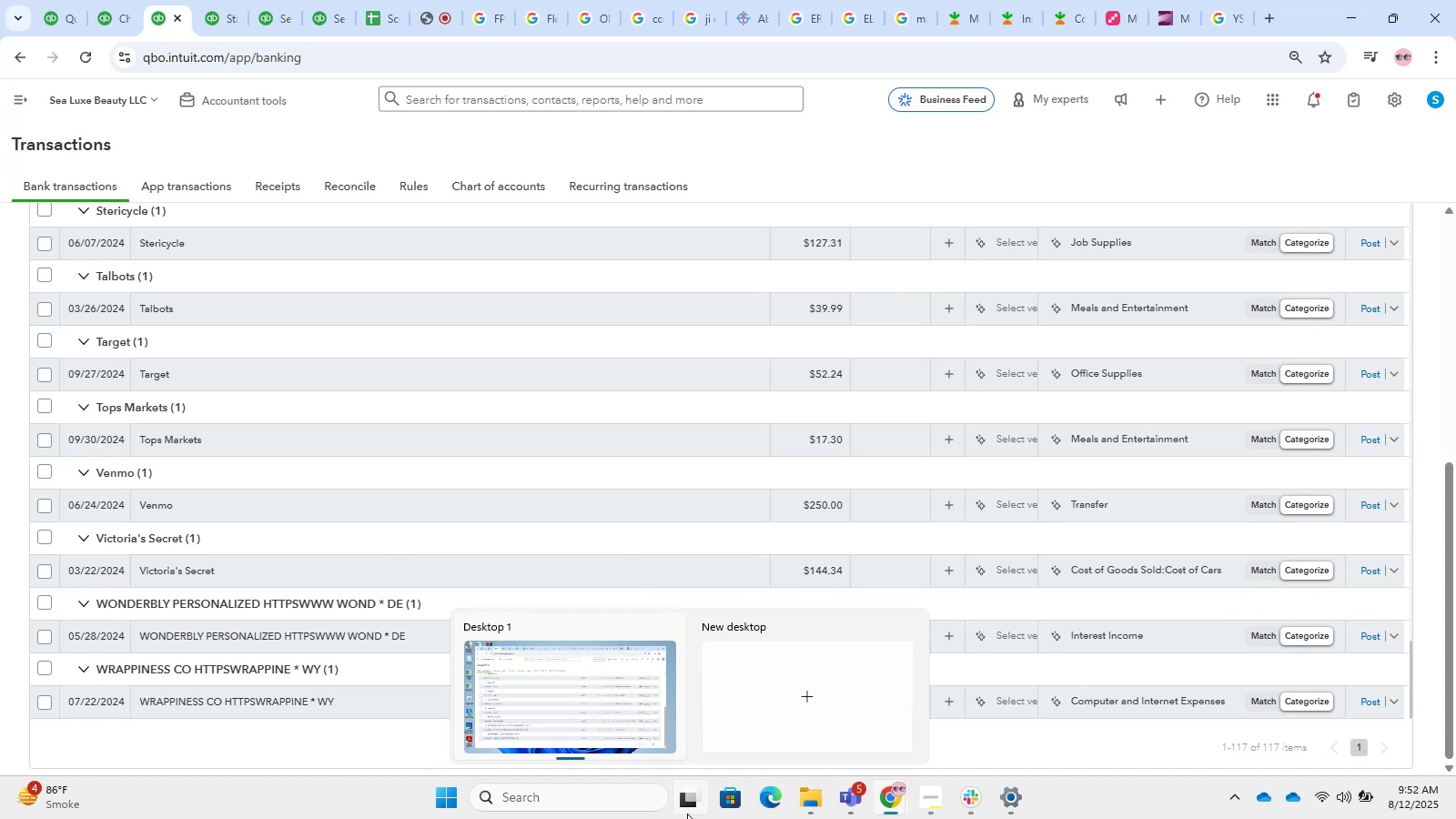 
scroll: coordinate [387, 480], scroll_direction: up, amount: 2.0
 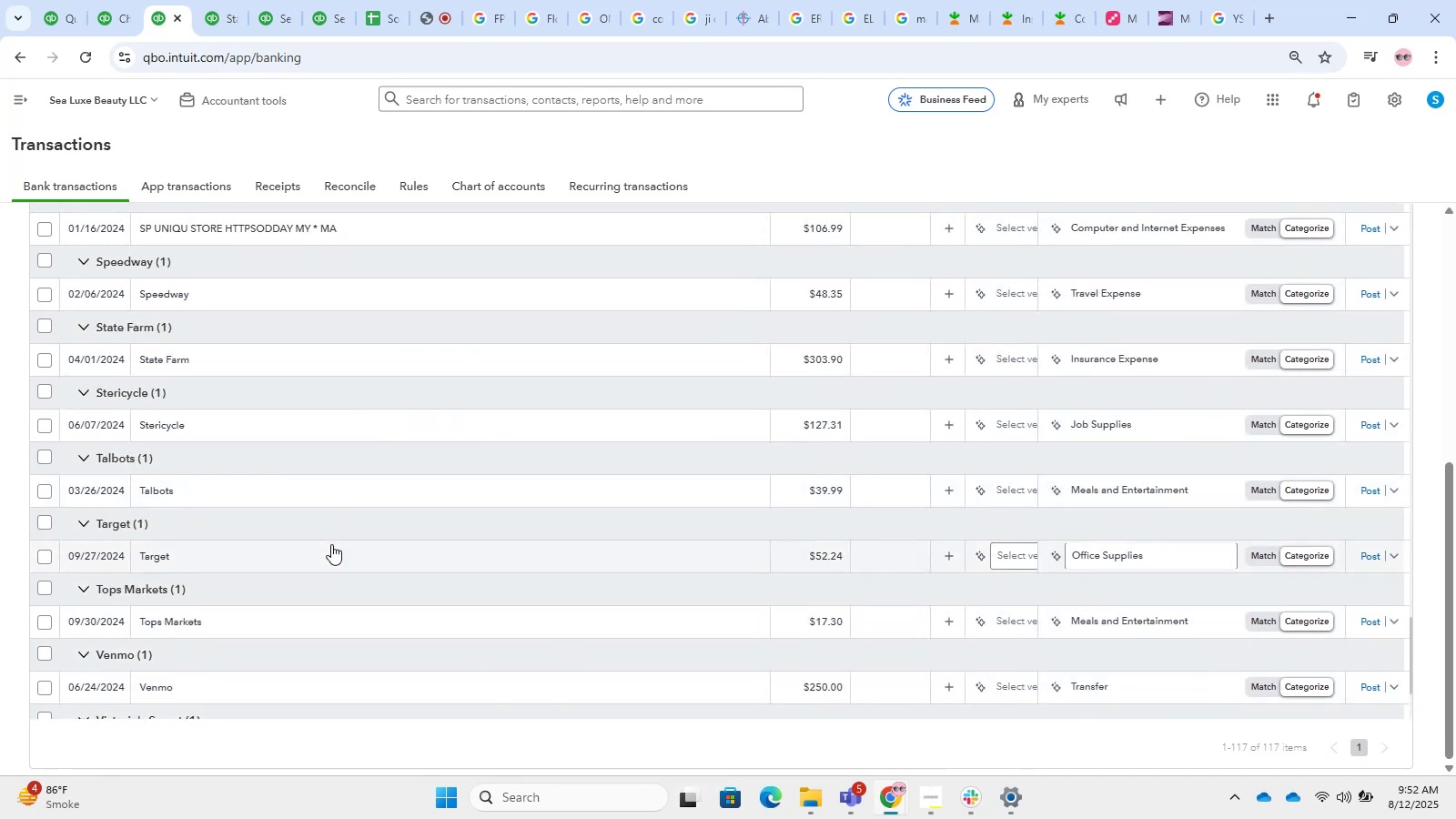 
left_click([327, 549])
 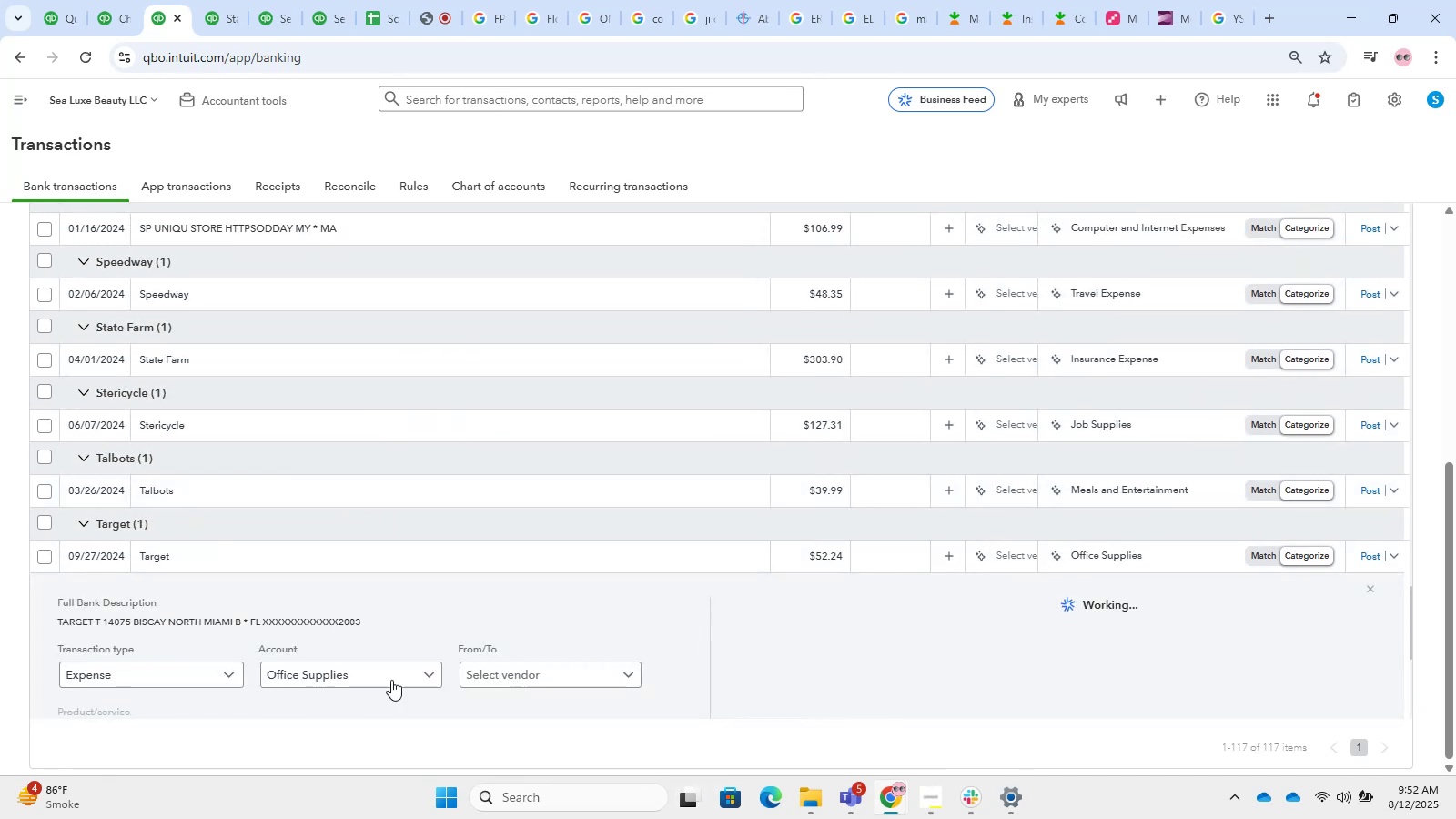 
double_click([531, 670])
 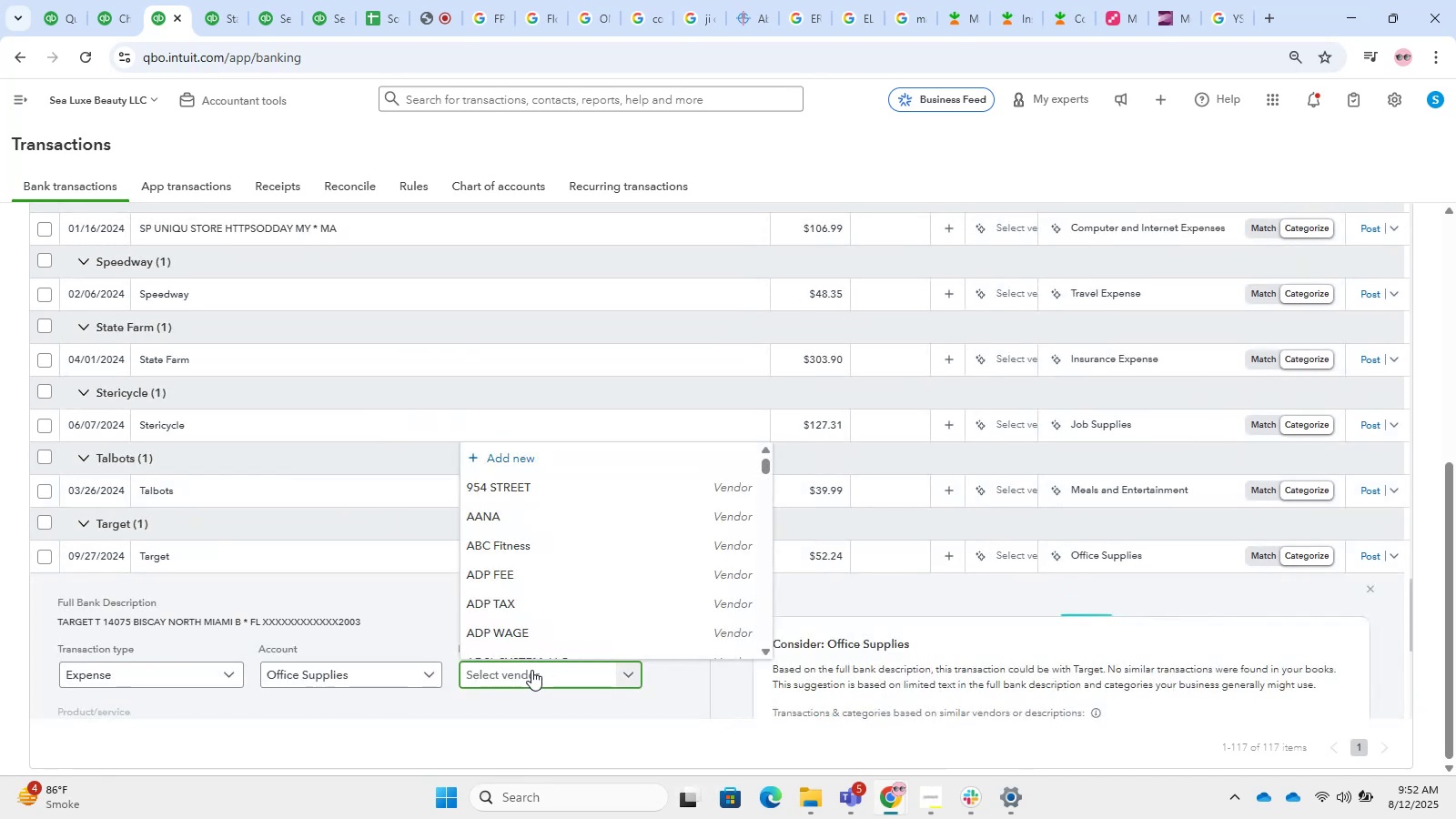 
type(target)
 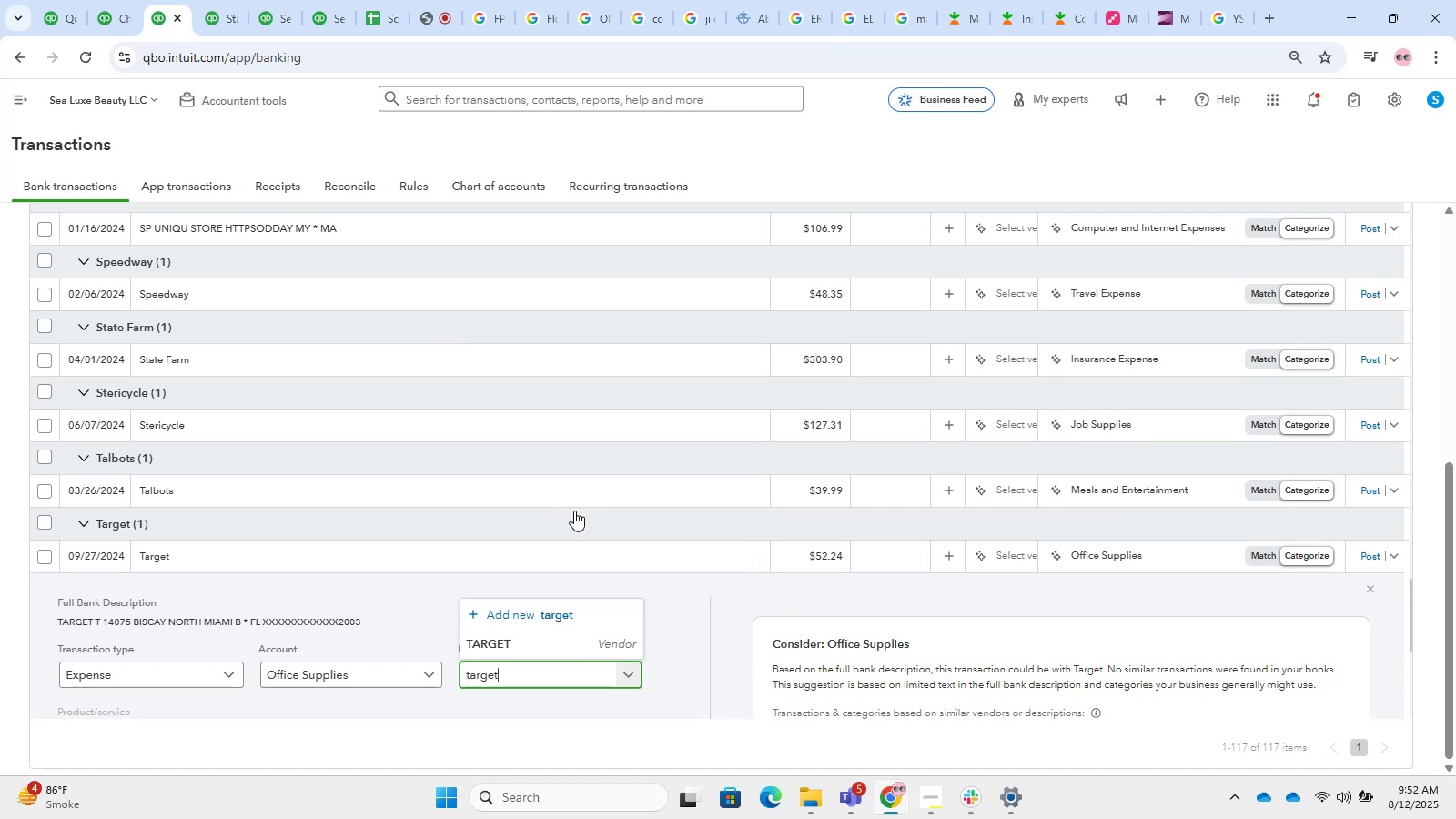 
left_click([543, 642])
 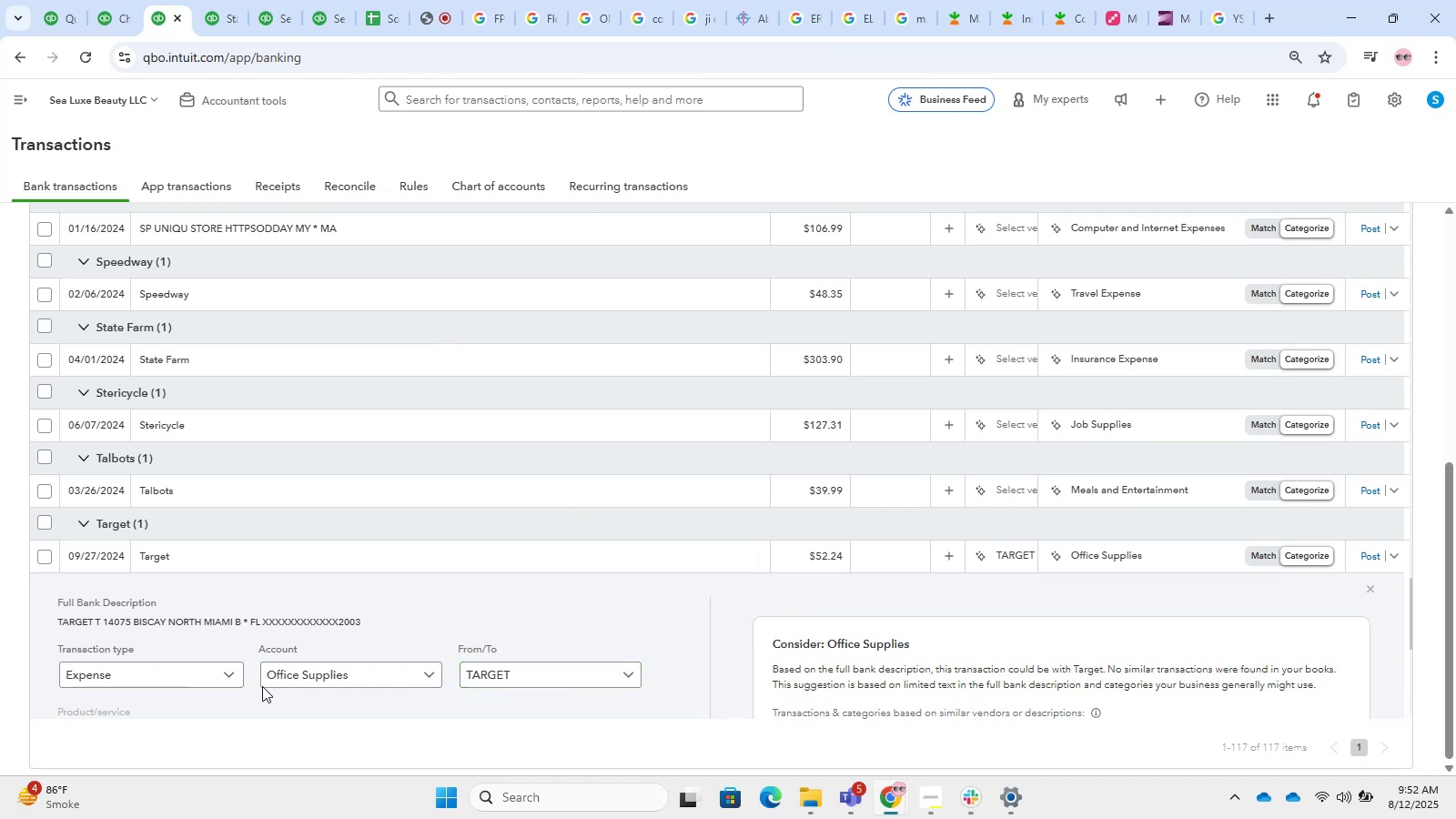 
triple_click([309, 678])
 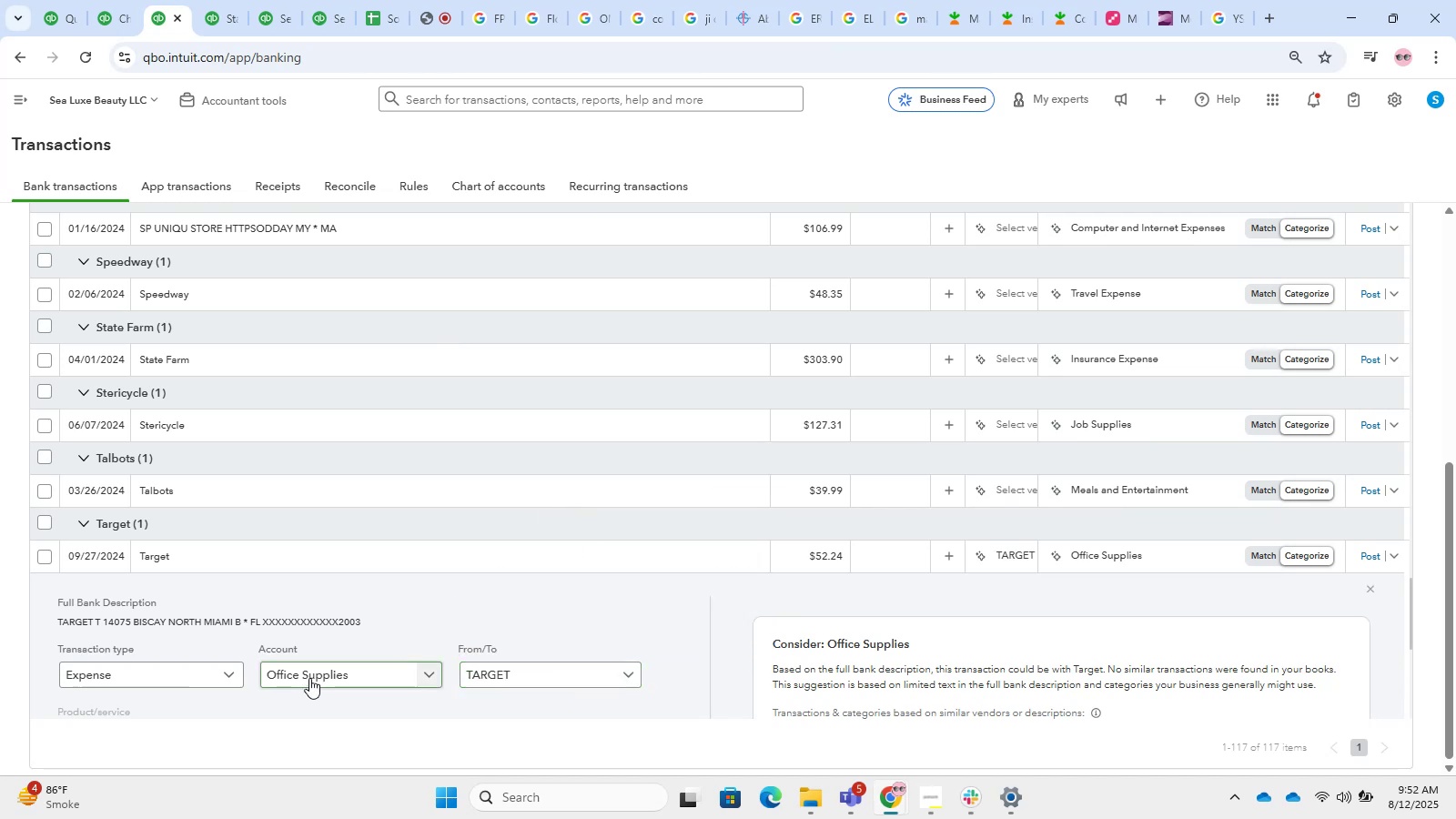 
type(supplies)
 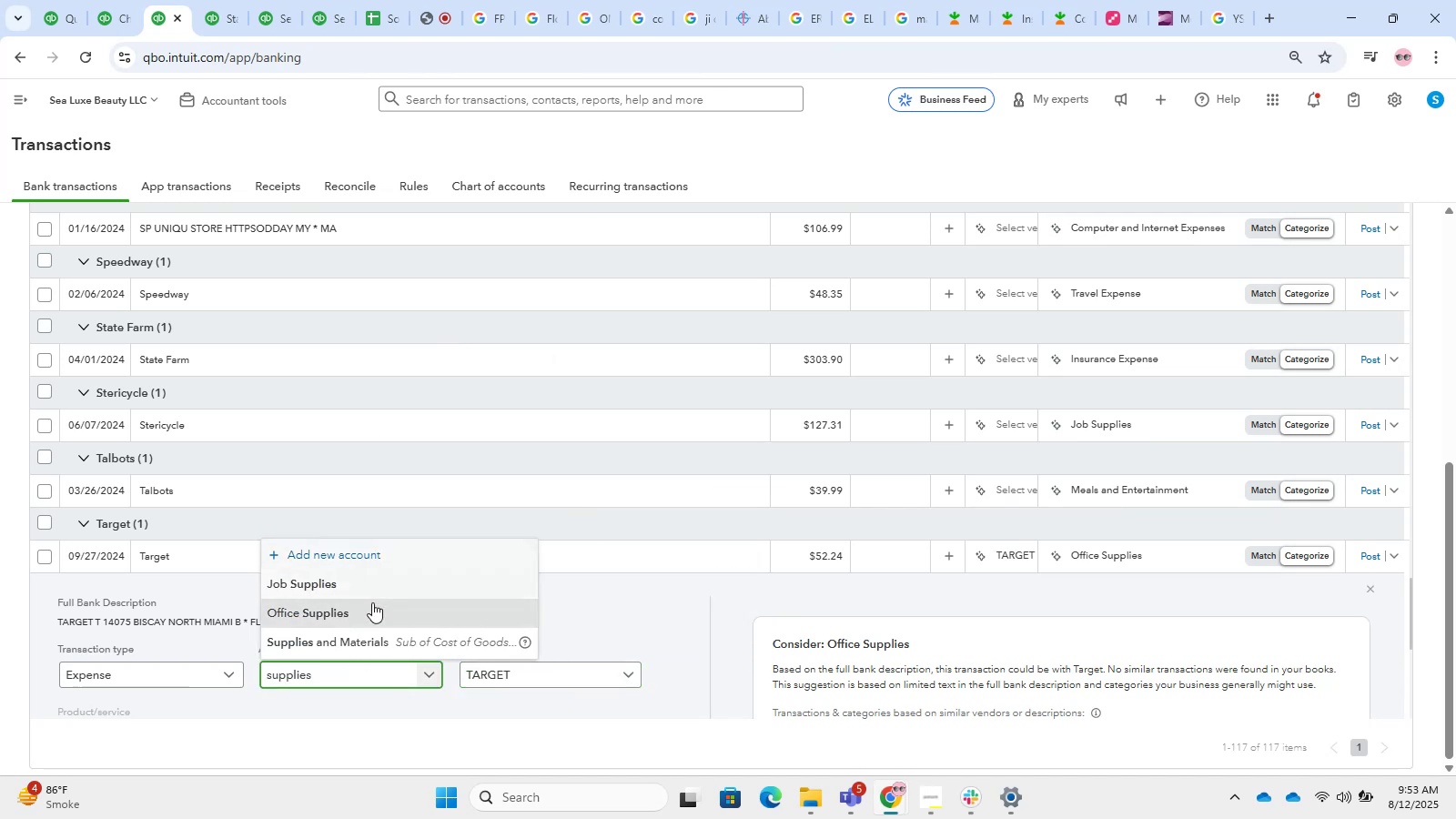 
left_click([371, 629])
 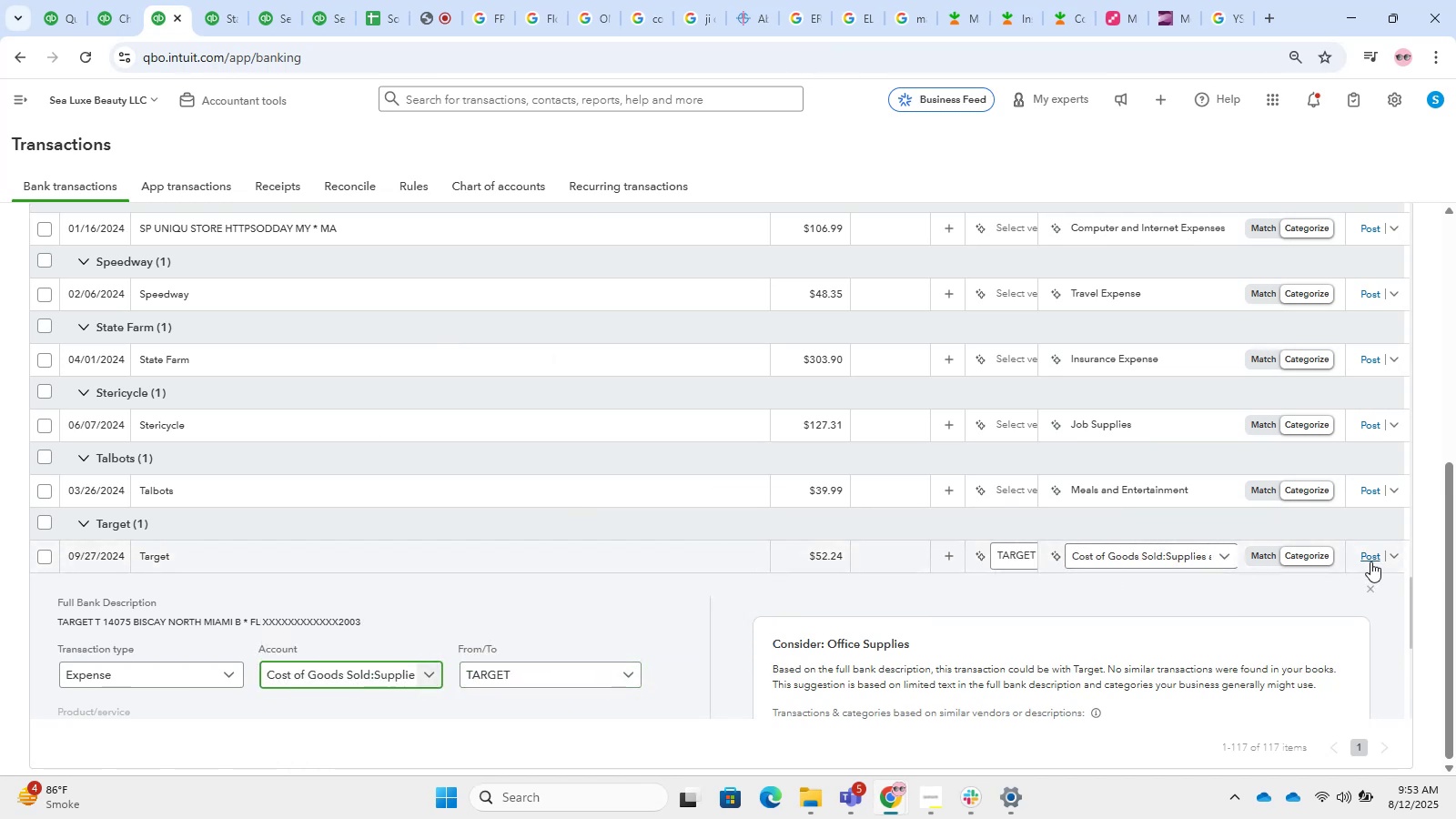 
left_click([1370, 561])
 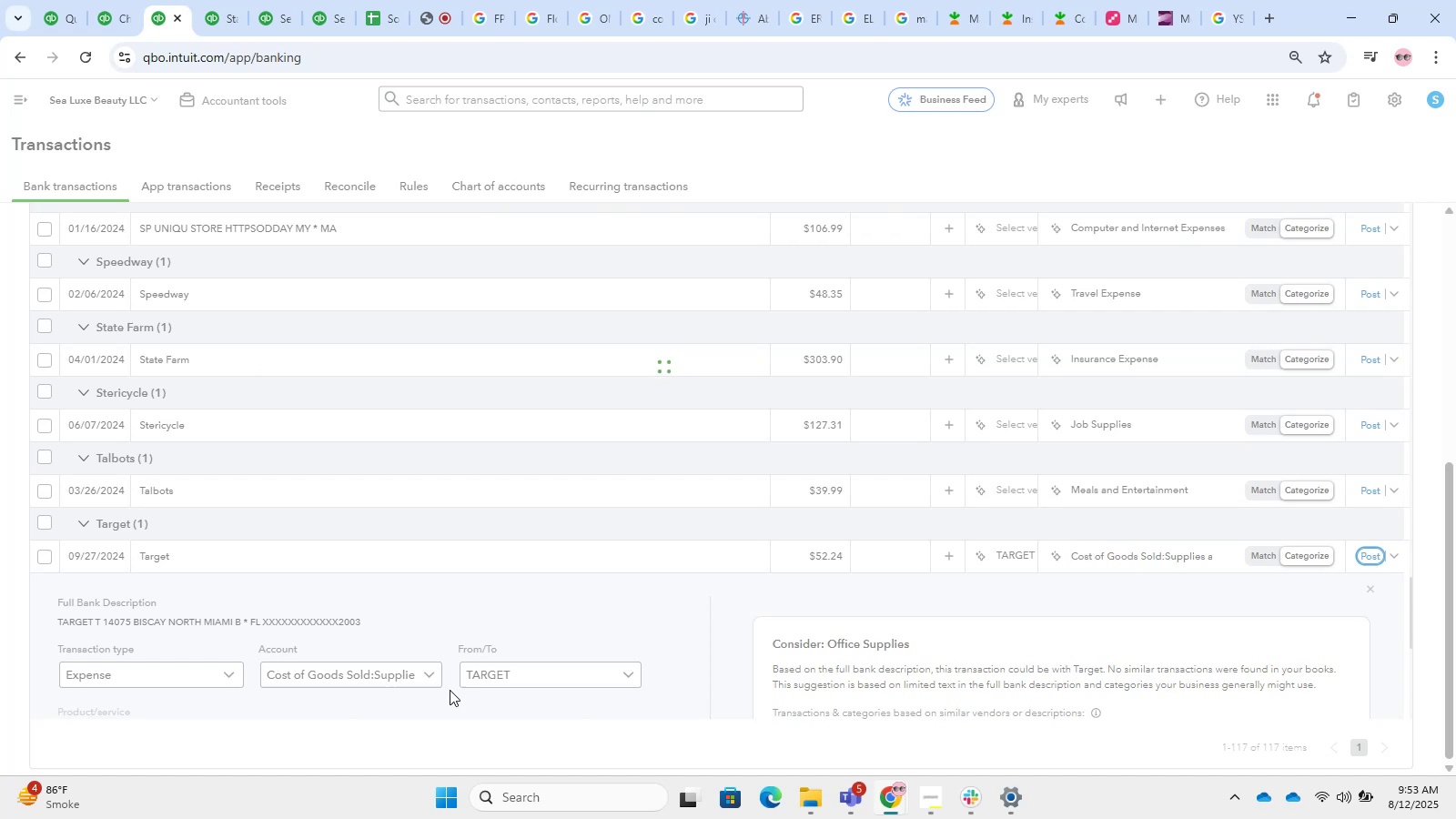 
left_click([235, 489])
 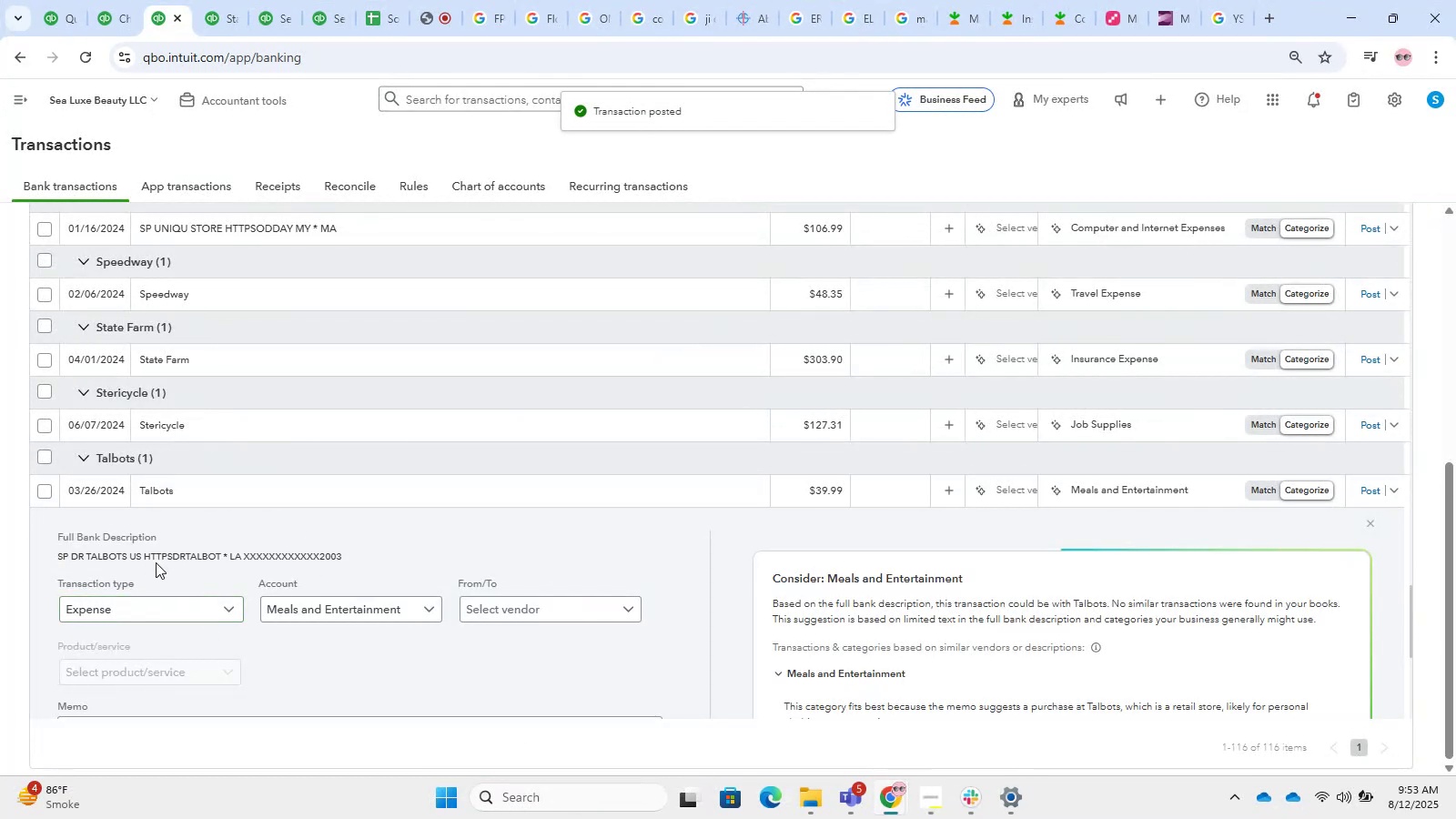 
left_click_drag(start_coordinate=[222, 559], to_coordinate=[73, 566])
 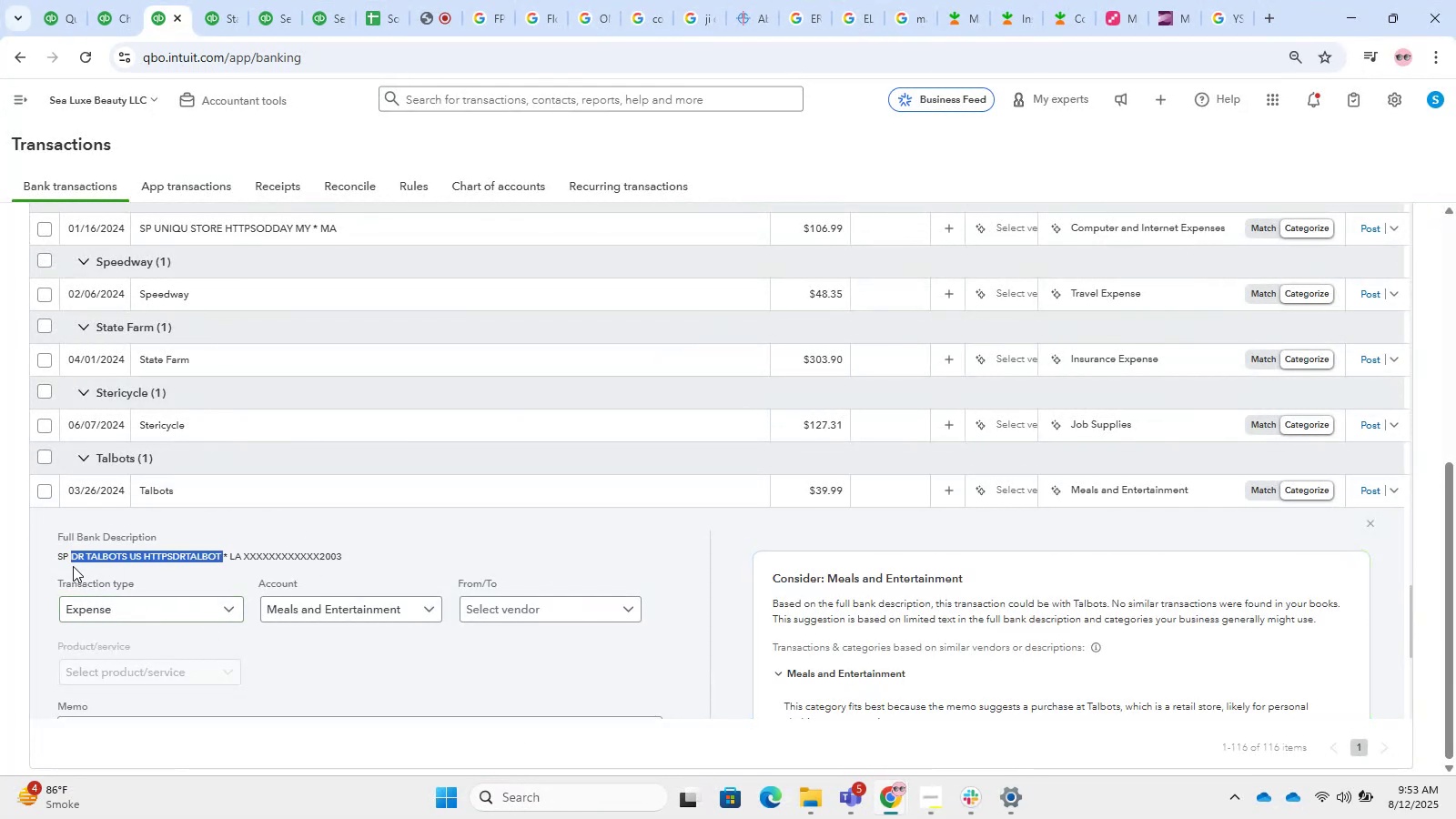 
key(Control+C)
 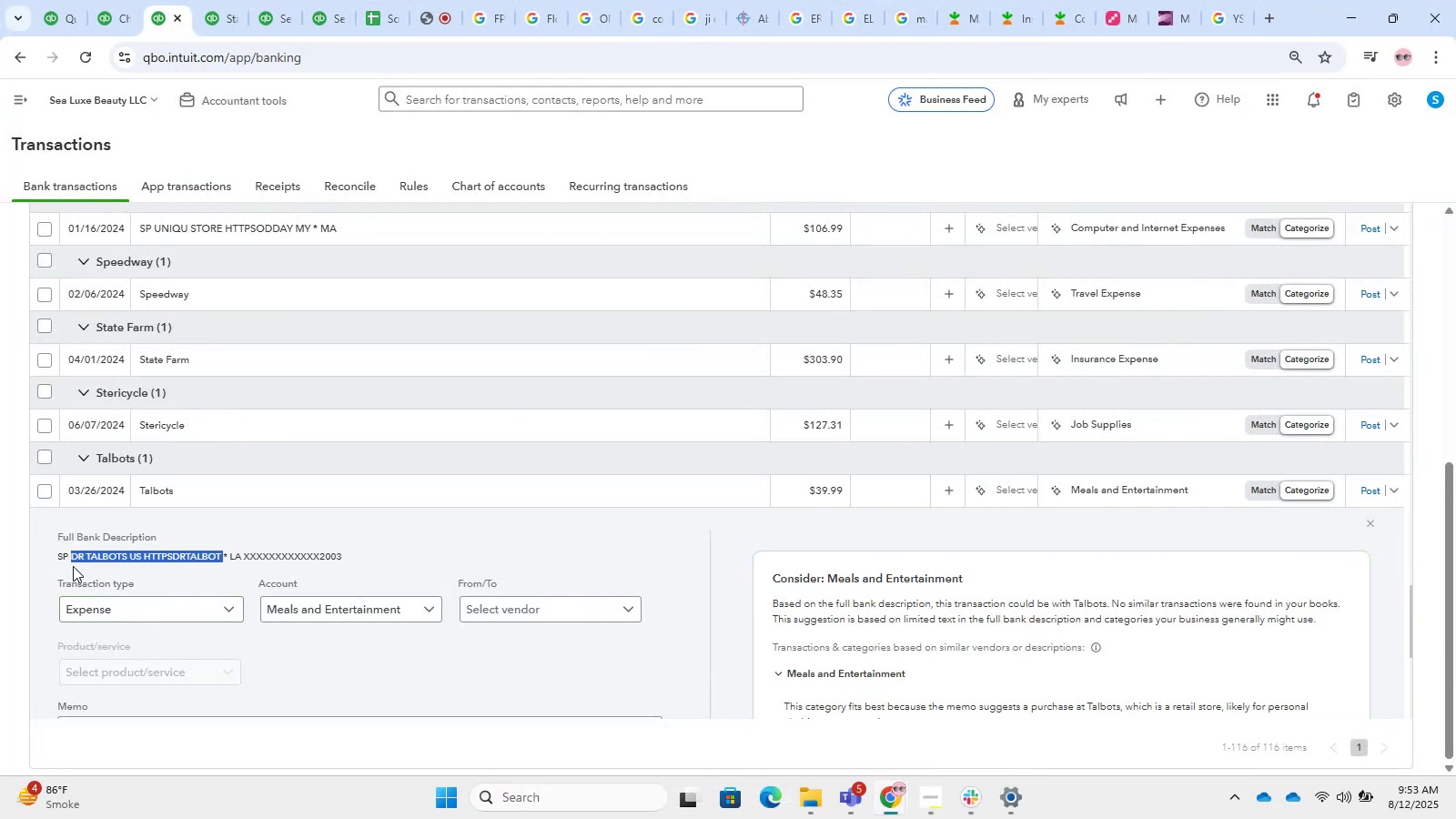 
key(Control+V)
 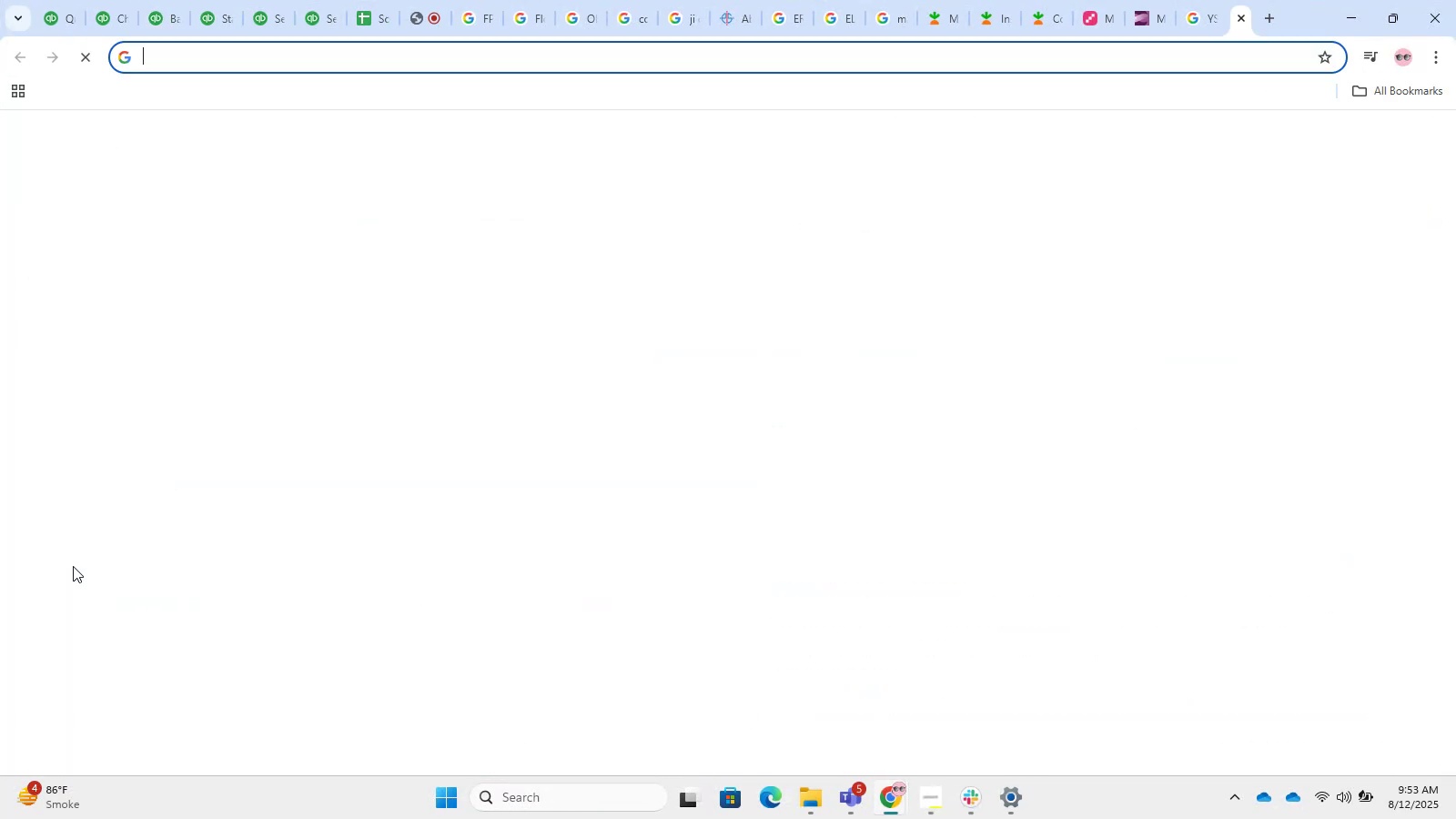 
key(Control+NumpadEnter)
 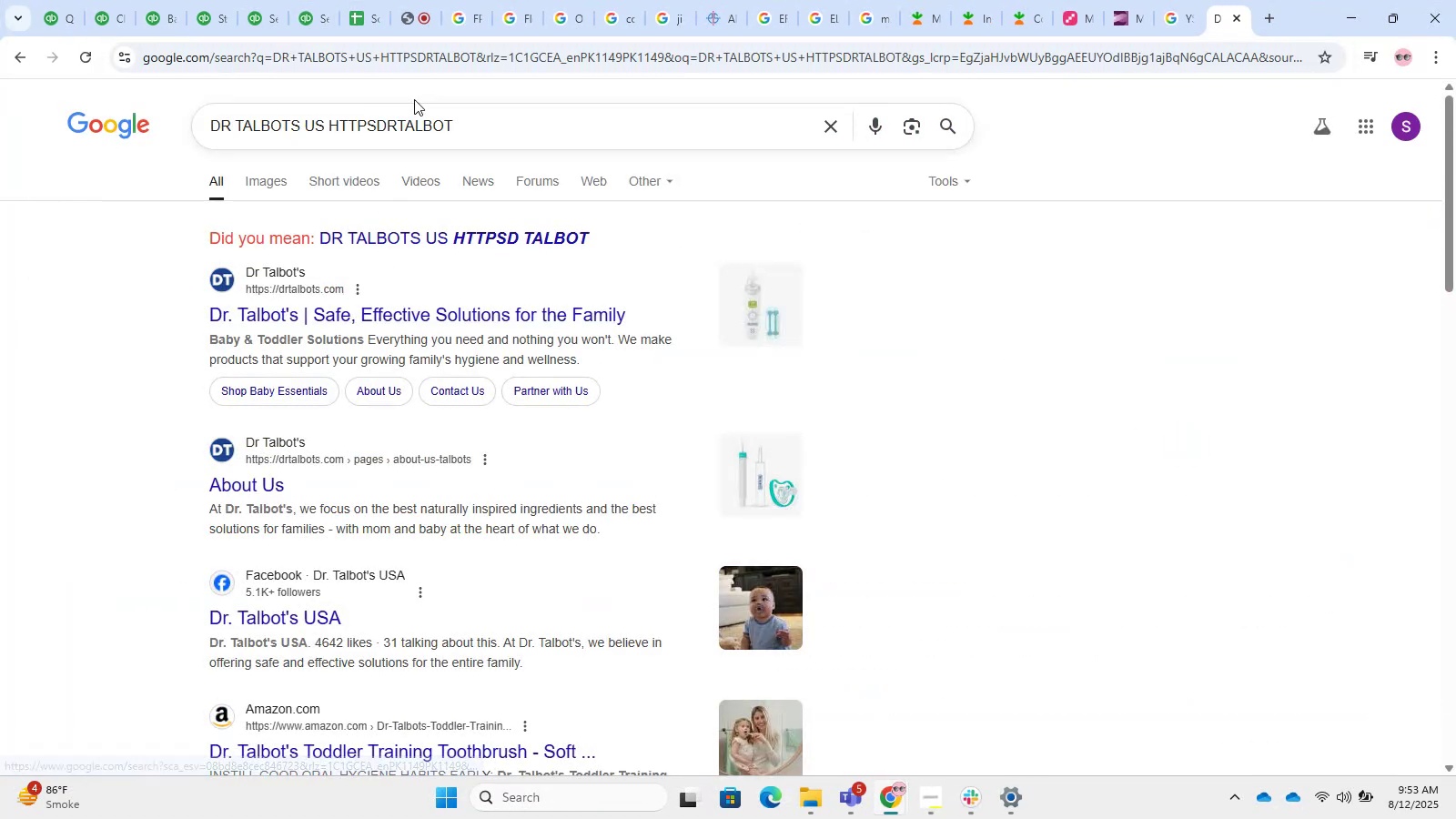 
left_click([387, 232])
 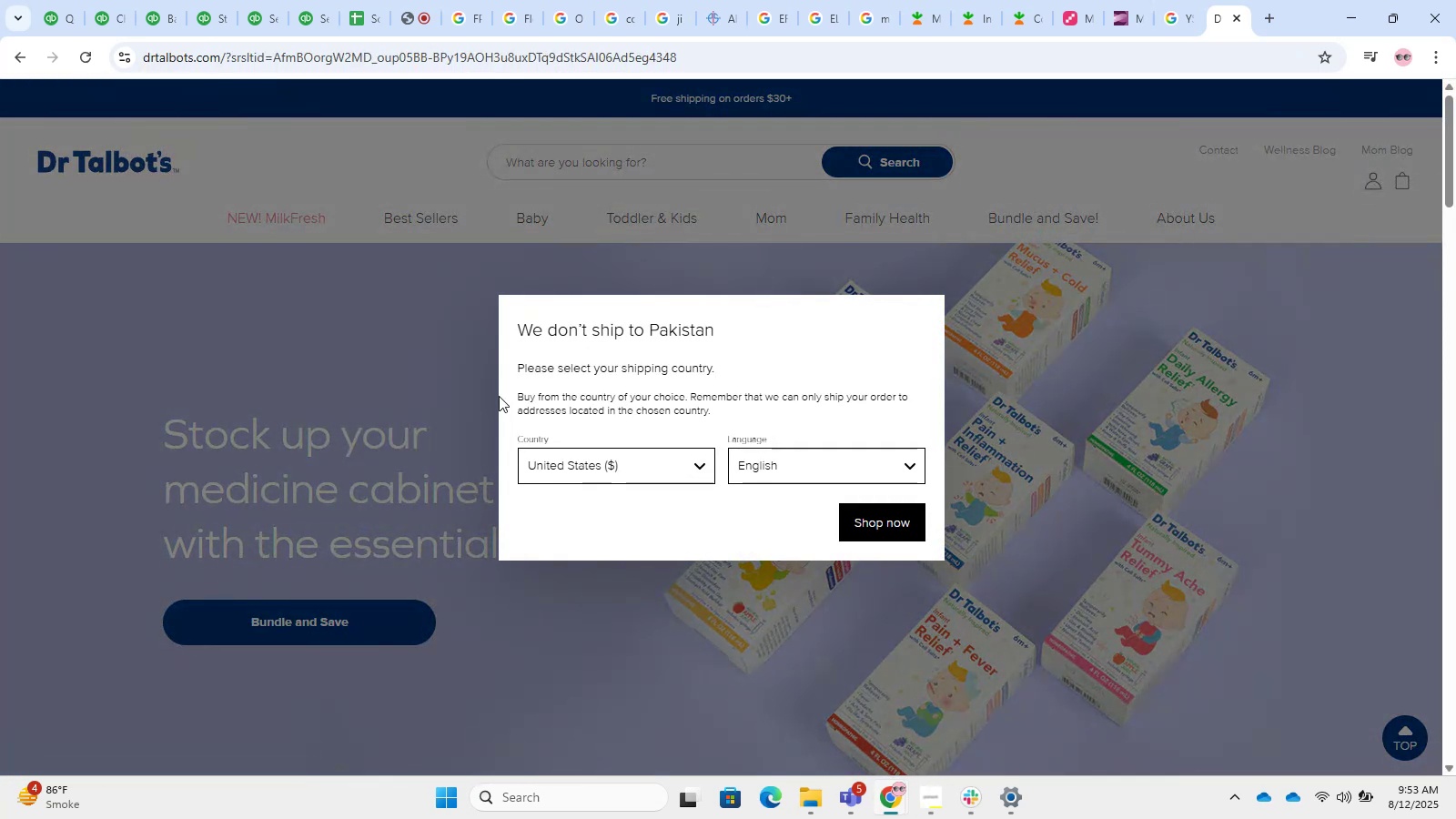 
wait(13.99)
 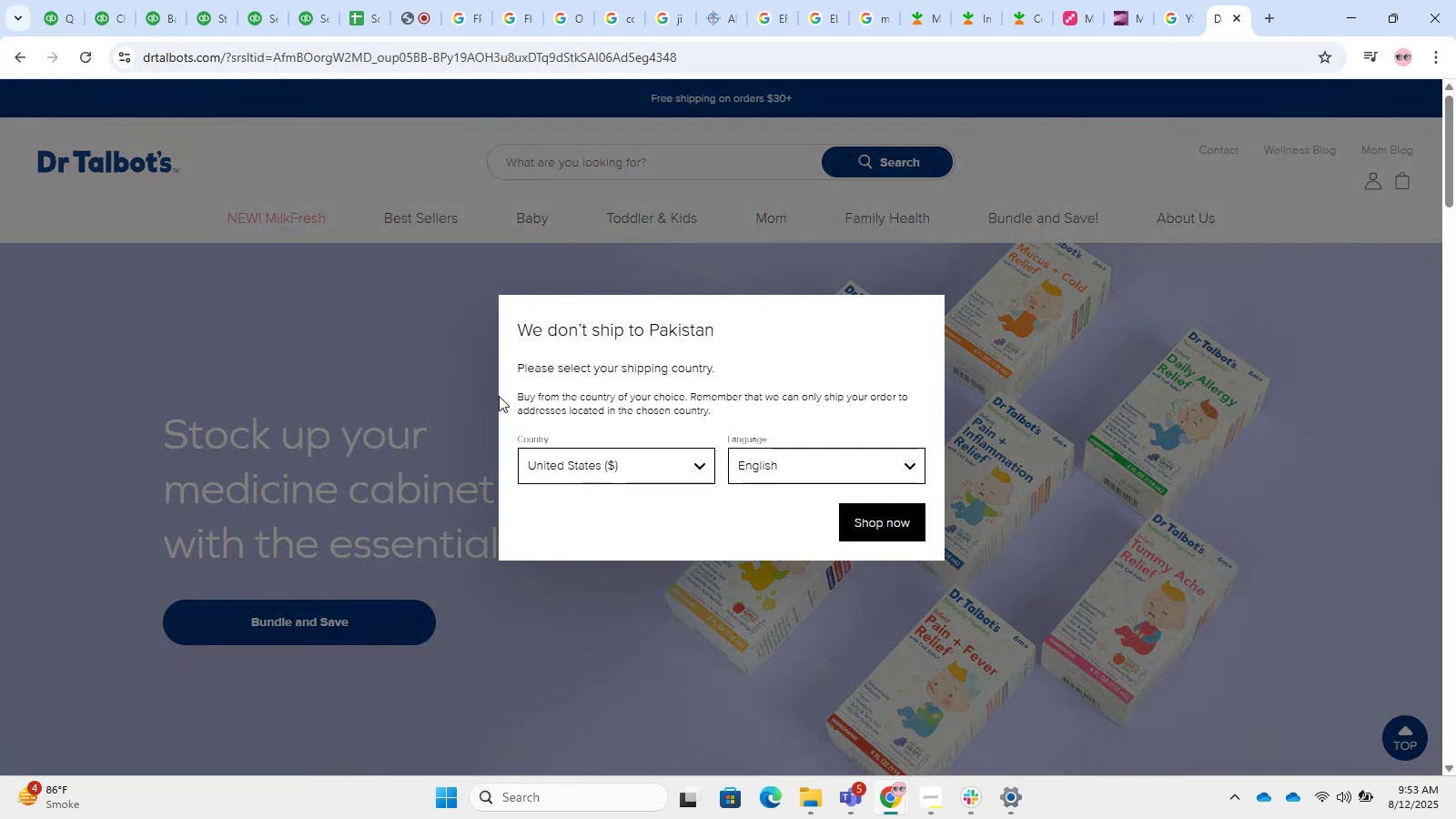 
left_click([1294, 539])
 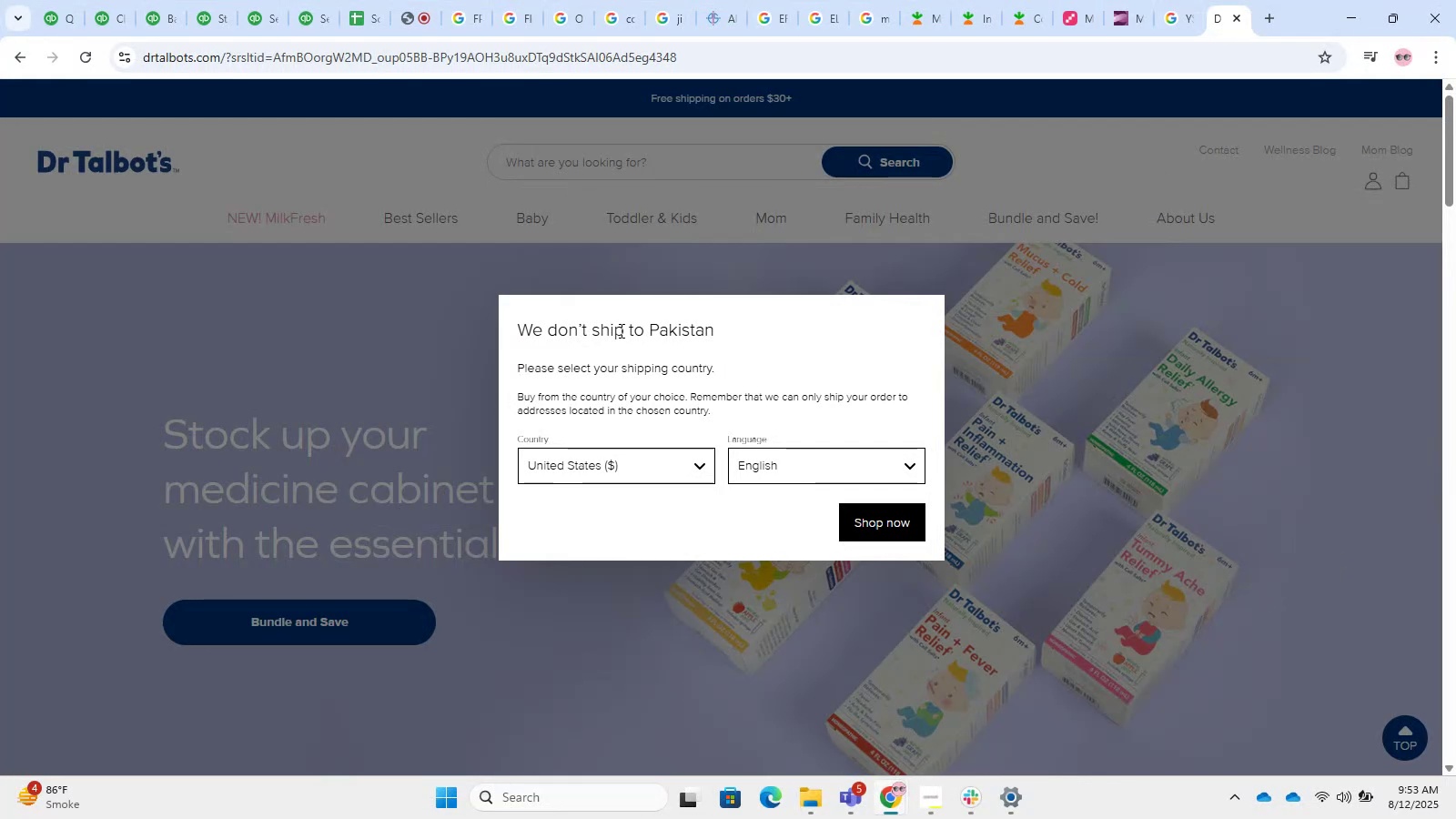 
left_click_drag(start_coordinate=[709, 339], to_coordinate=[560, 329])
 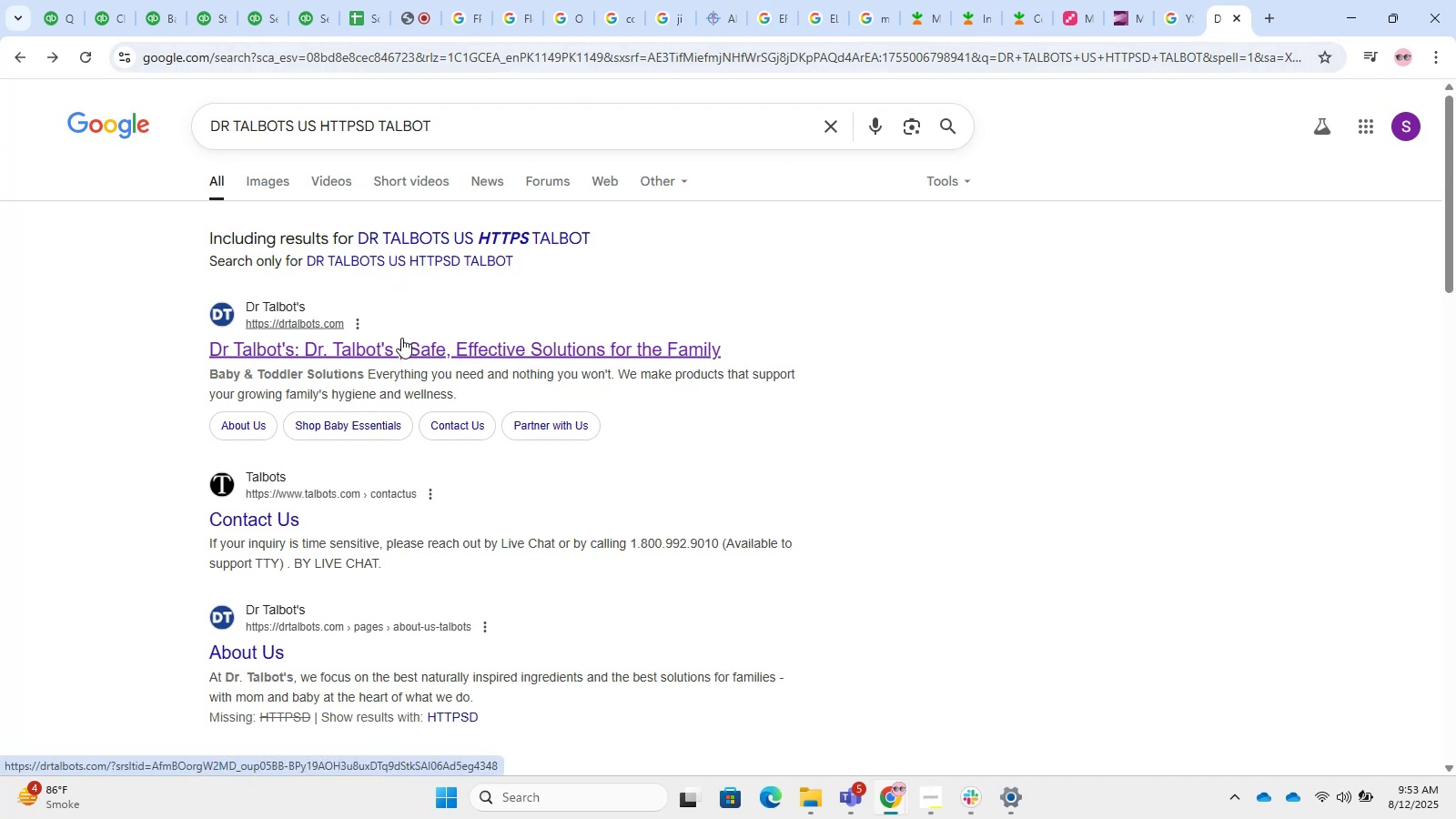 
wait(18.73)
 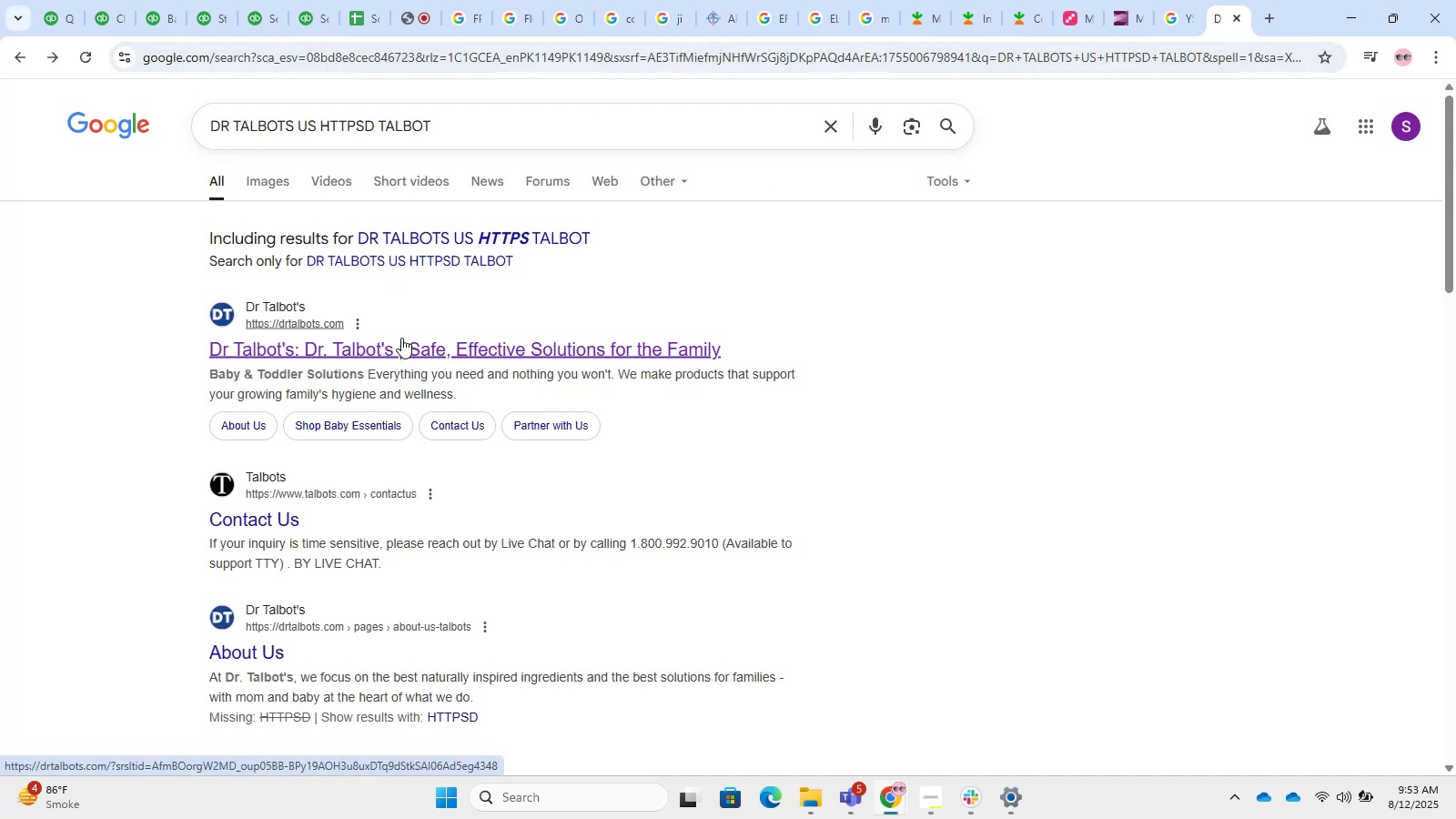 
left_click([401, 338])
 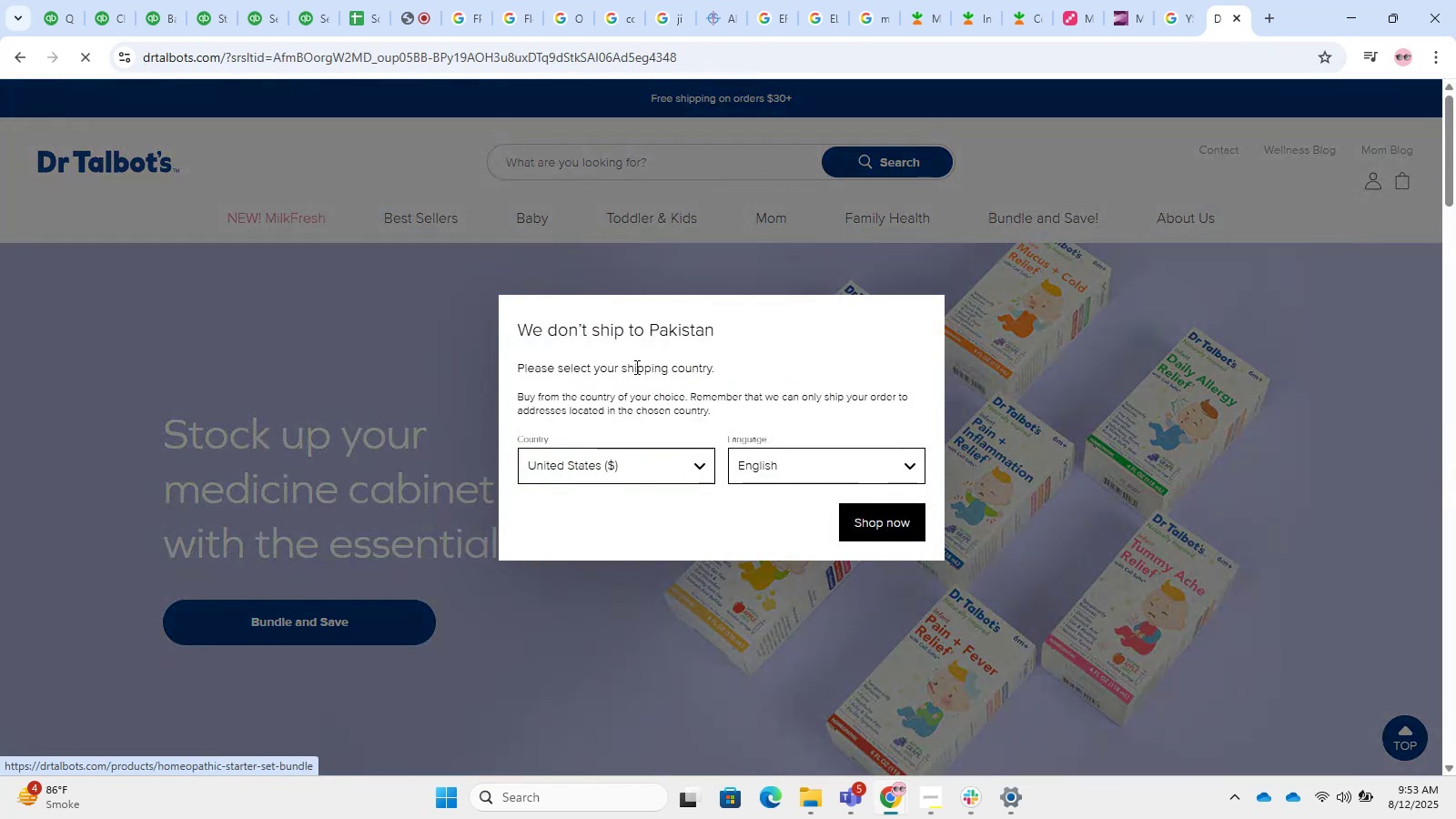 
left_click_drag(start_coordinate=[647, 321], to_coordinate=[734, 326])
 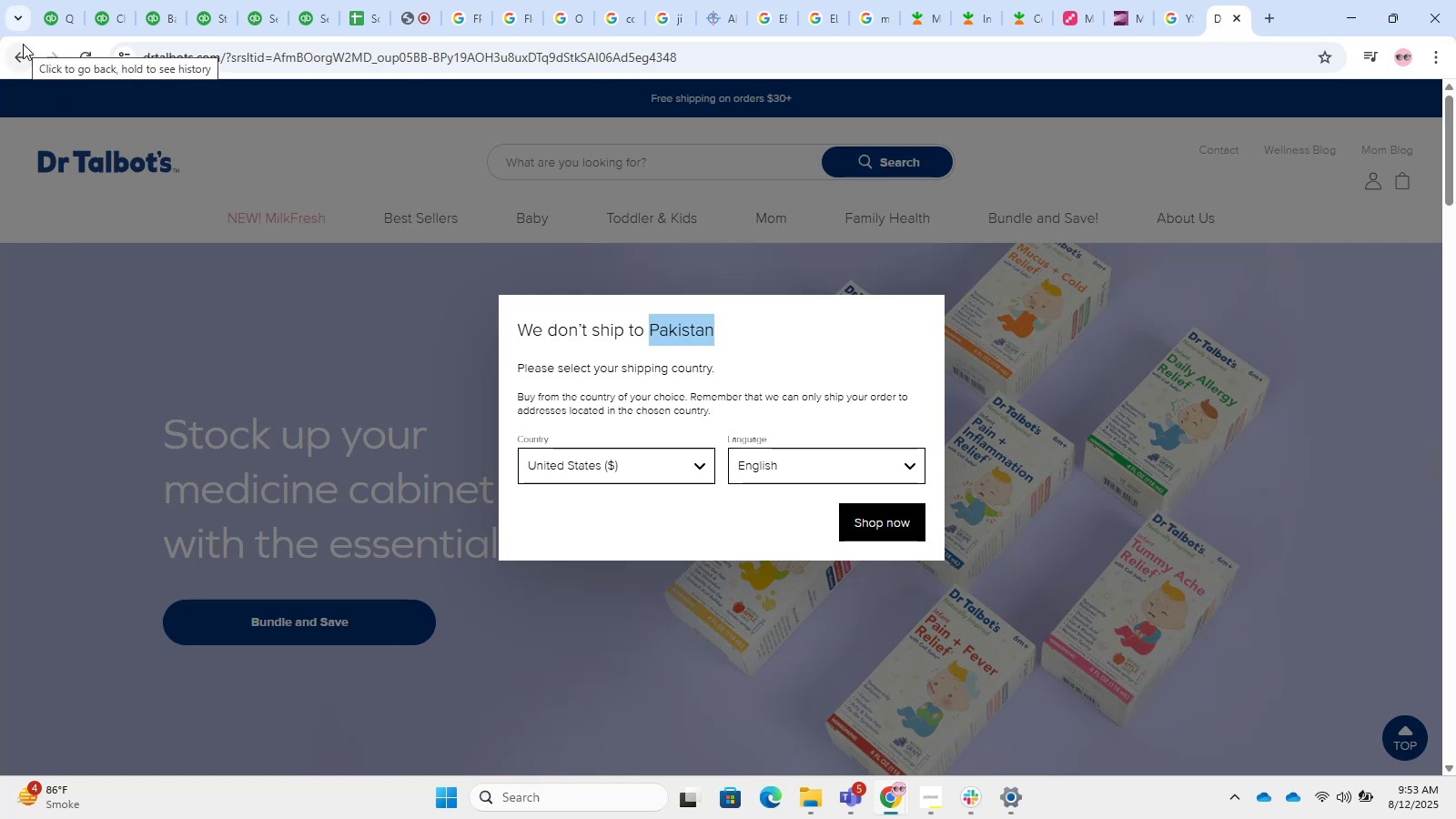 
wait(6.97)
 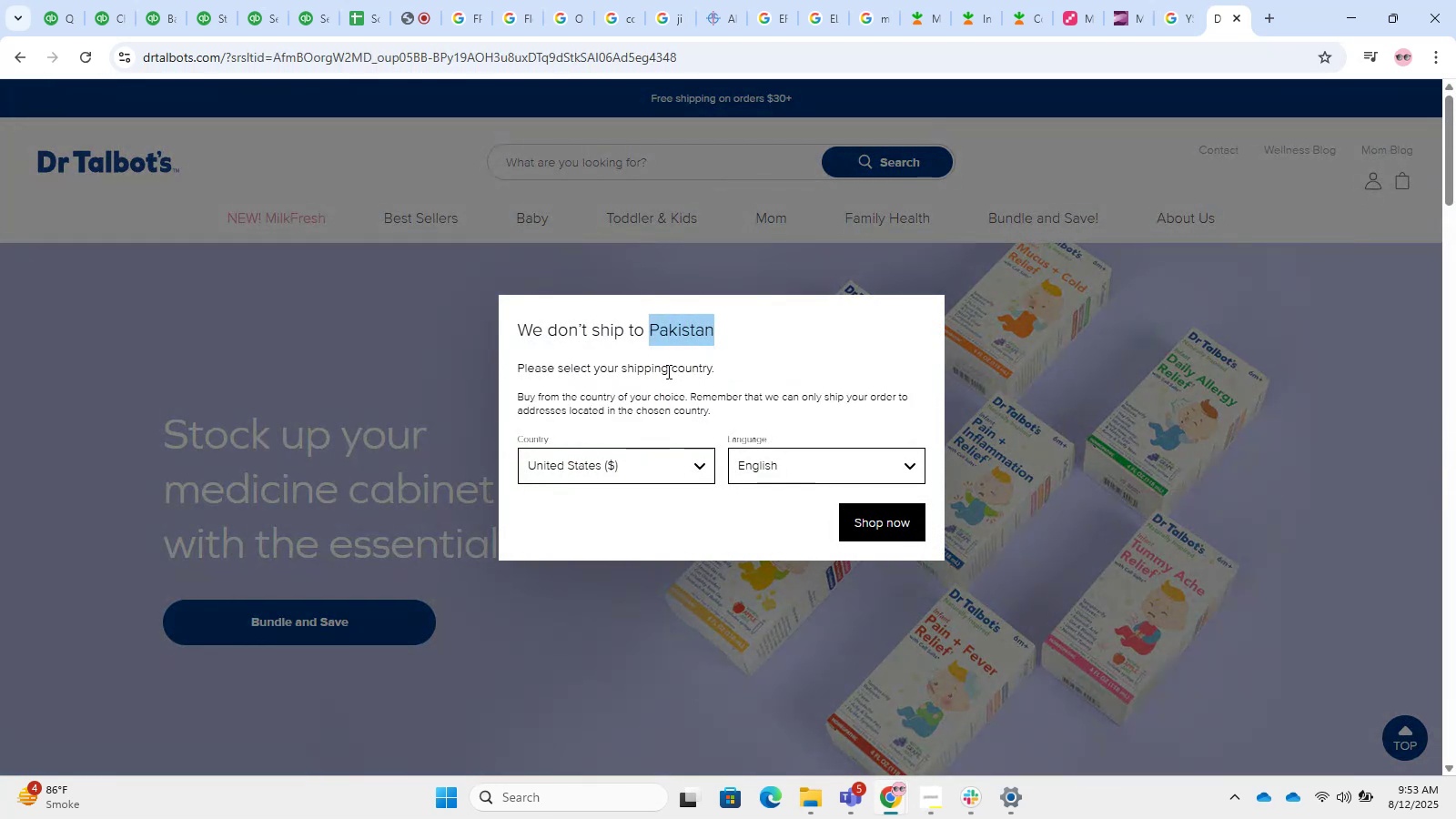 
left_click([23, 44])
 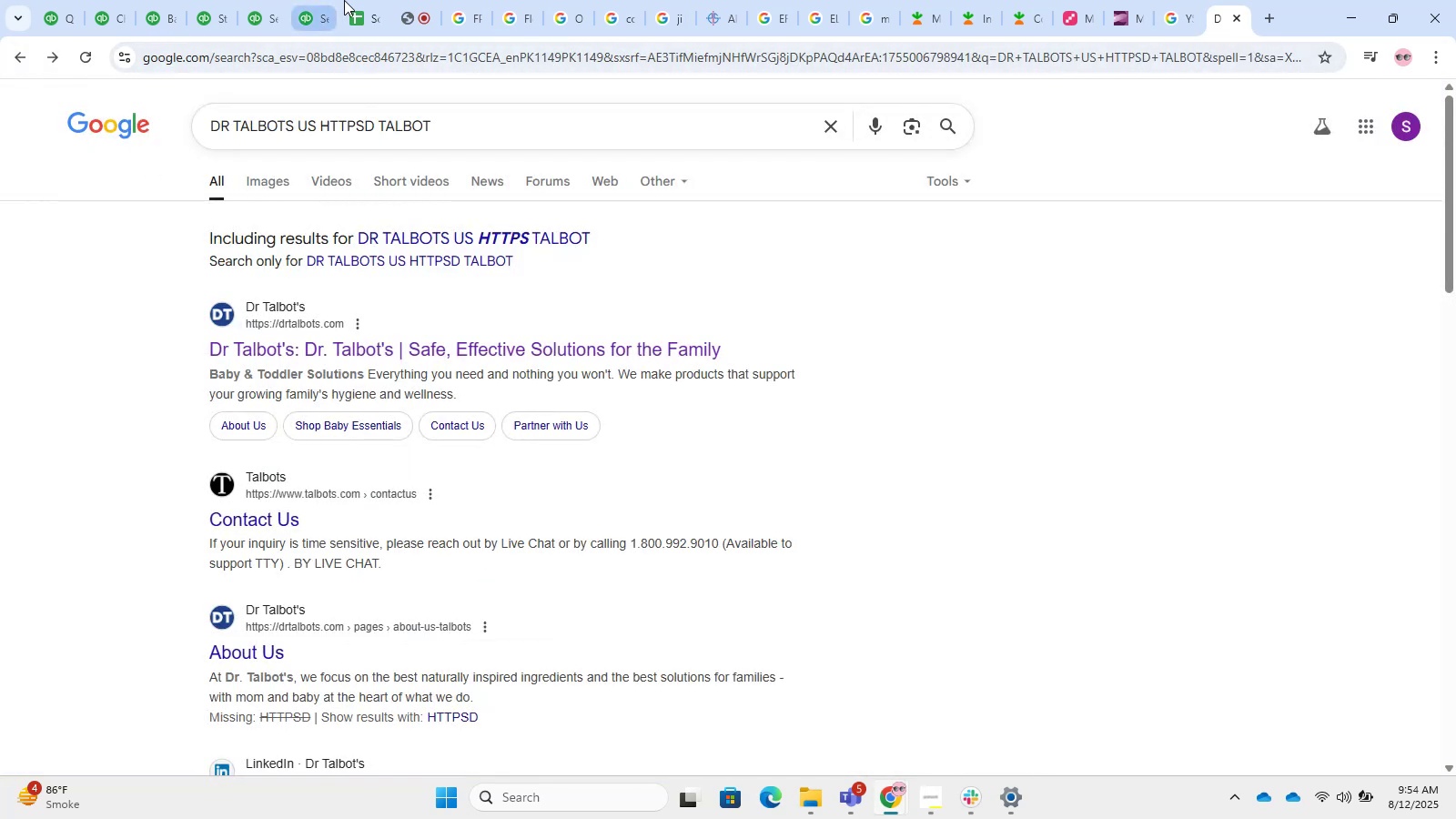 
left_click([1063, 363])
 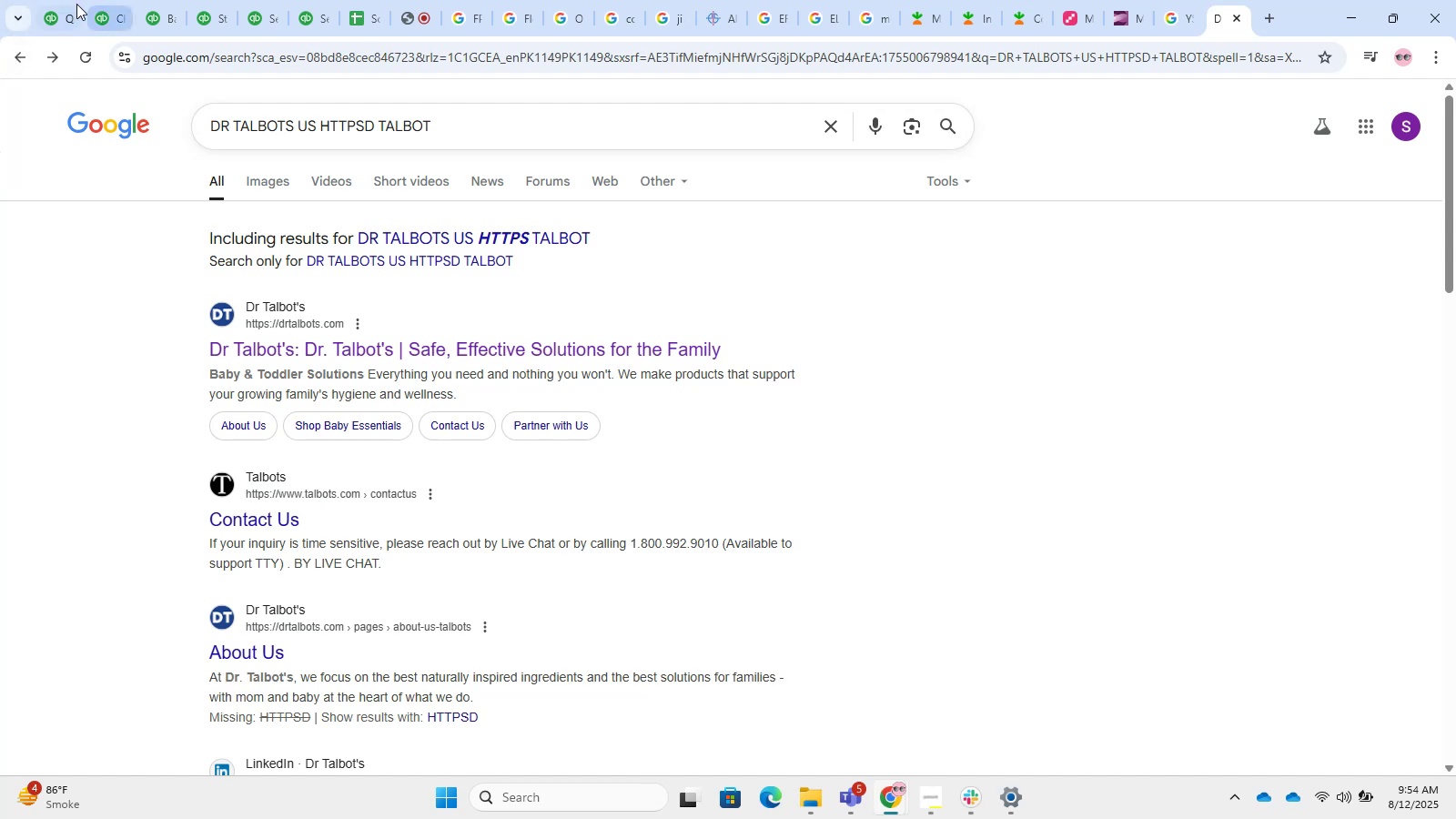 
left_click([26, 57])
 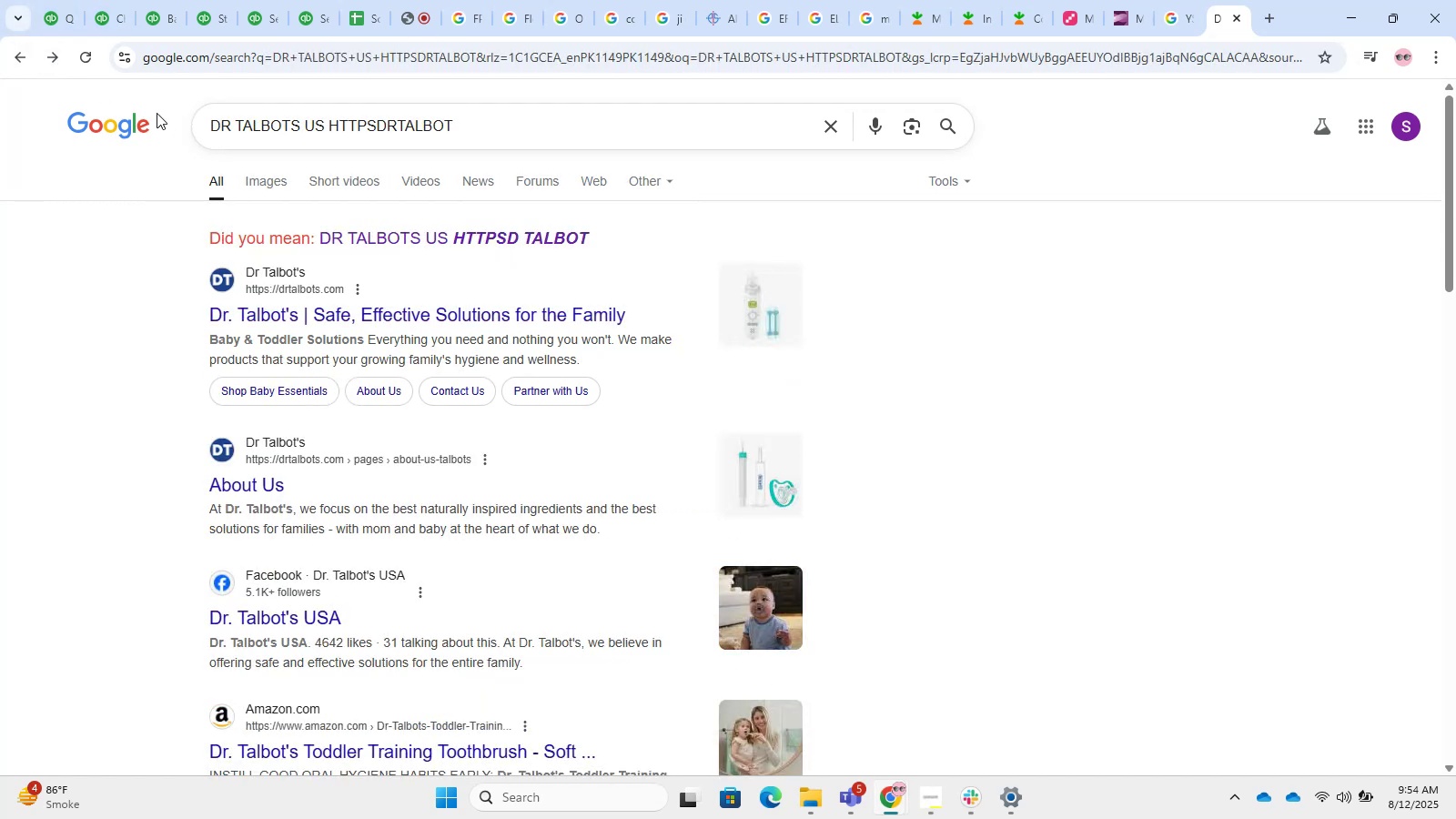 
left_click([15, 54])
 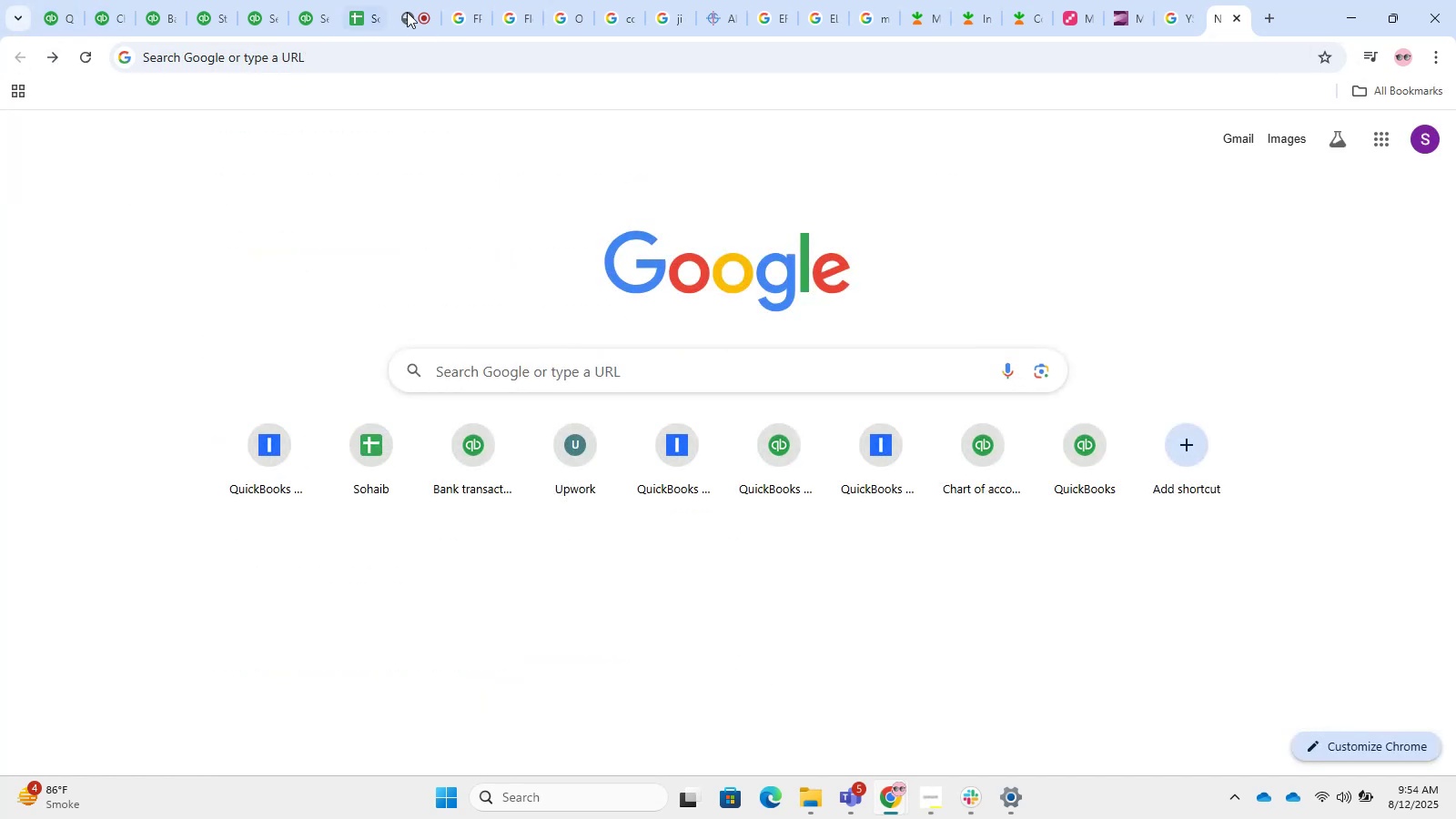 
double_click([473, 14])
 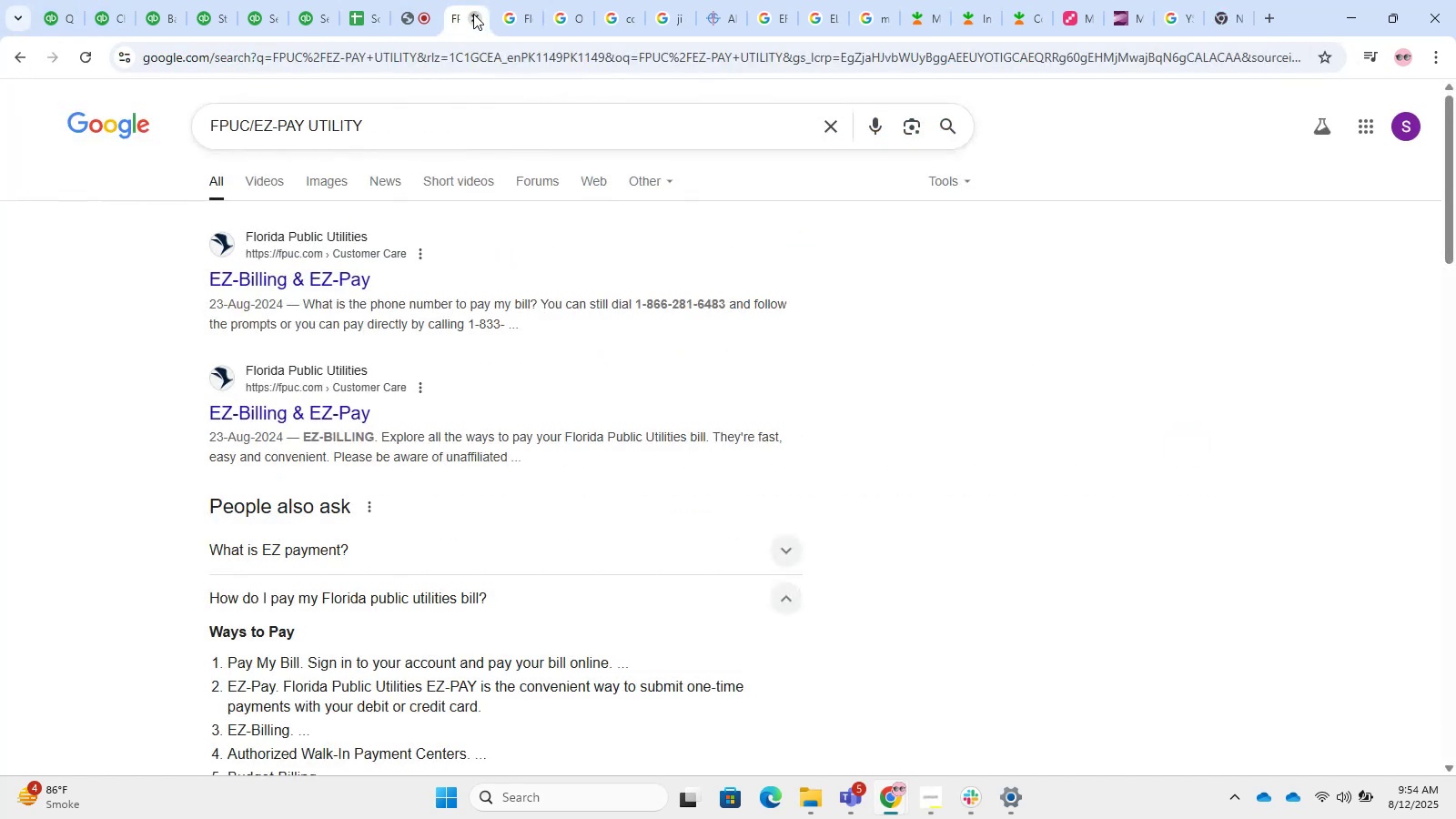 
triple_click([473, 14])
 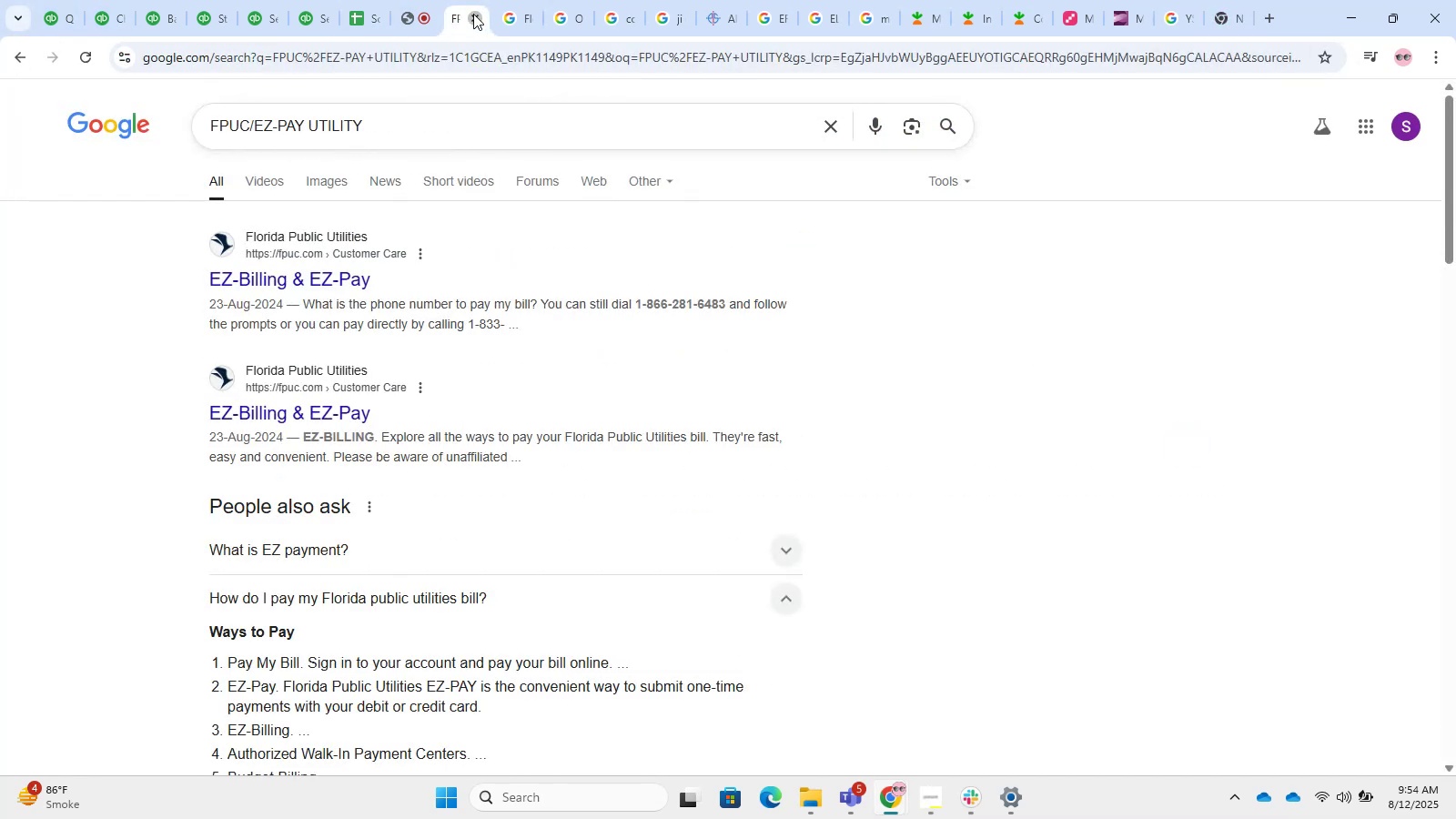 
triple_click([473, 14])
 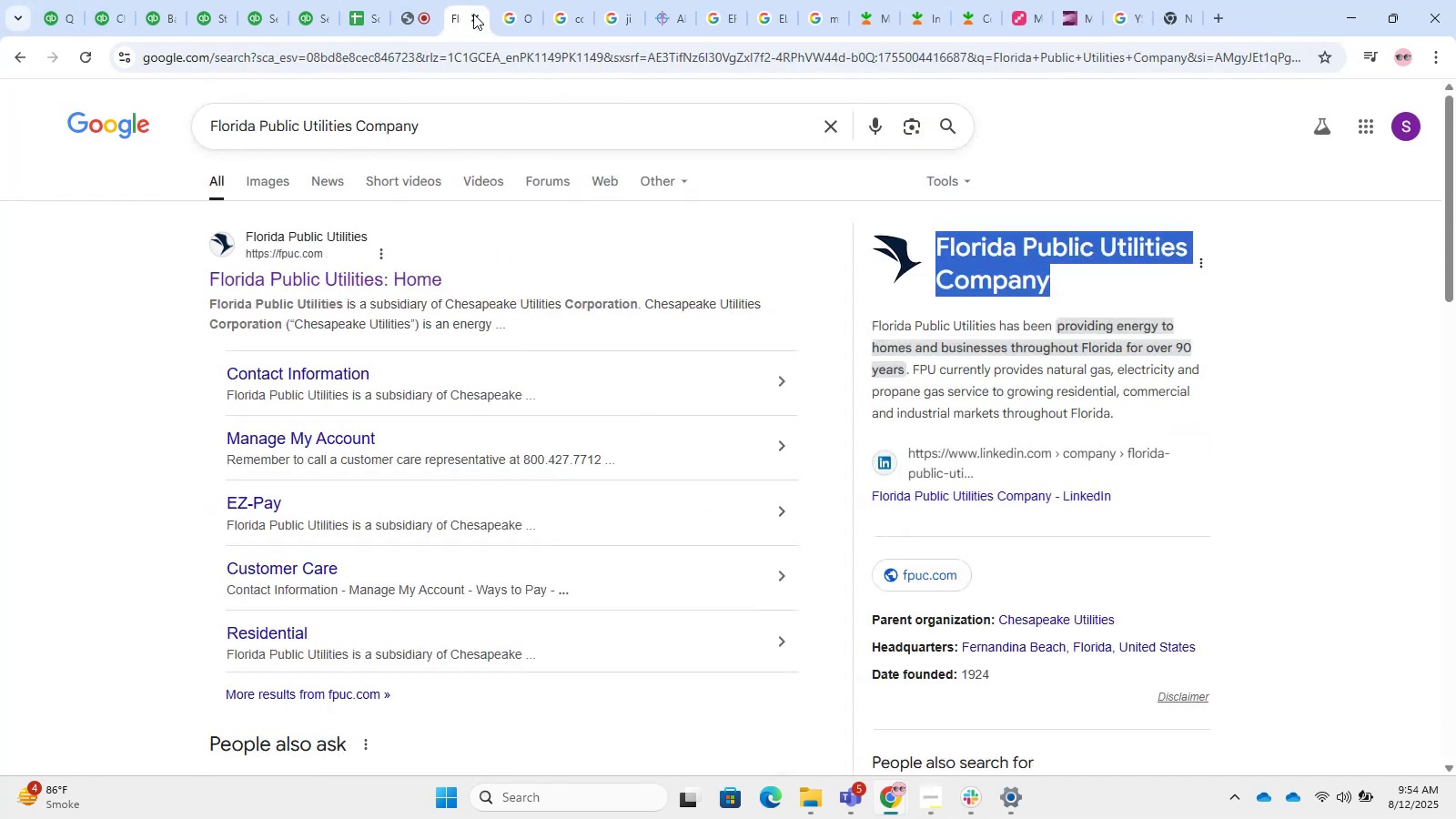 
triple_click([473, 14])
 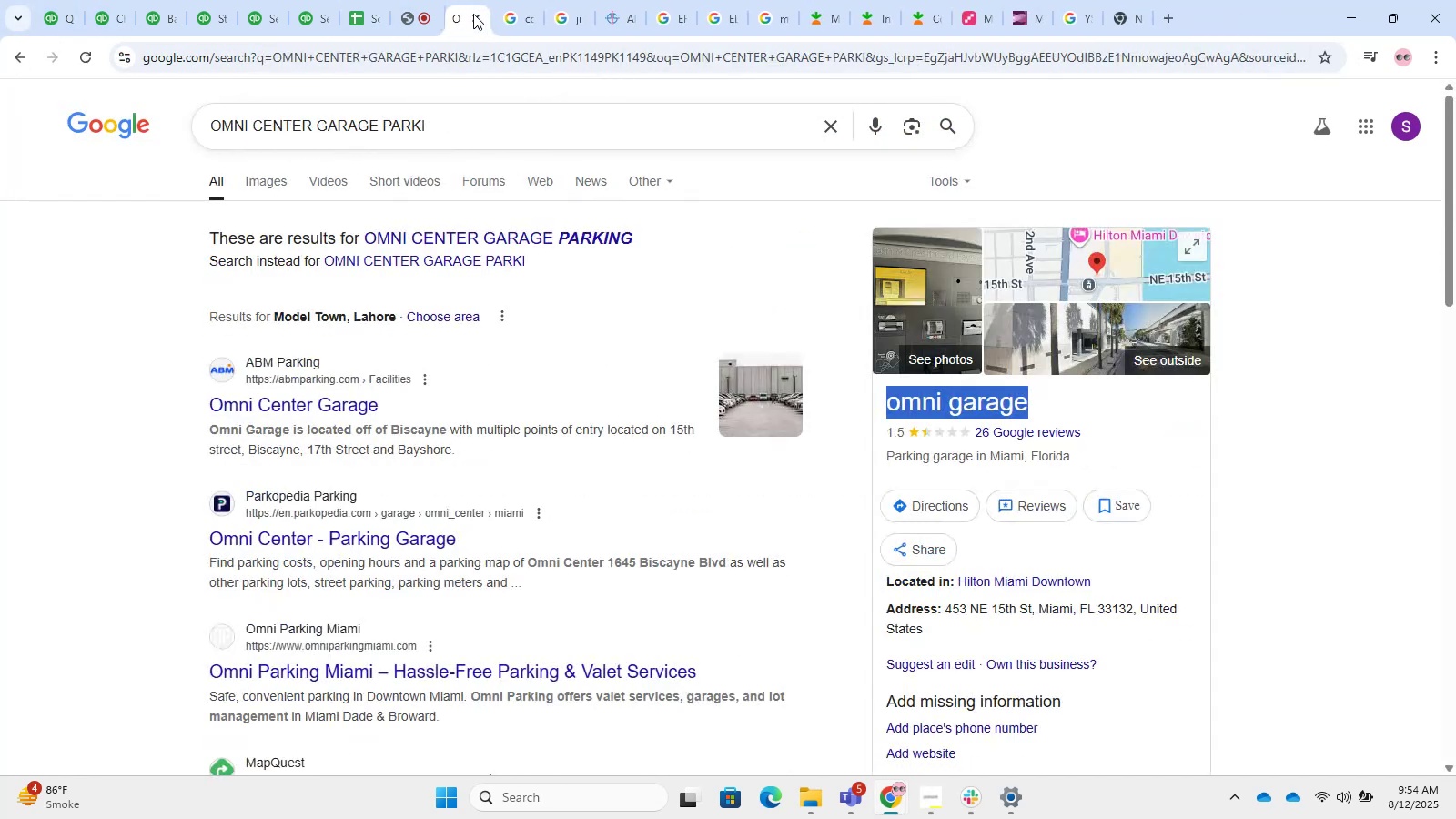 
triple_click([473, 14])
 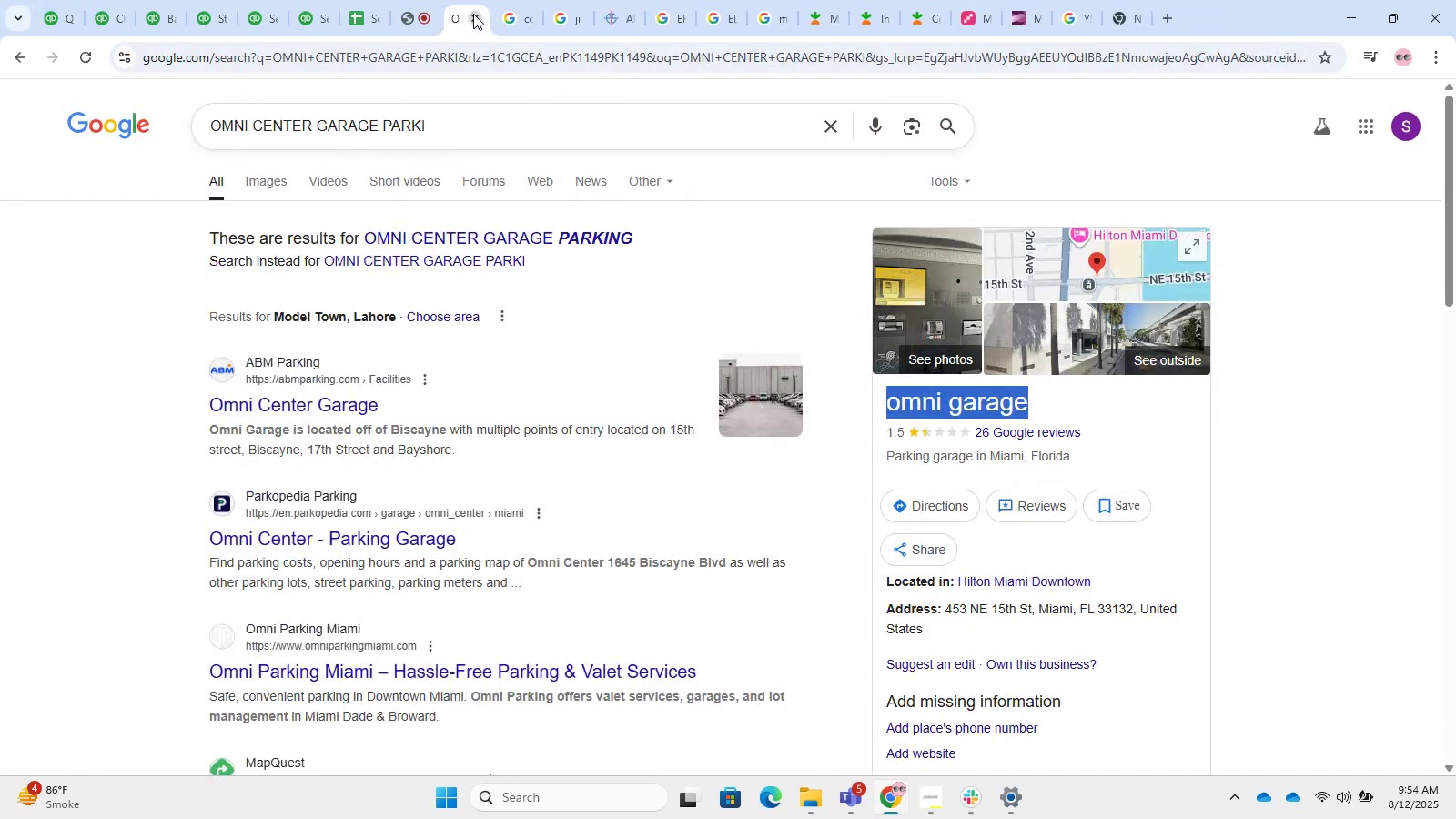 
triple_click([473, 14])
 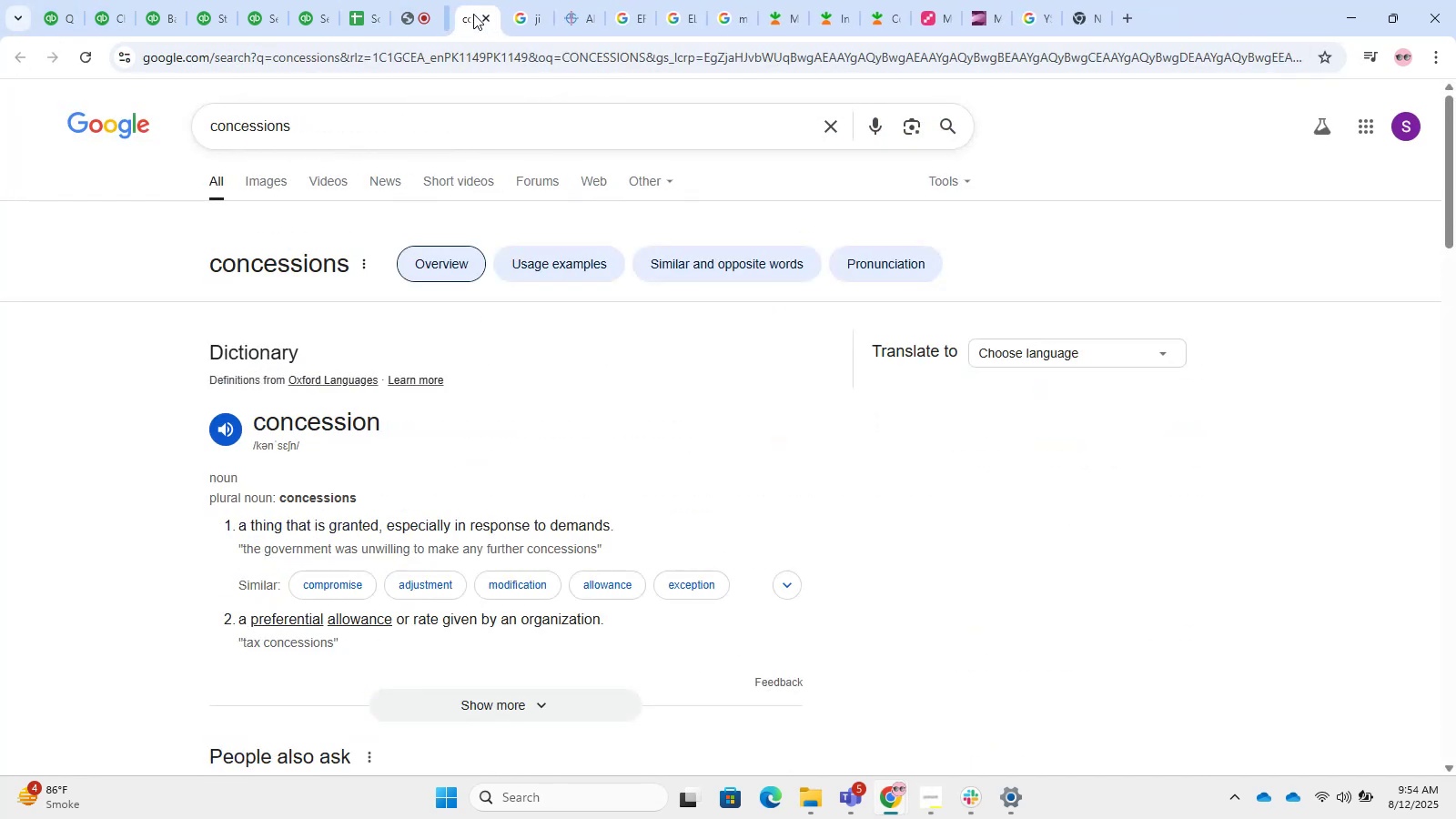 
triple_click([473, 14])
 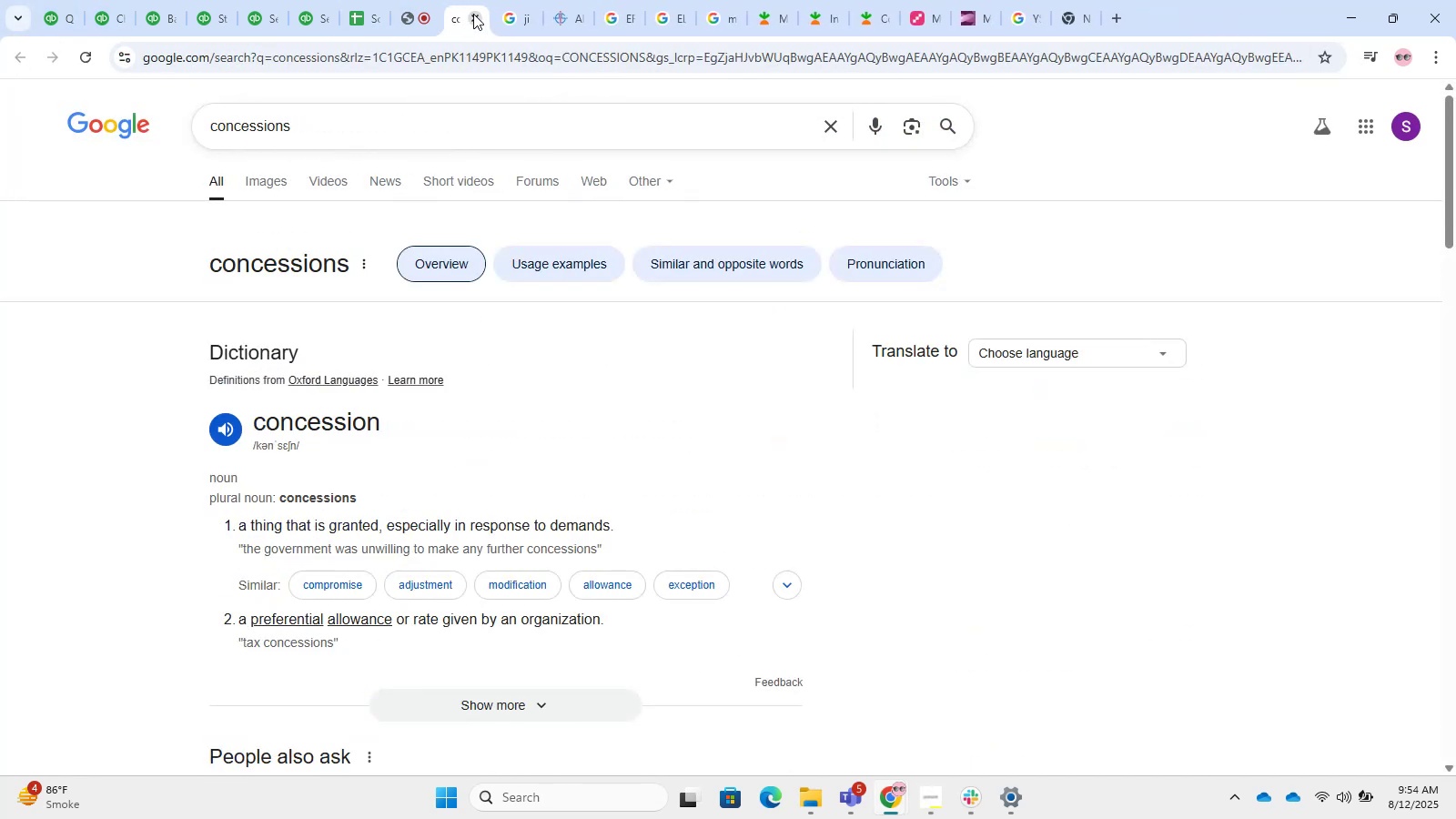 
triple_click([473, 14])
 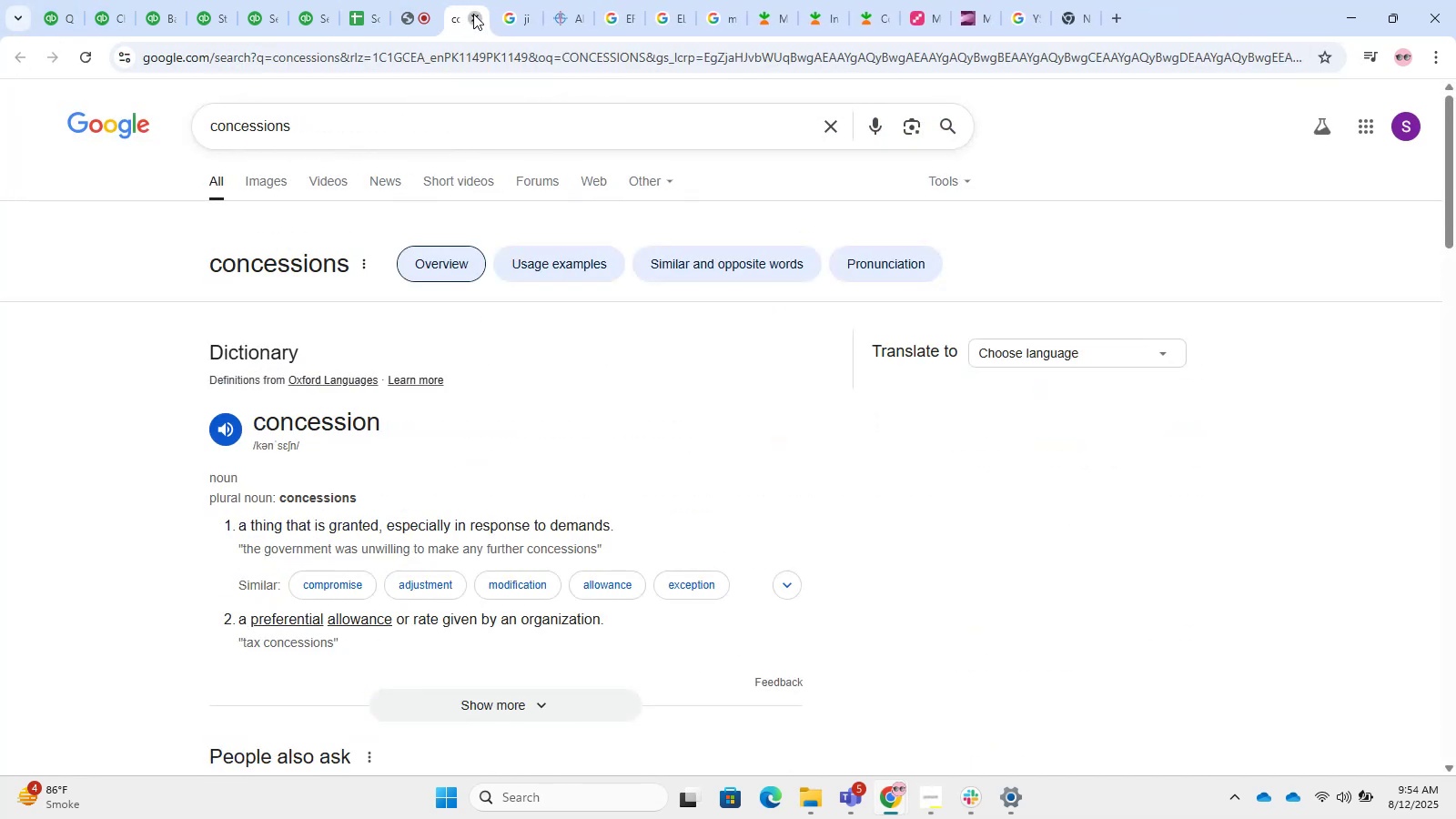 
triple_click([473, 14])
 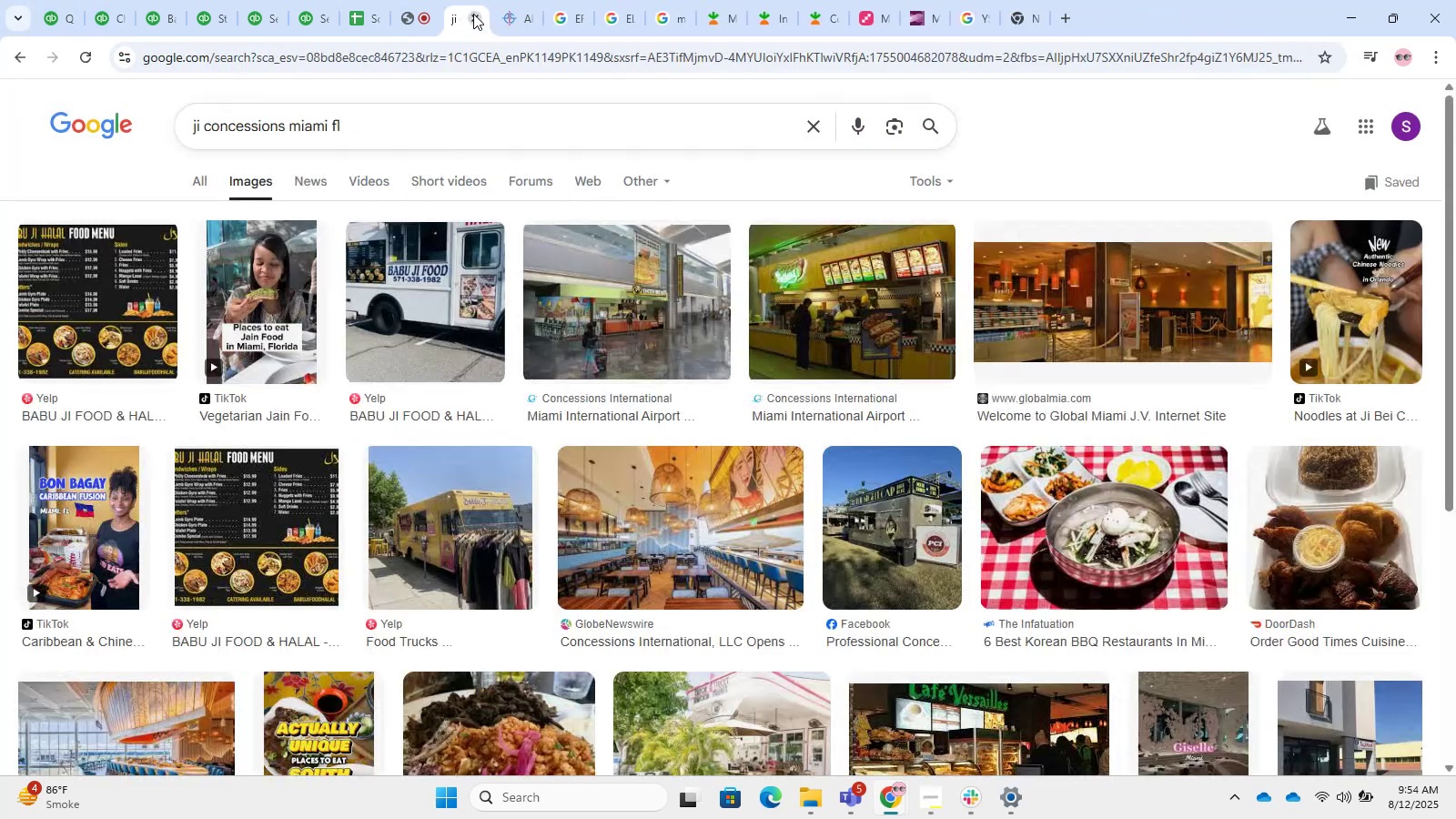 
triple_click([473, 14])
 